 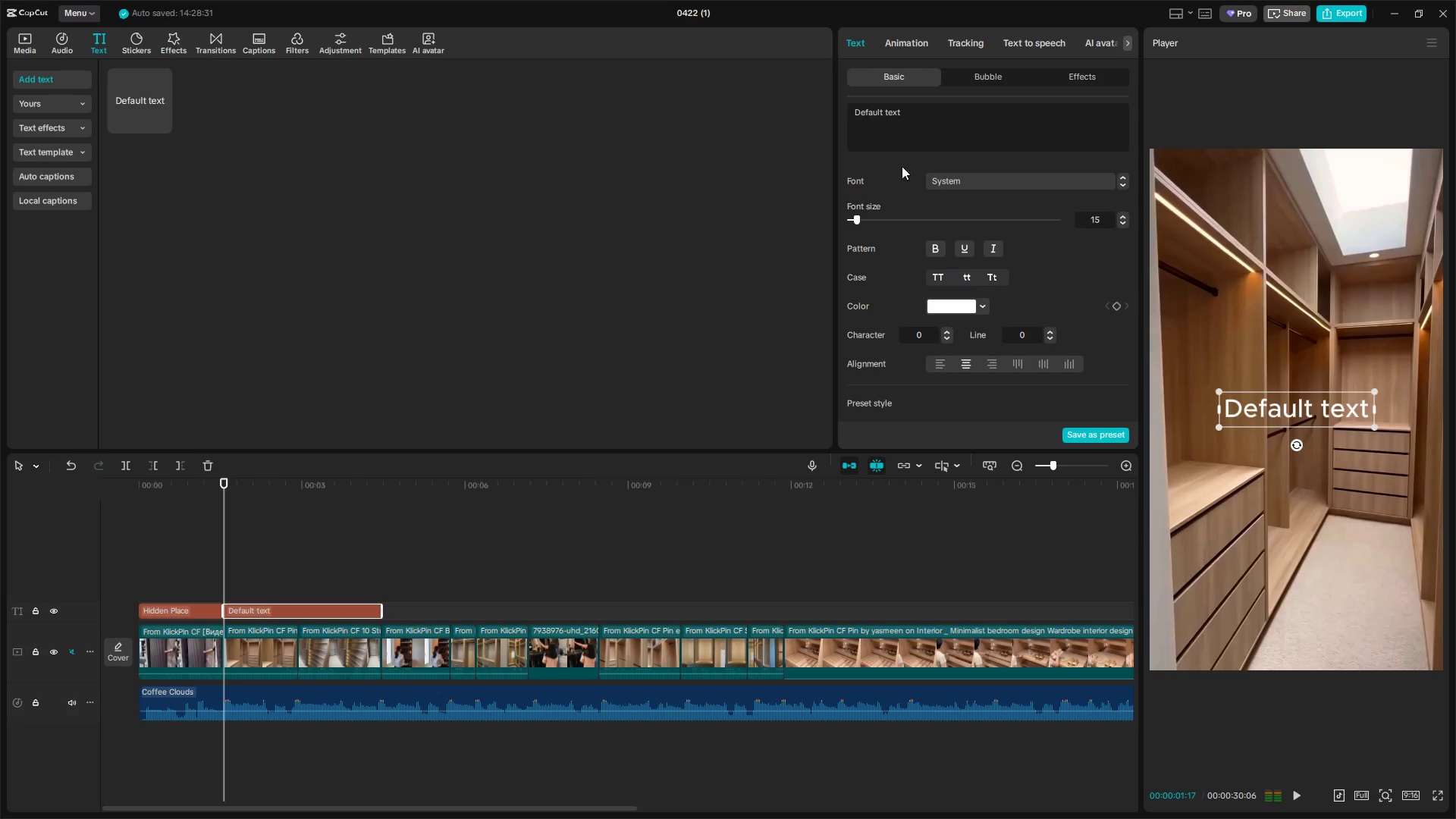 
left_click_drag(start_coordinate=[950, 108], to_coordinate=[730, 115])
 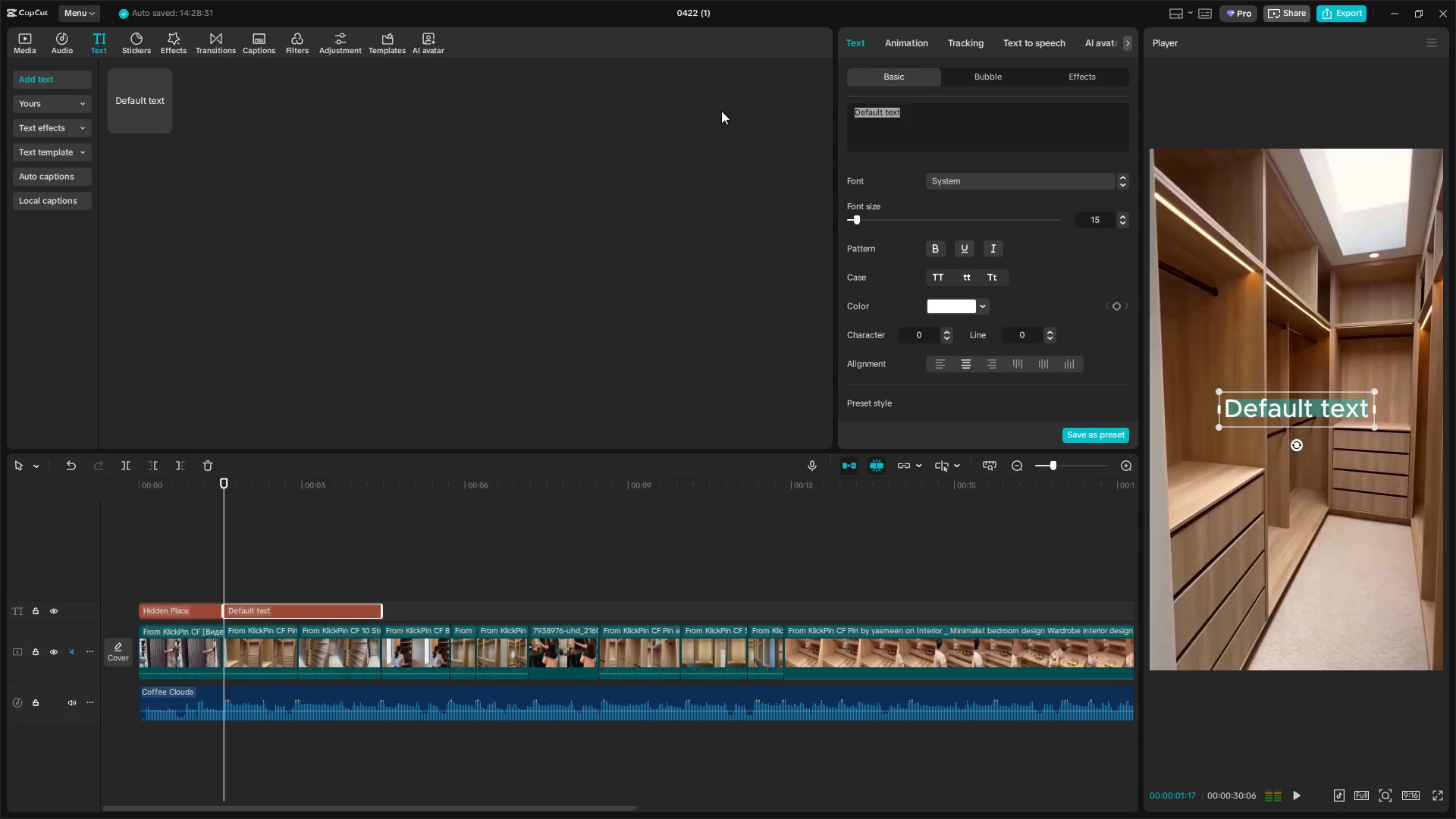 
type(Custom Lighting)
 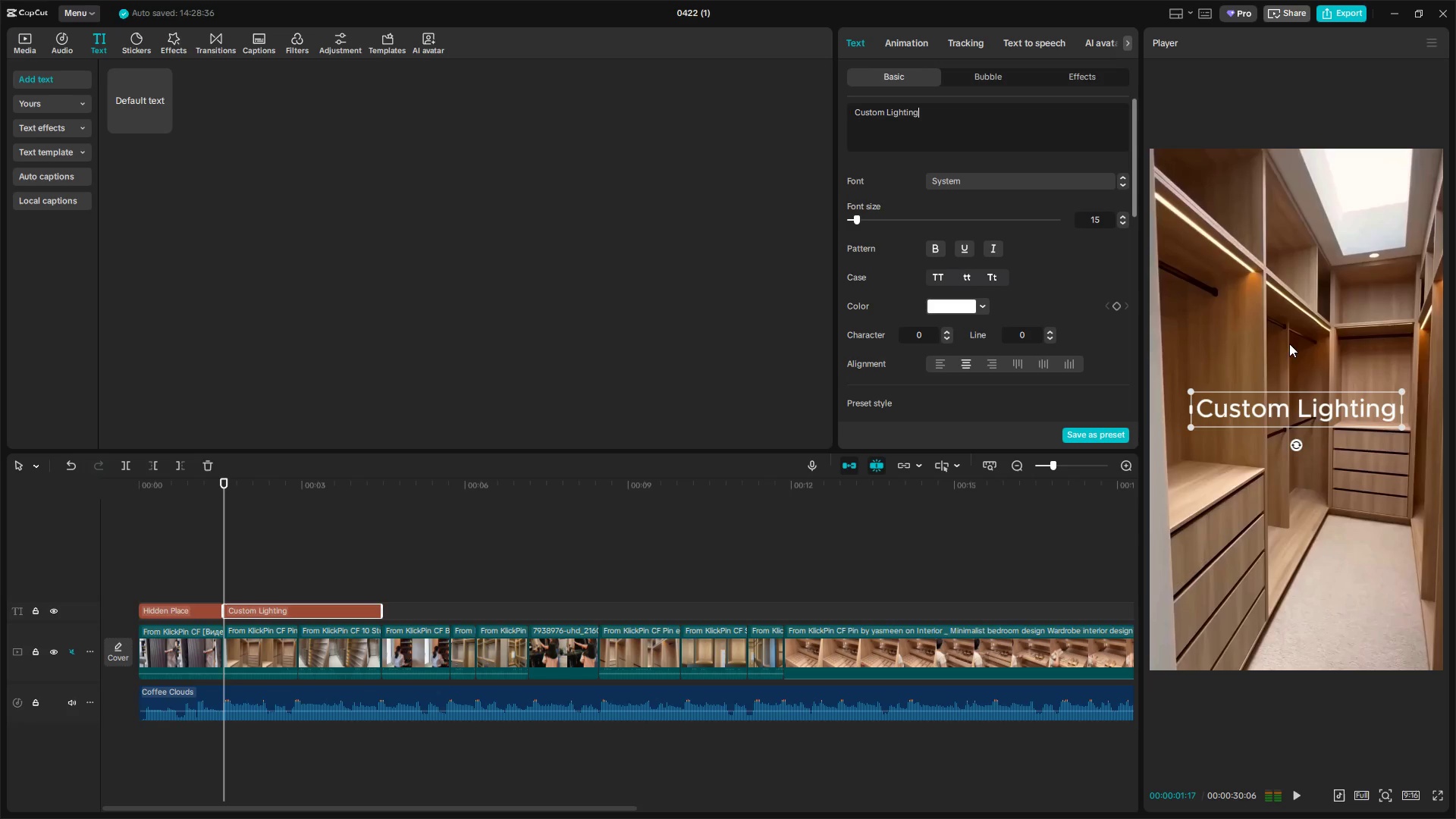 
left_click_drag(start_coordinate=[1307, 402], to_coordinate=[1306, 263])
 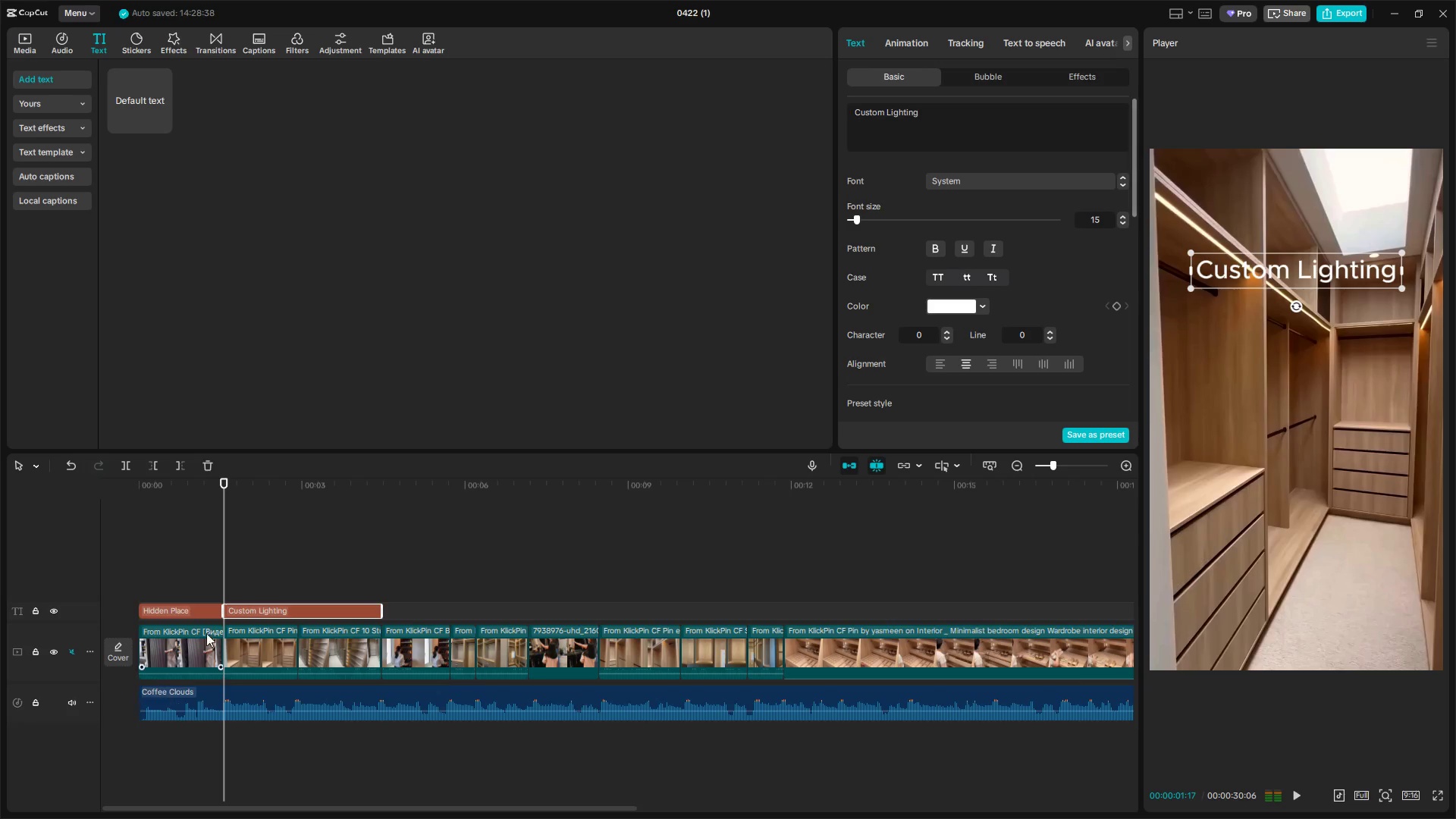 
left_click_drag(start_coordinate=[194, 576], to_coordinate=[199, 576])
 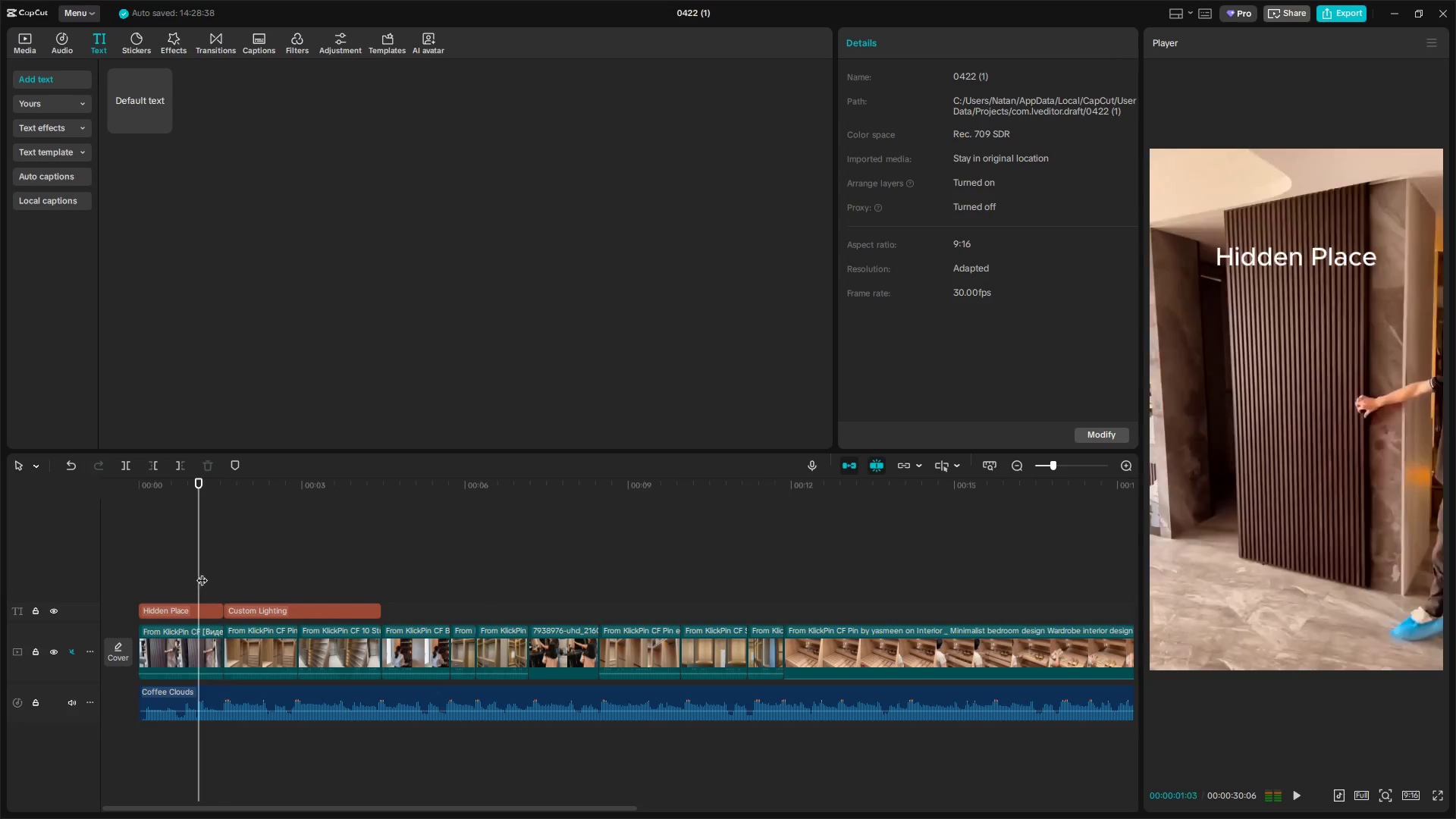 
key(Space)
 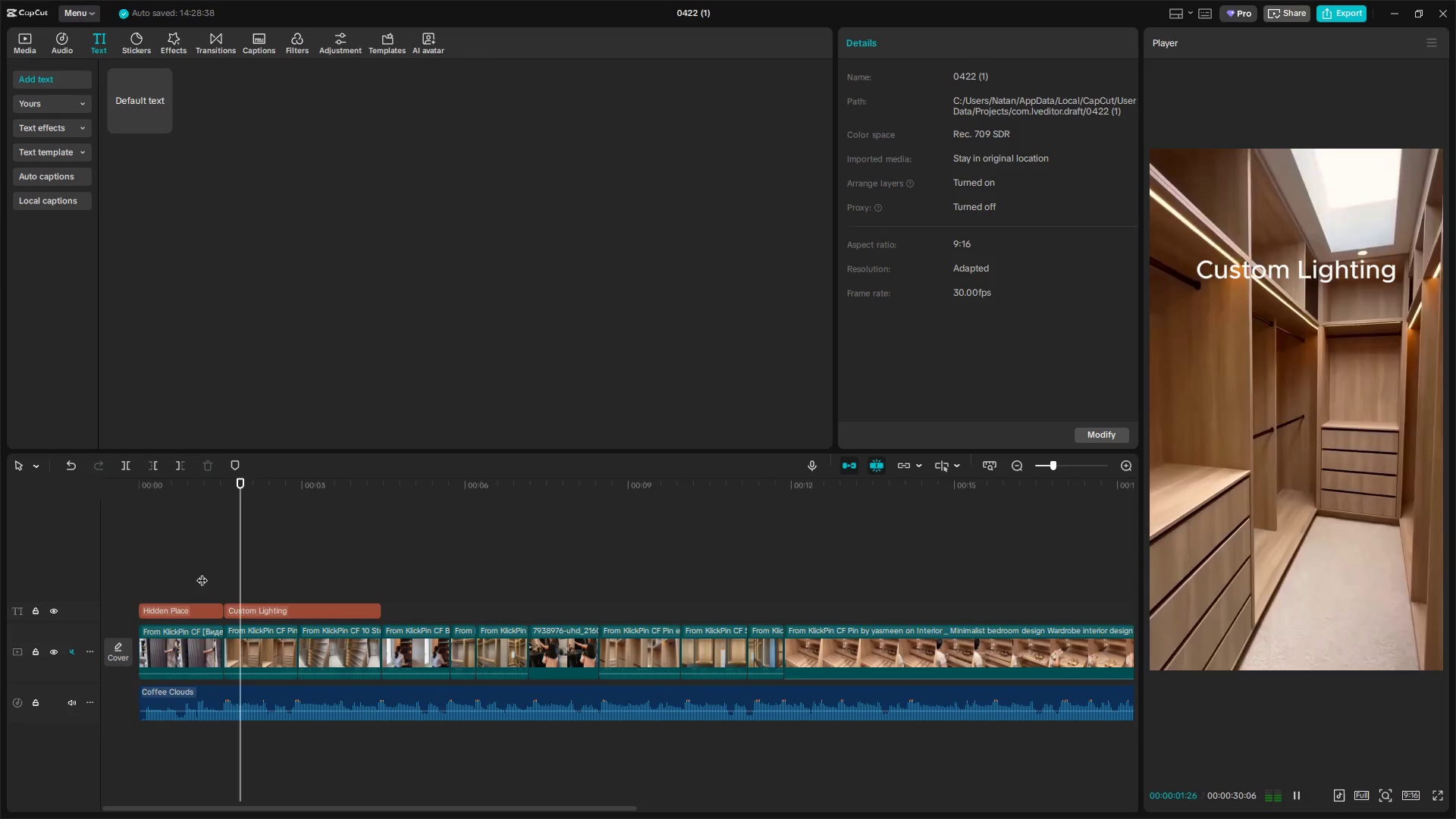 
key(Space)
 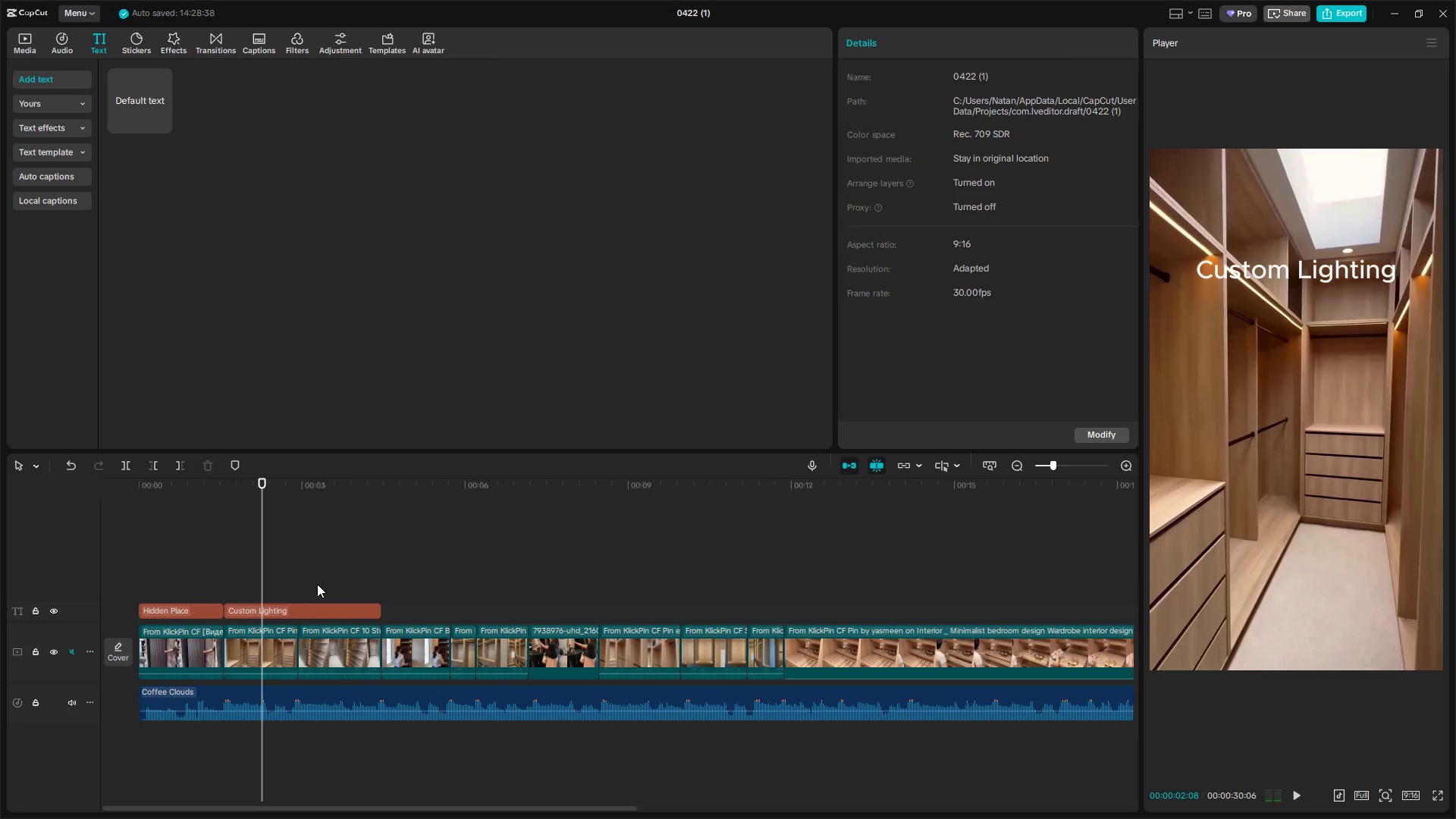 
left_click([295, 609])
 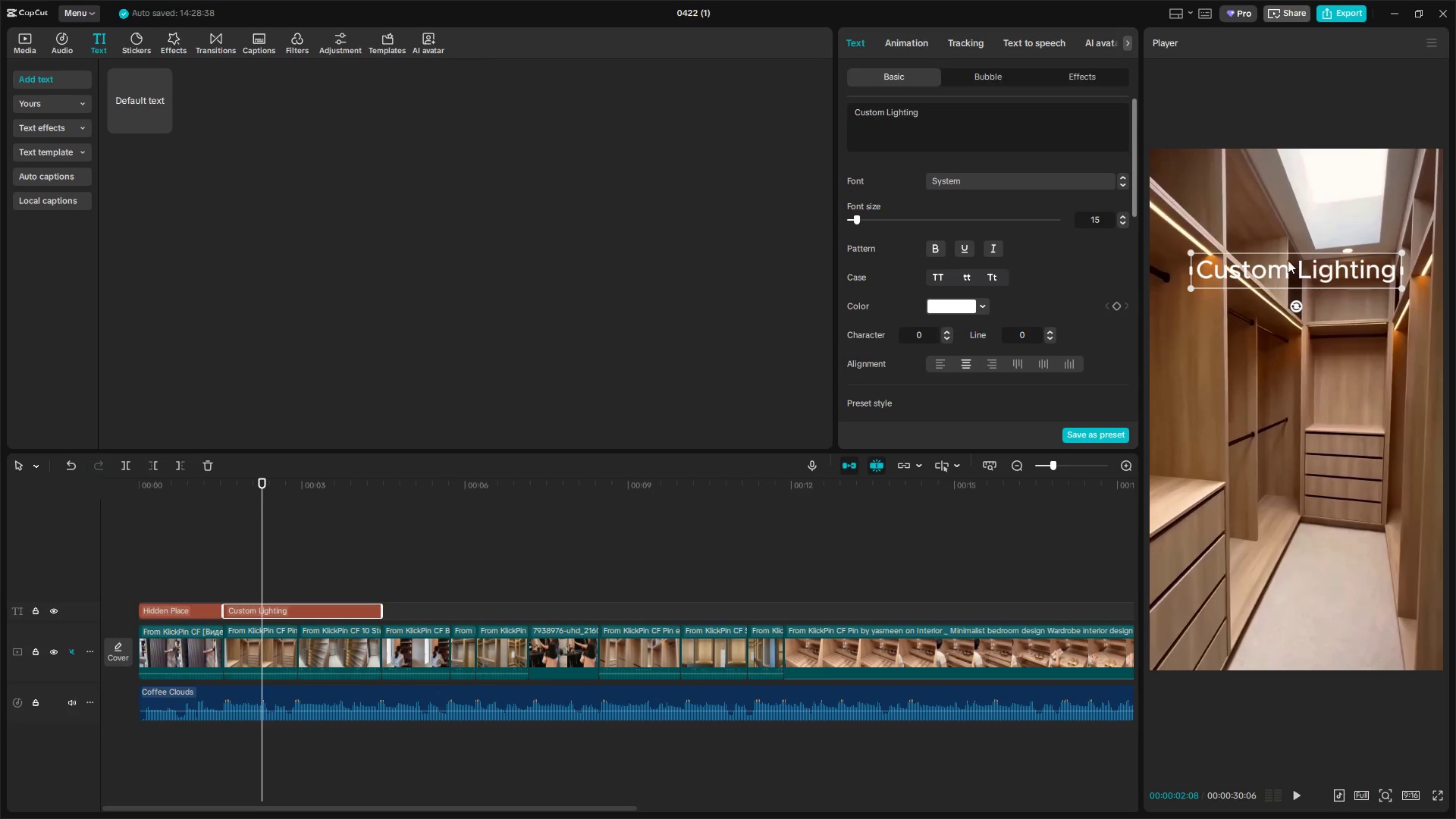 
left_click_drag(start_coordinate=[1312, 265], to_coordinate=[1310, 228])
 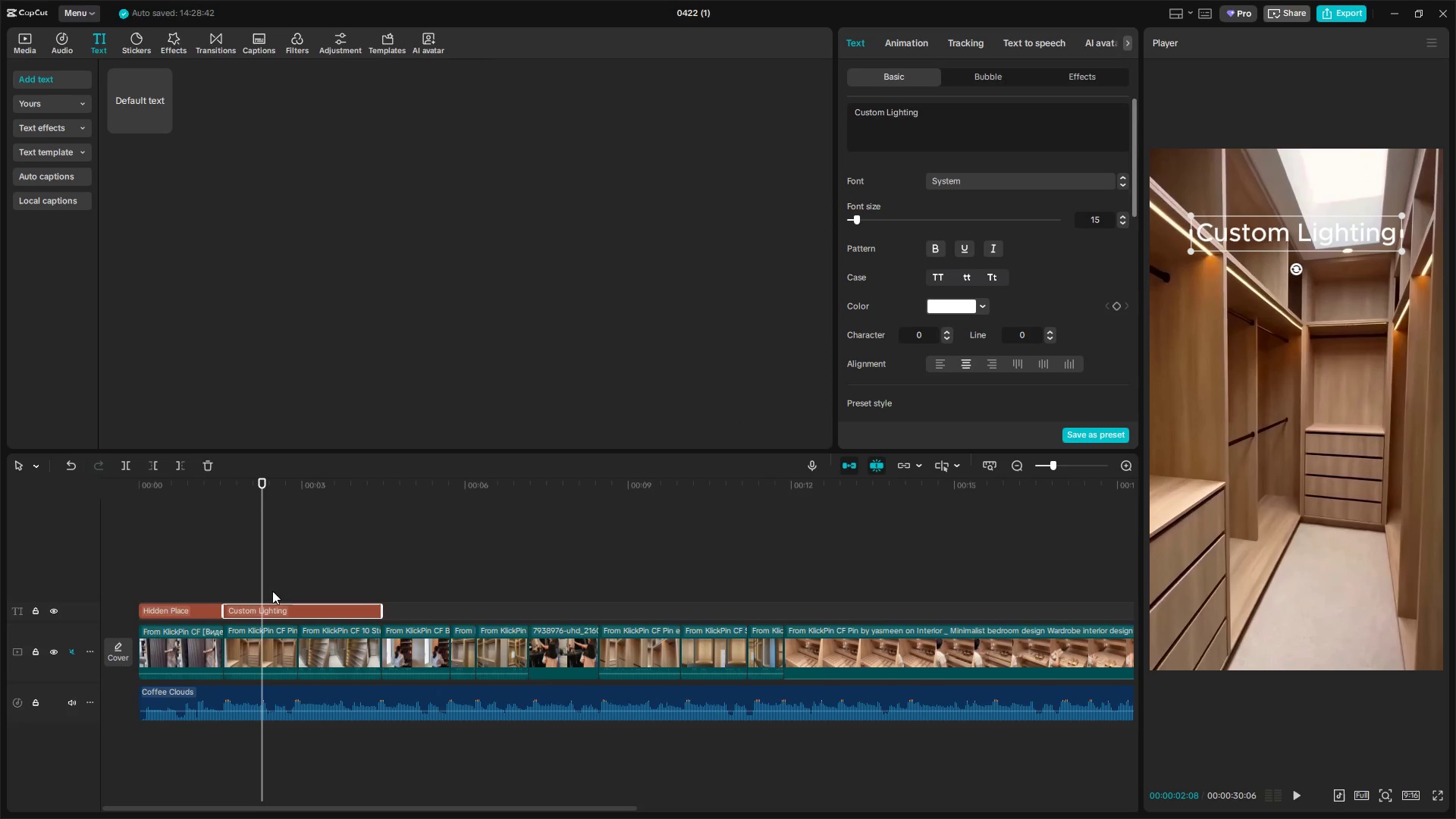 
left_click([206, 588])
 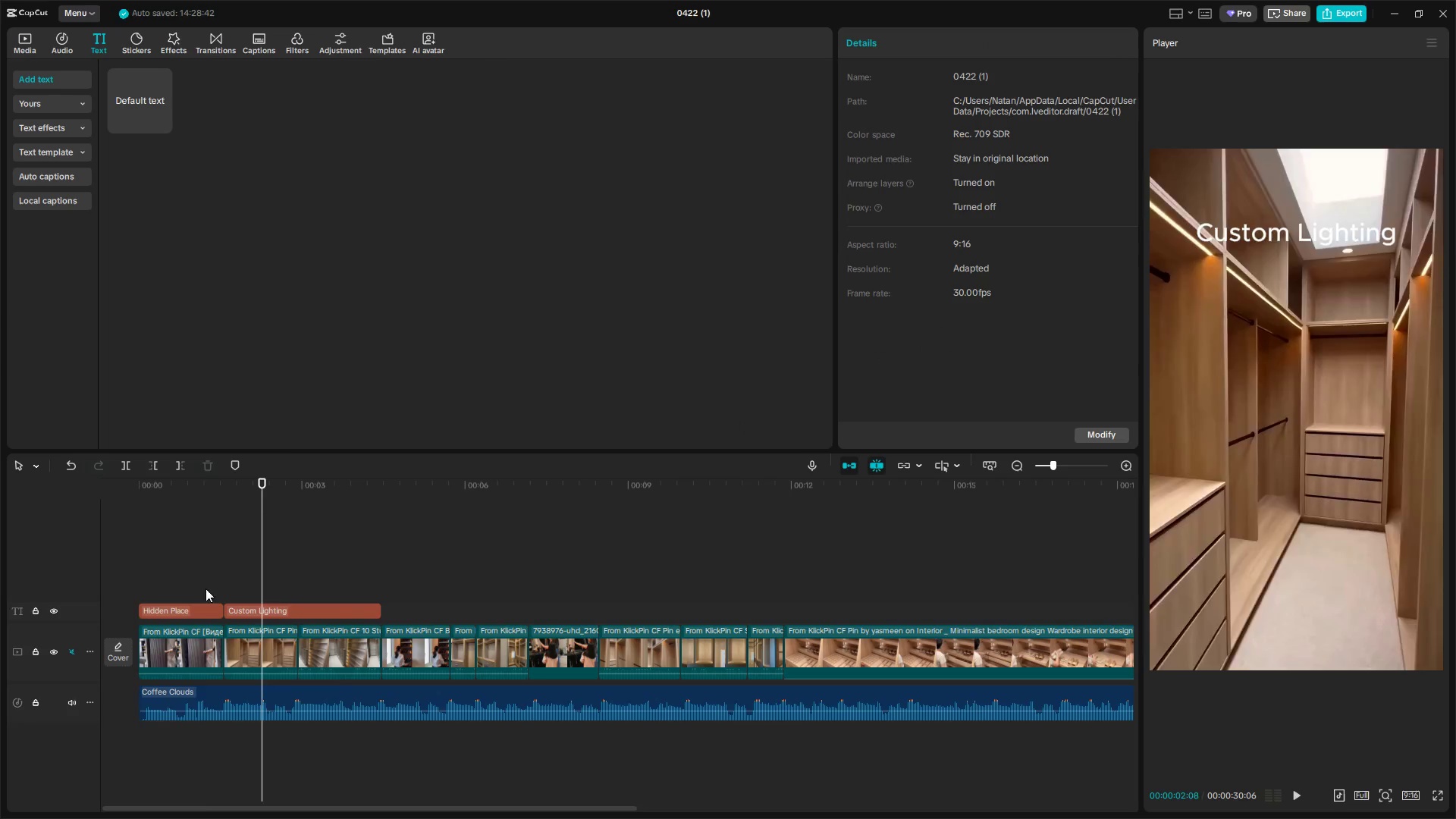 
key(Space)
 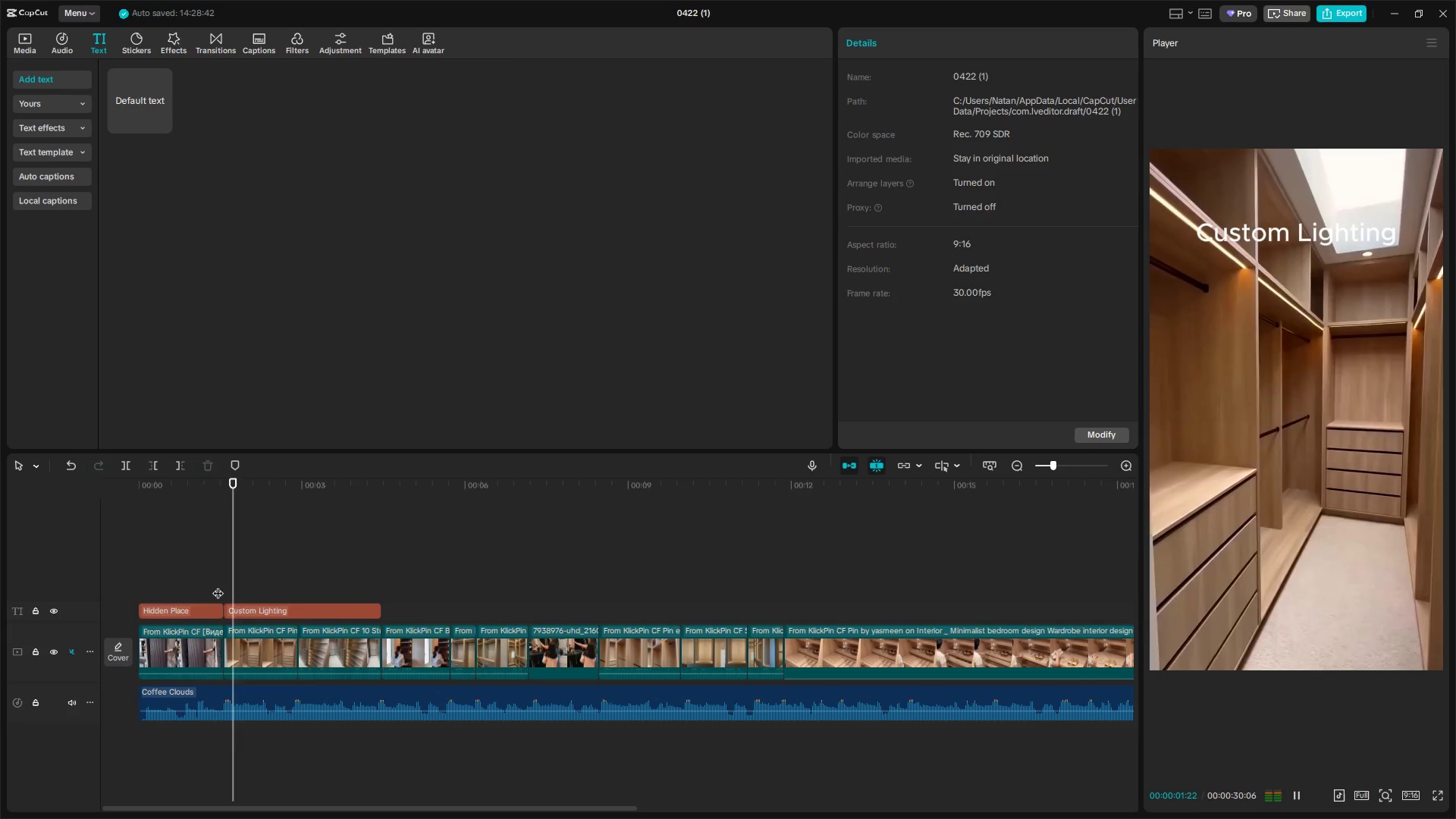 
key(Space)
 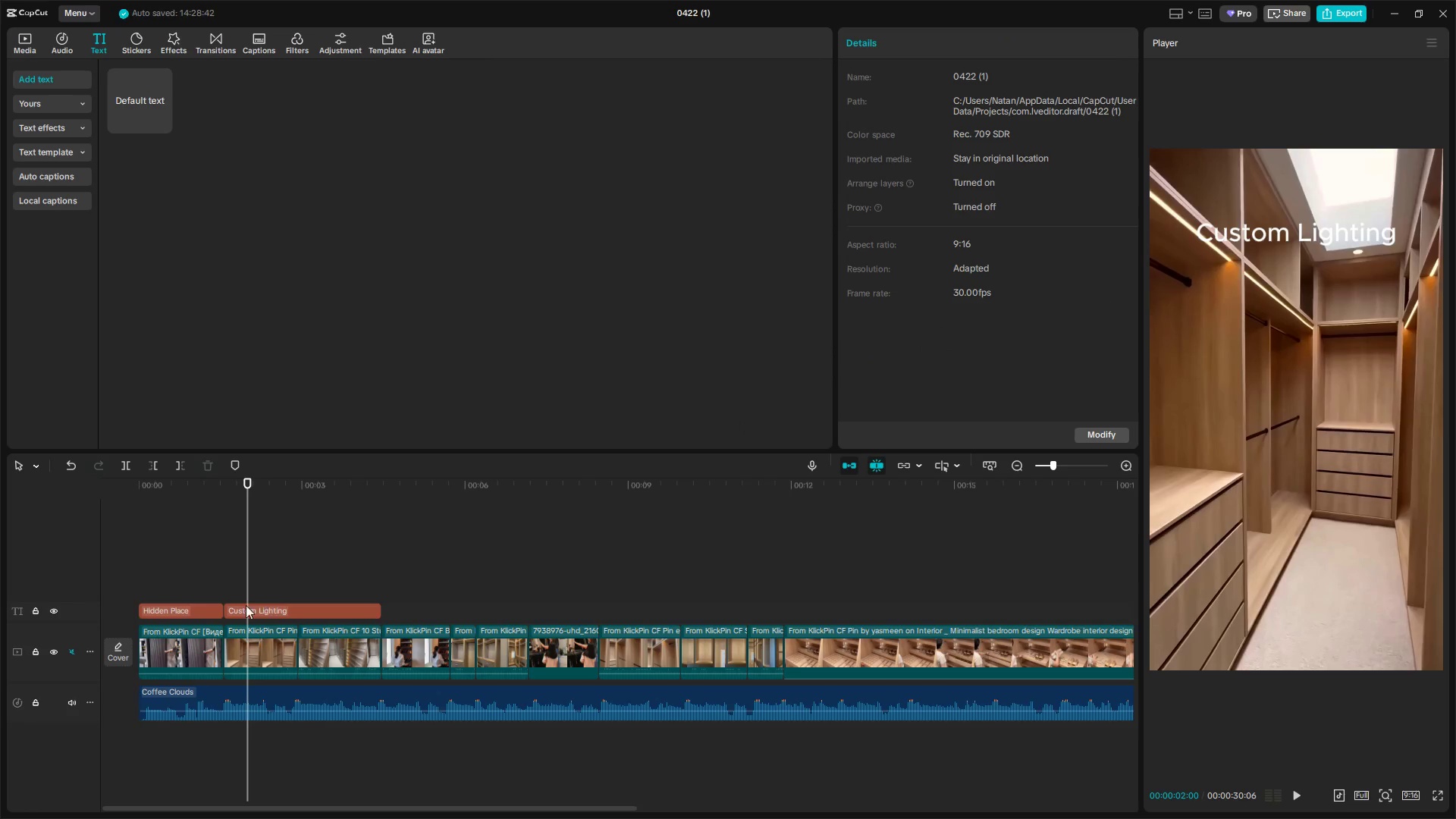 
left_click([220, 595])
 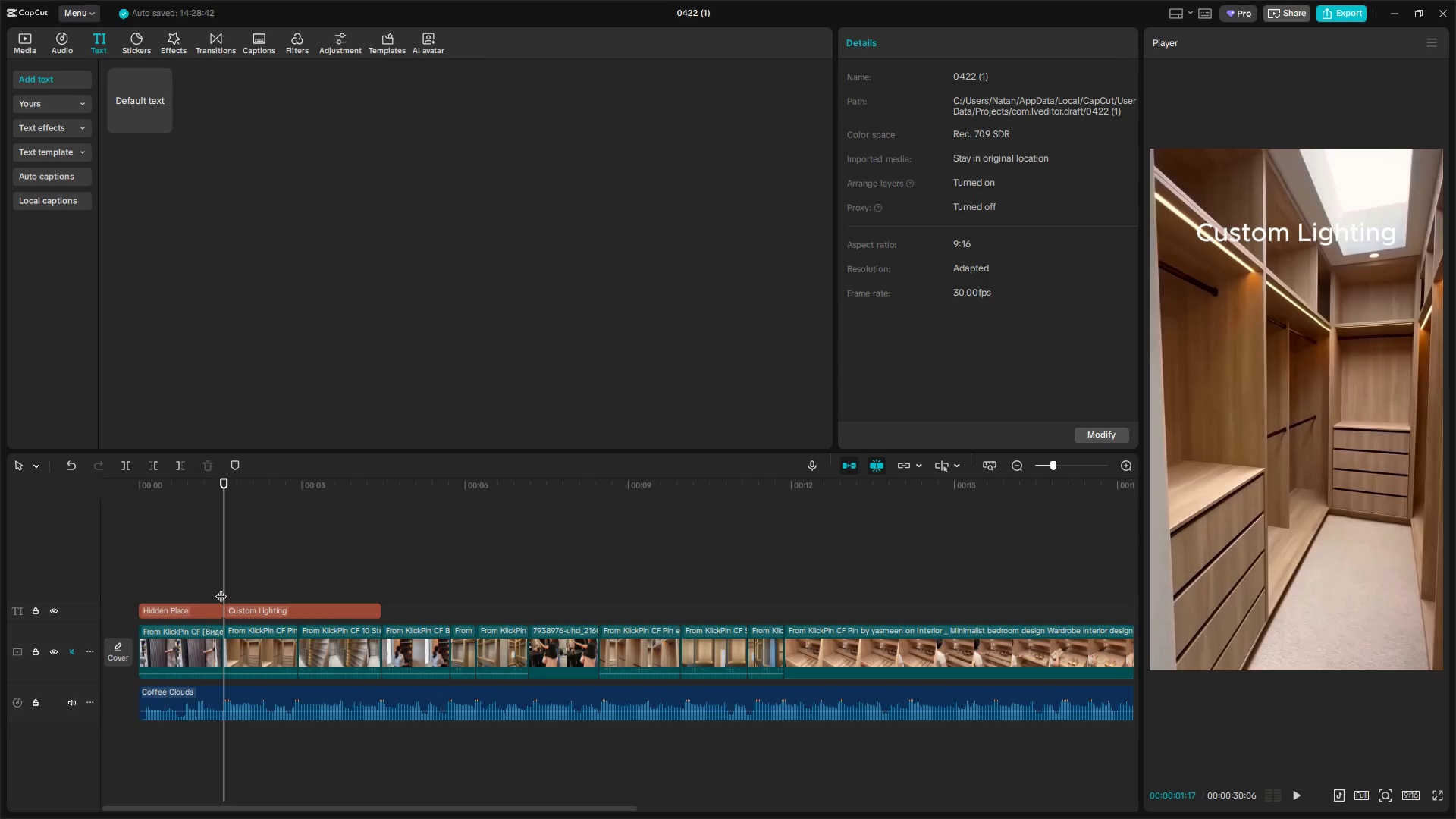 
left_click([217, 589])
 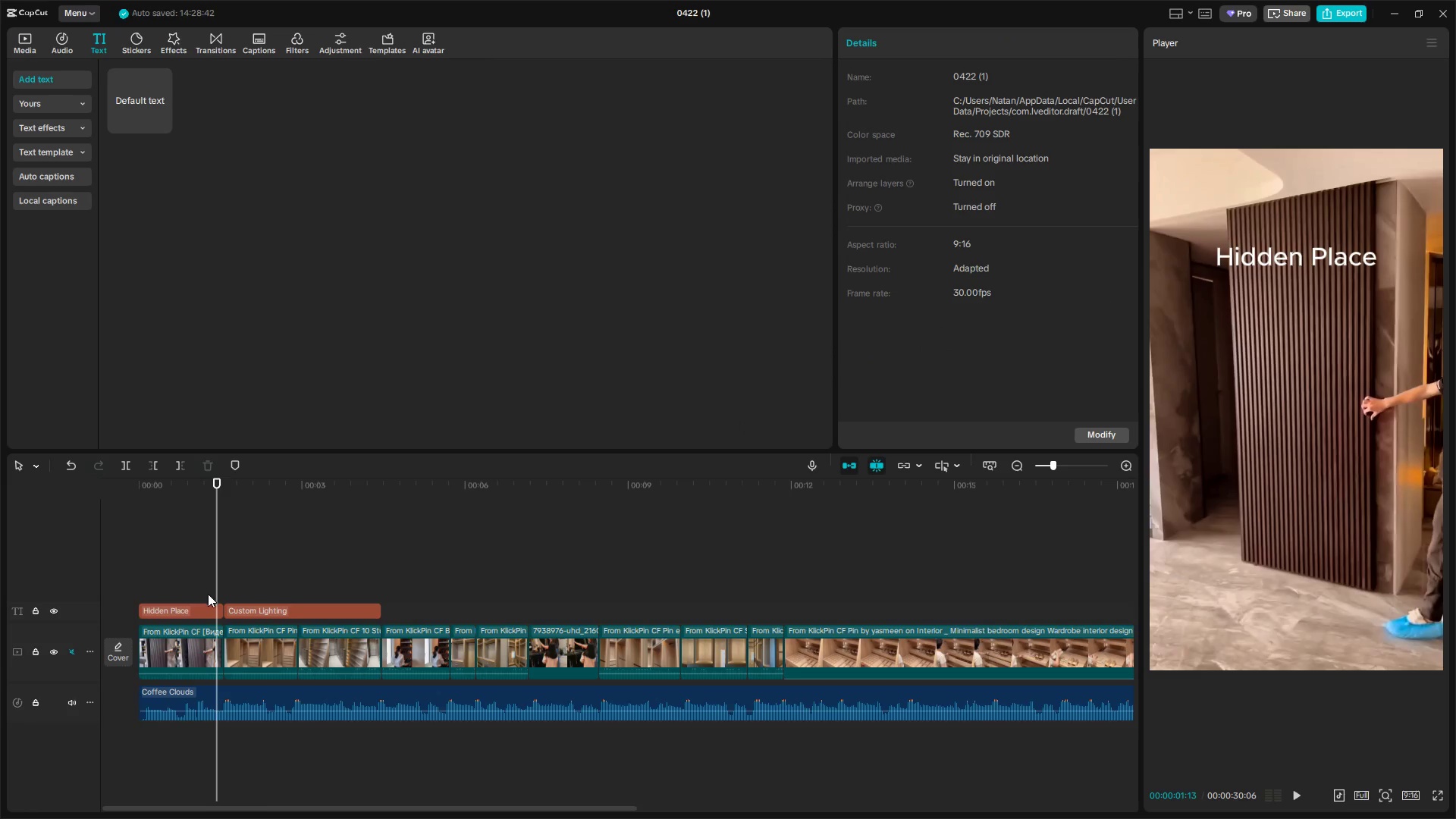 
left_click([206, 607])
 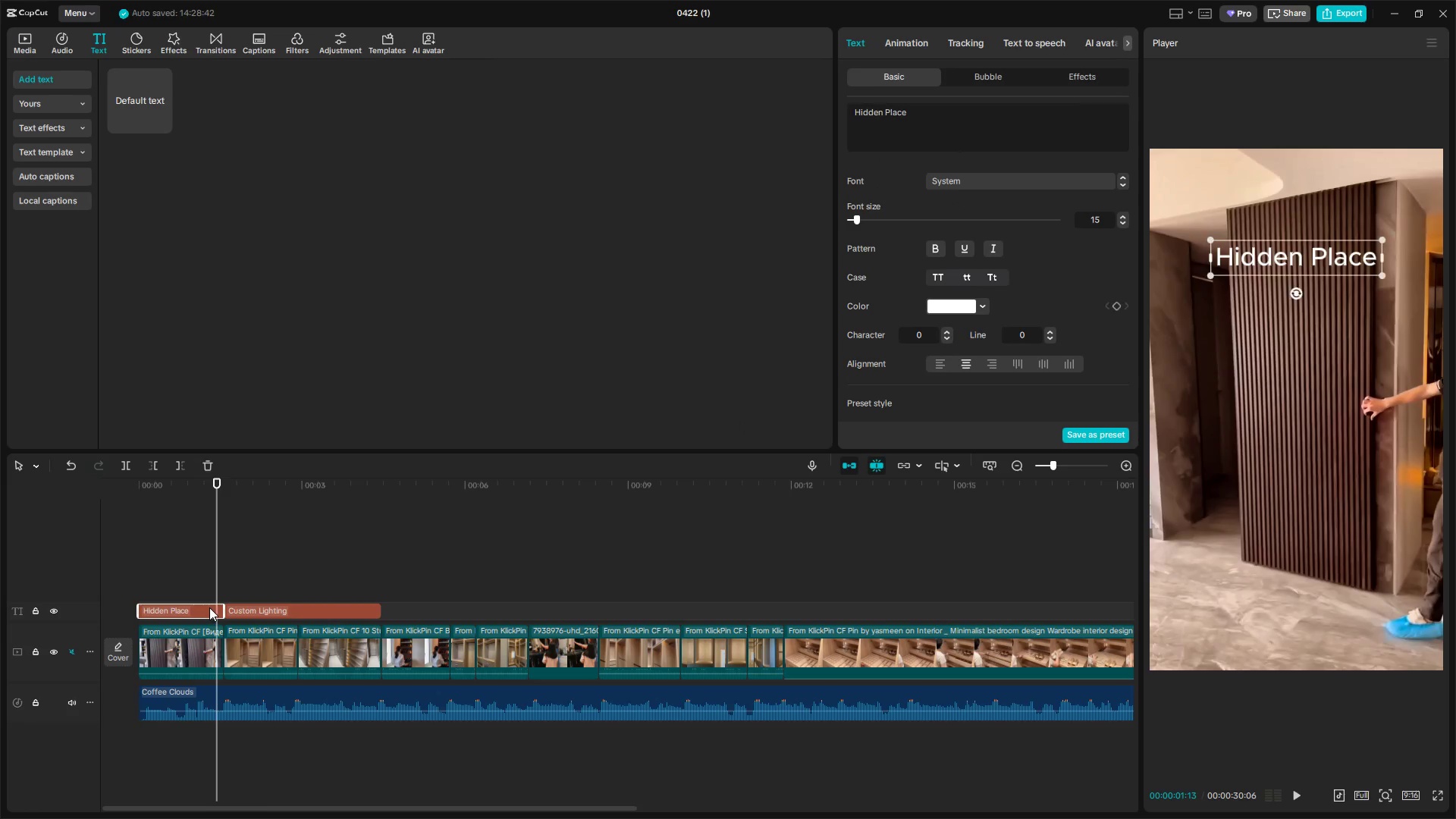 
right_click([209, 607])
 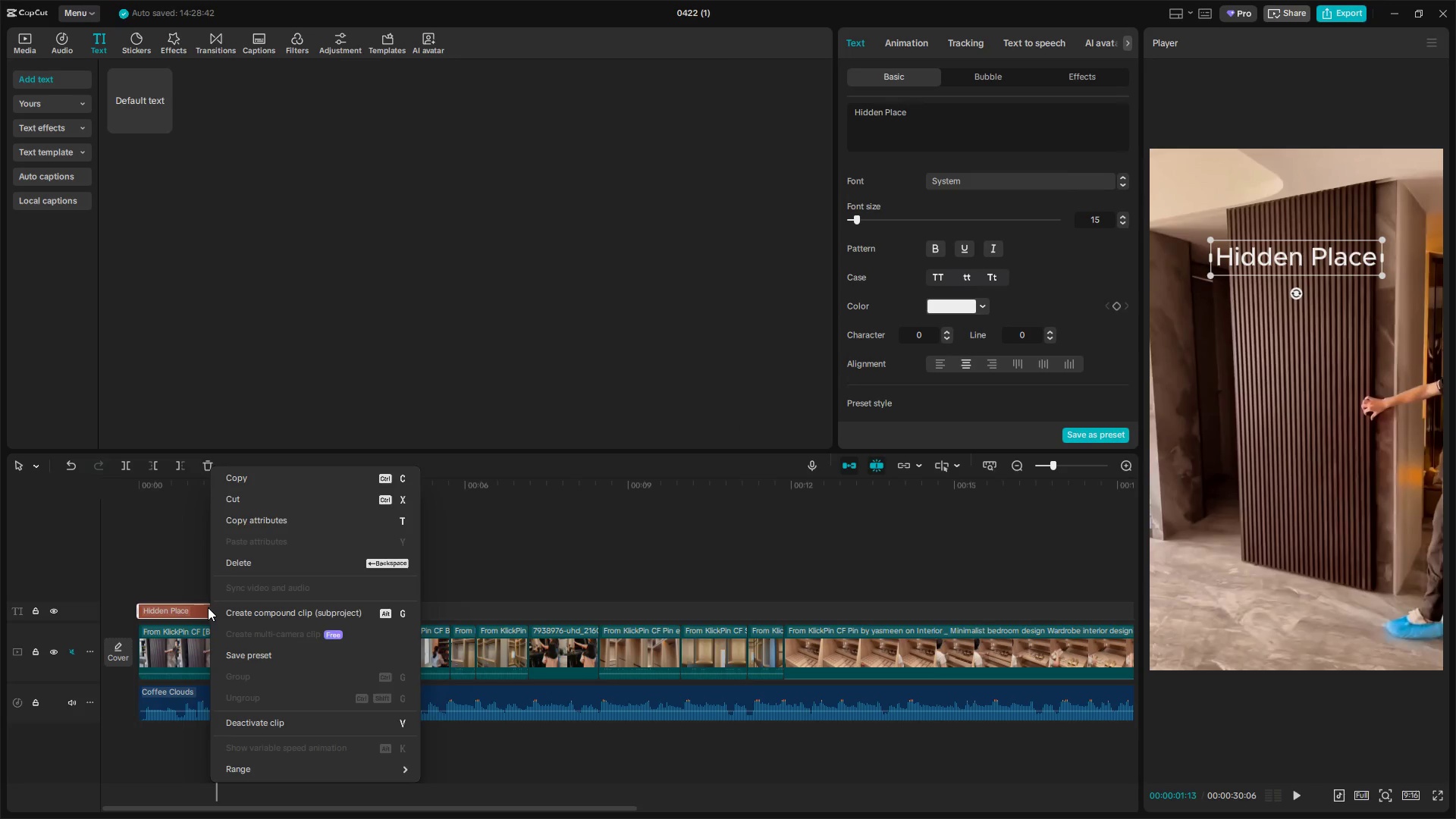 
left_click([191, 602])
 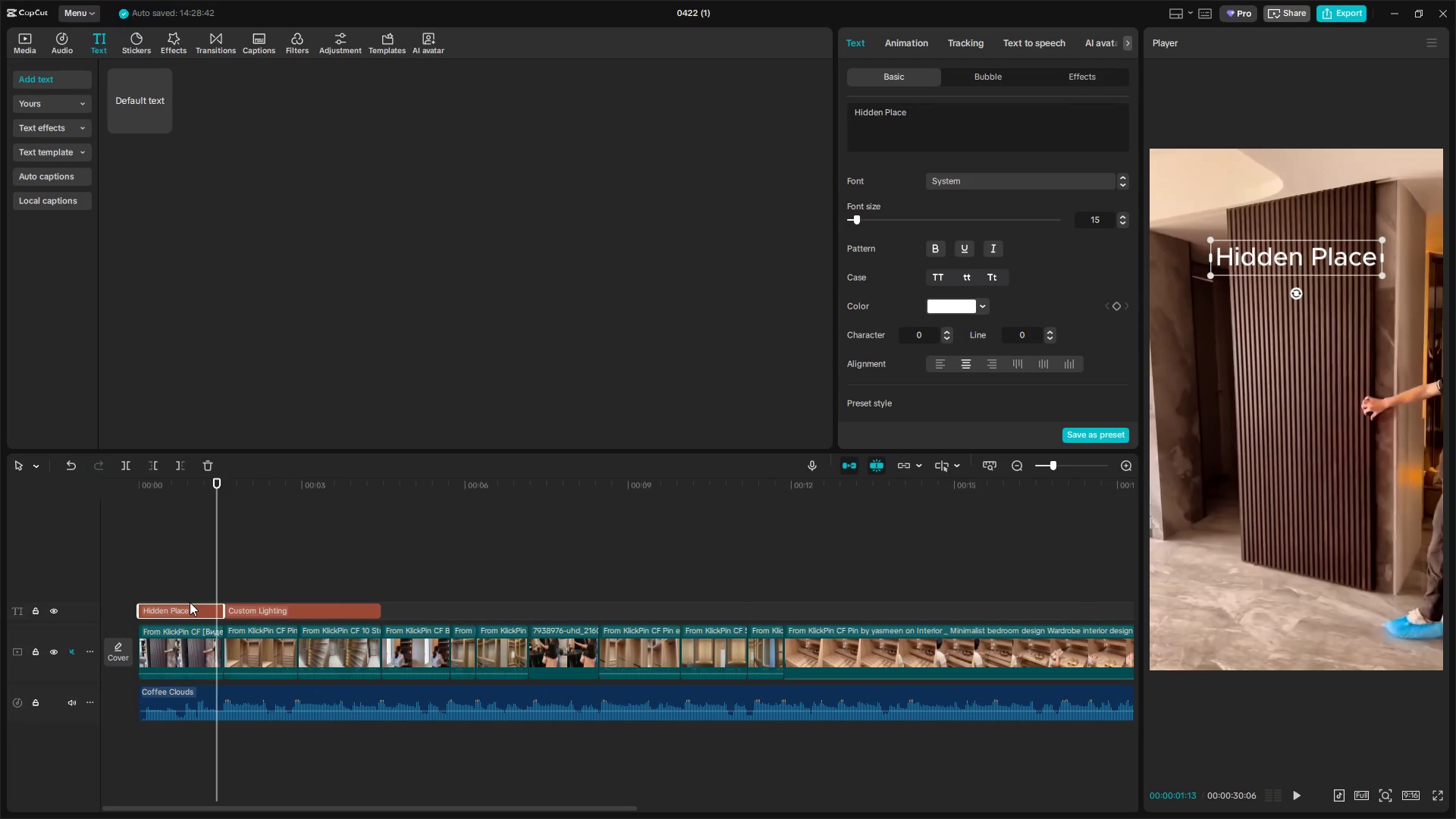 
key(T)
 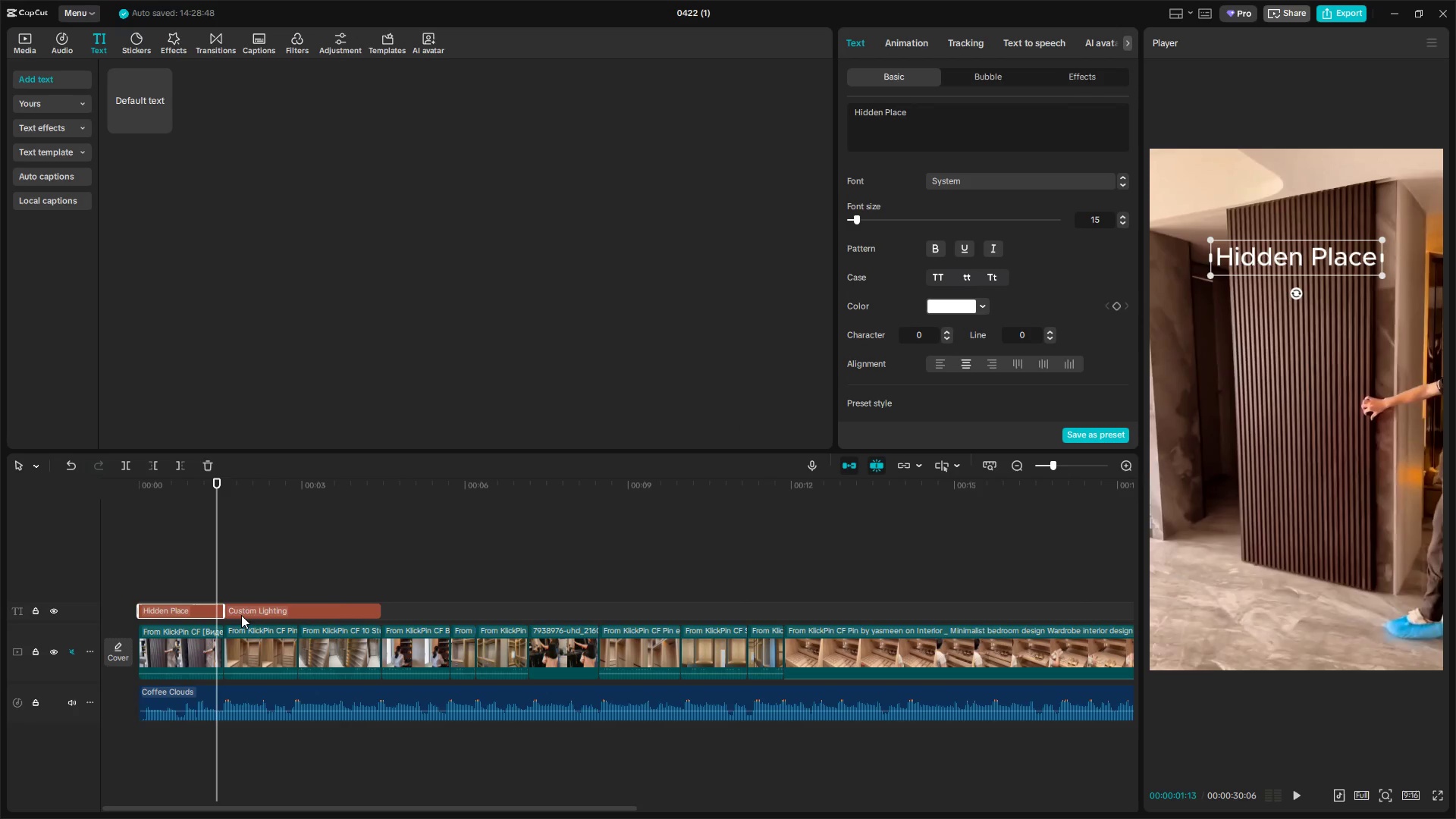 
left_click([253, 608])
 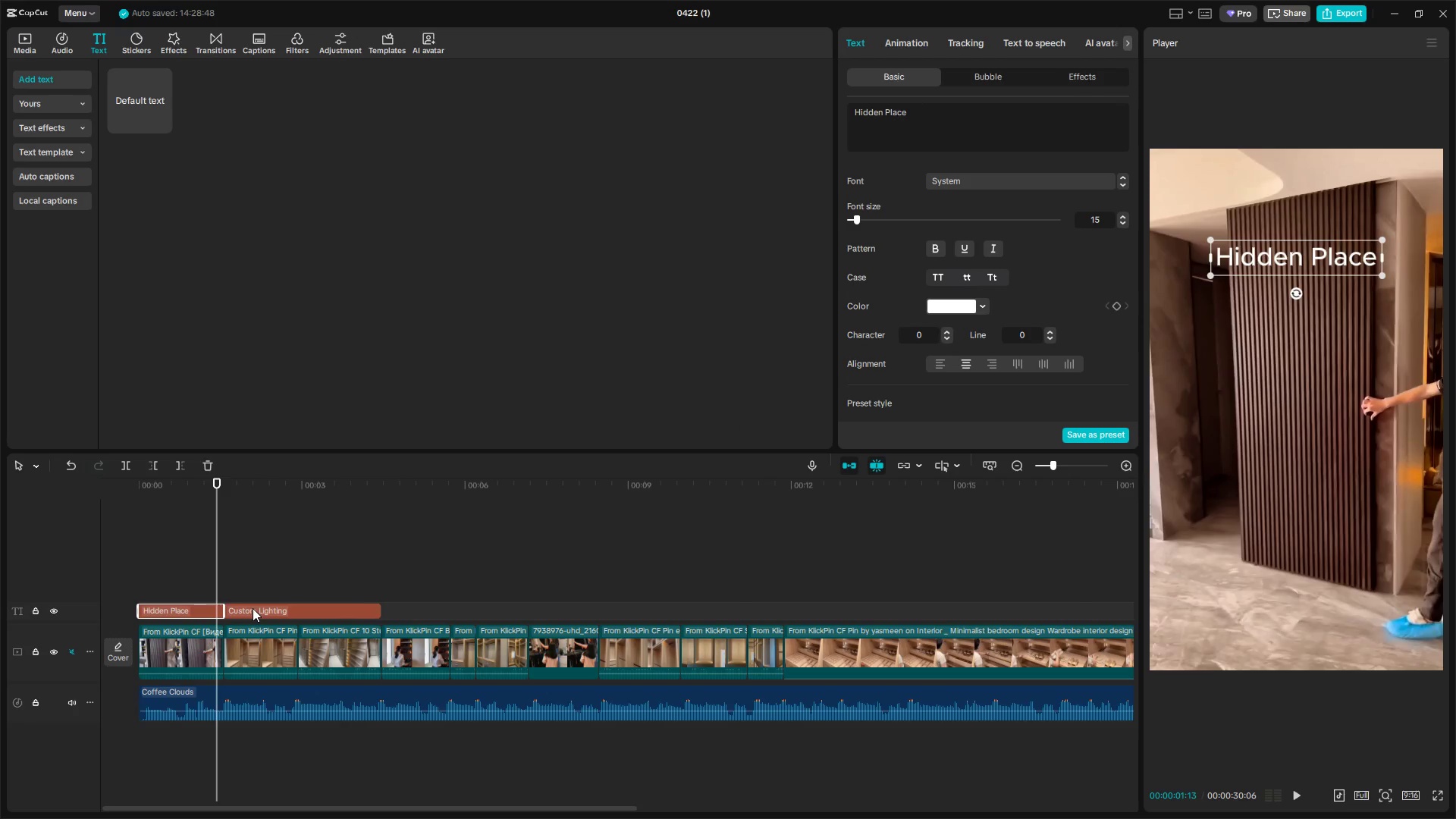 
key(Y)
 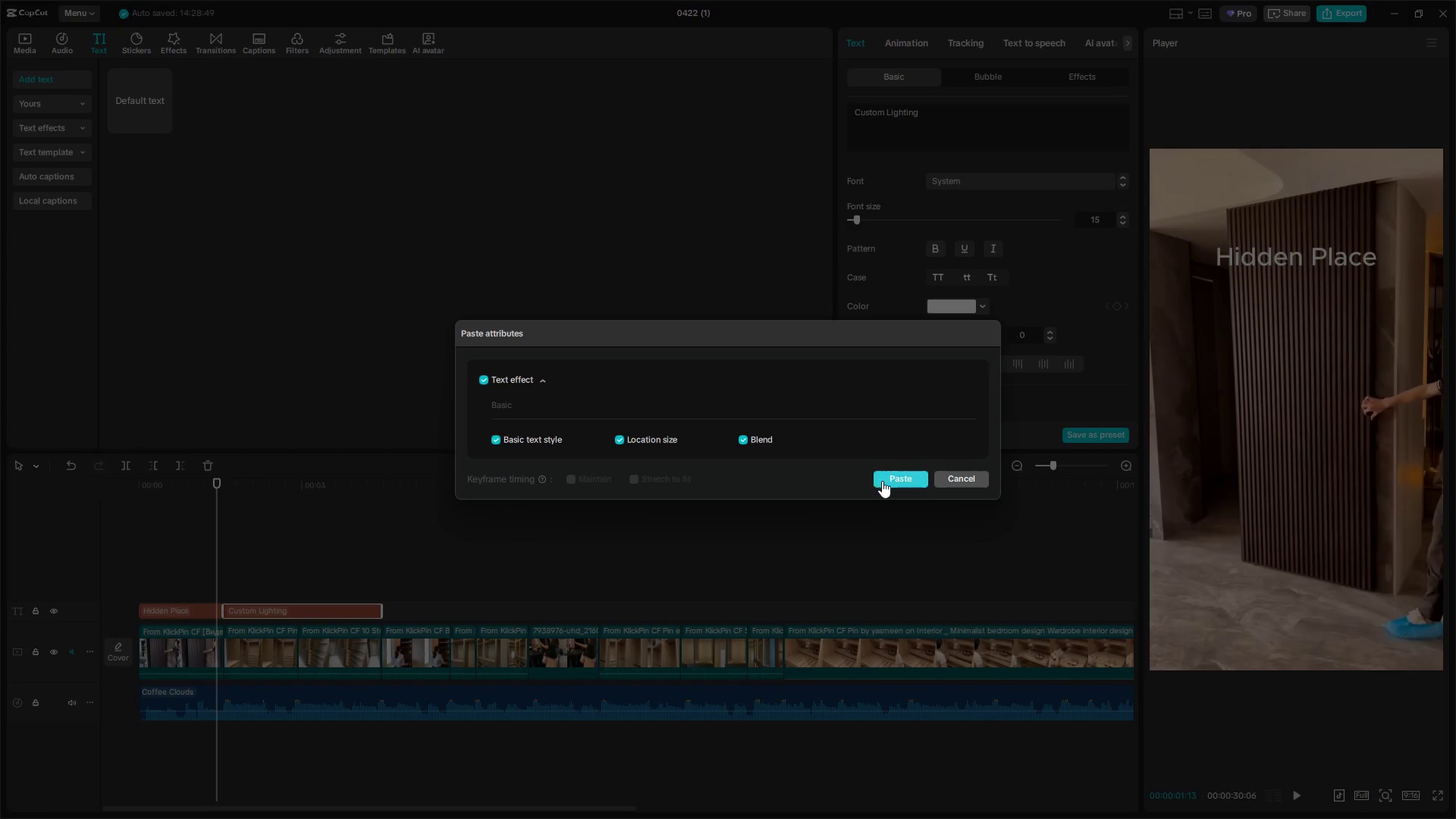 
left_click([899, 472])
 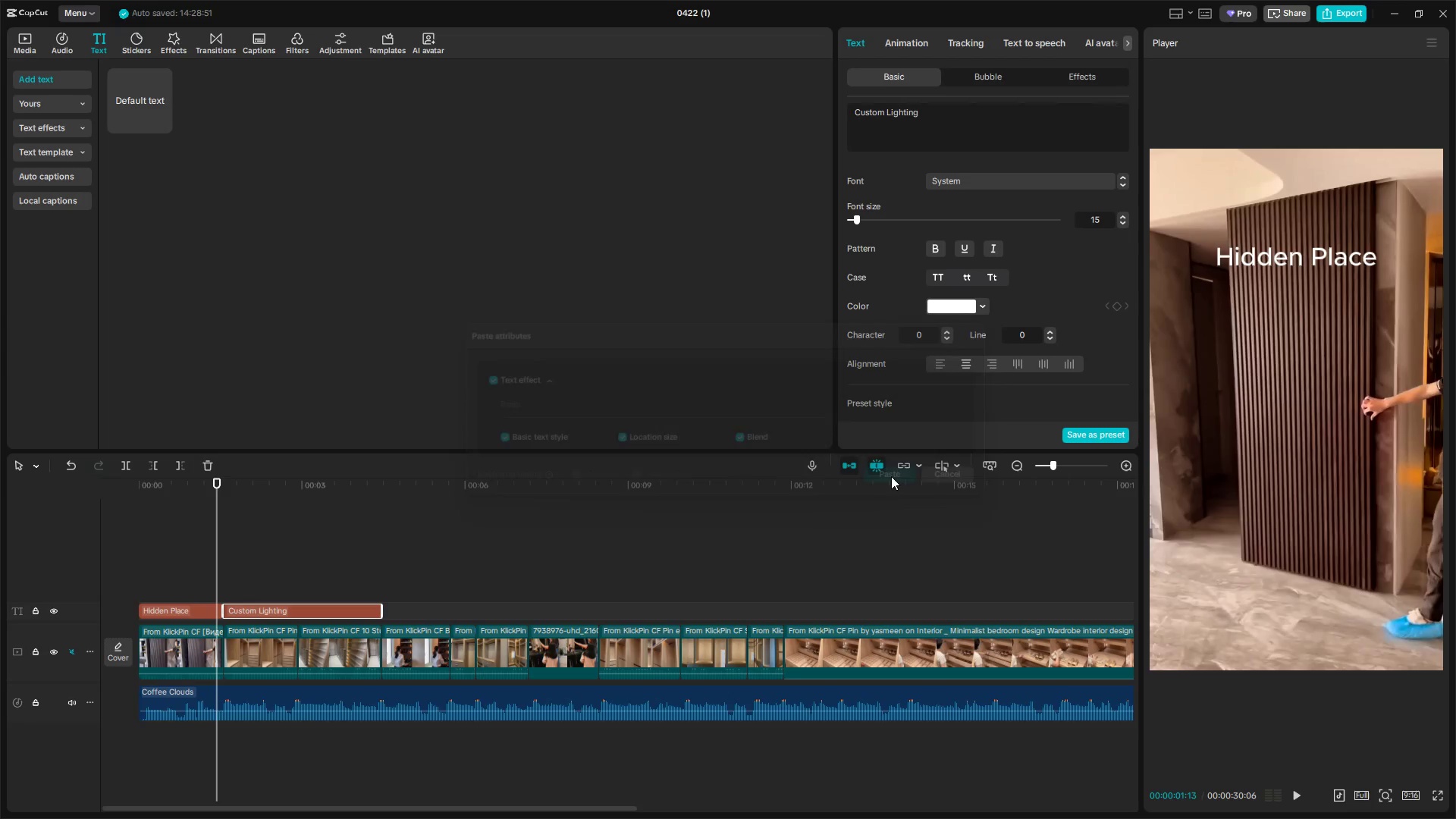 
key(Space)
 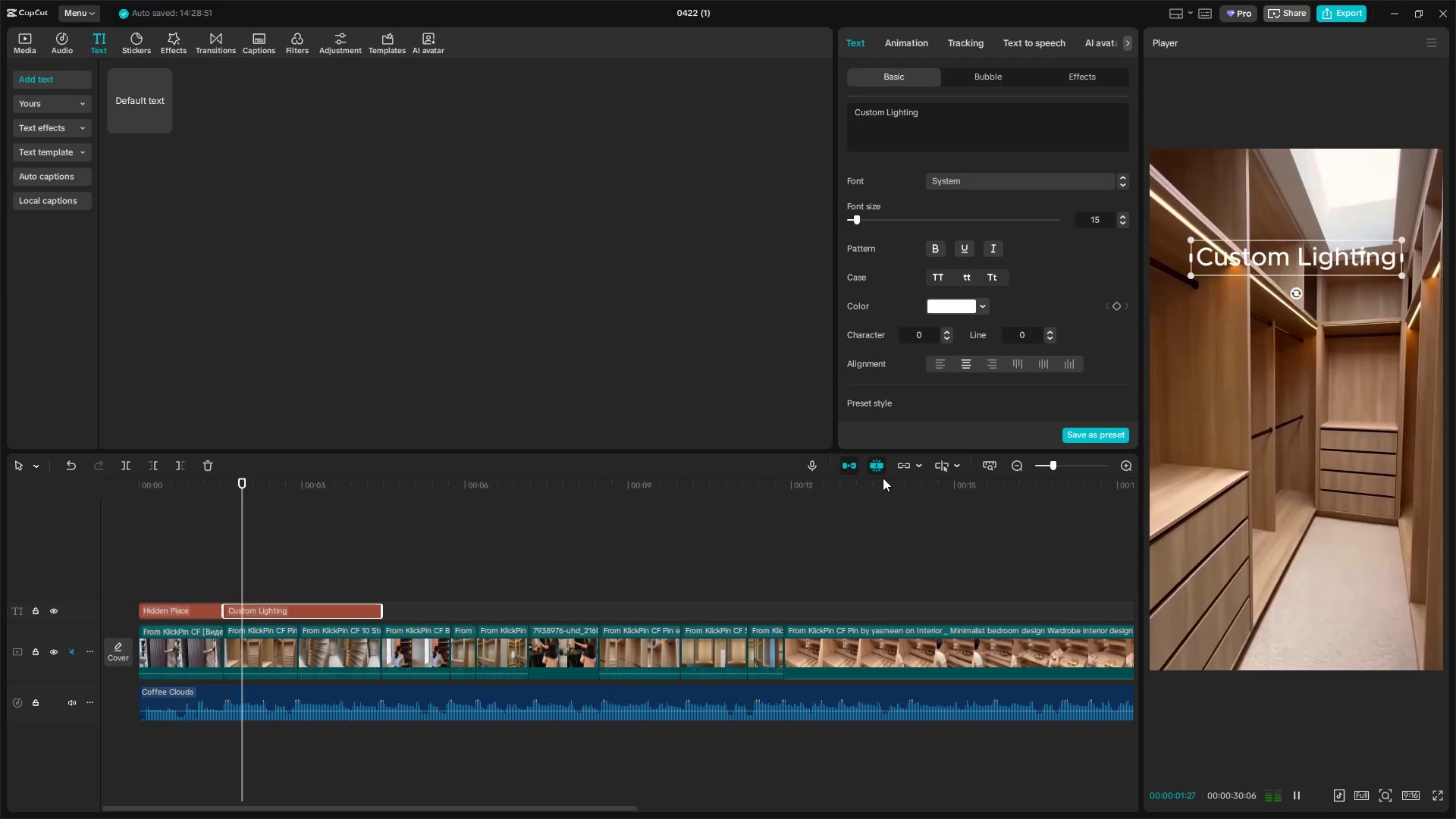 
key(Space)
 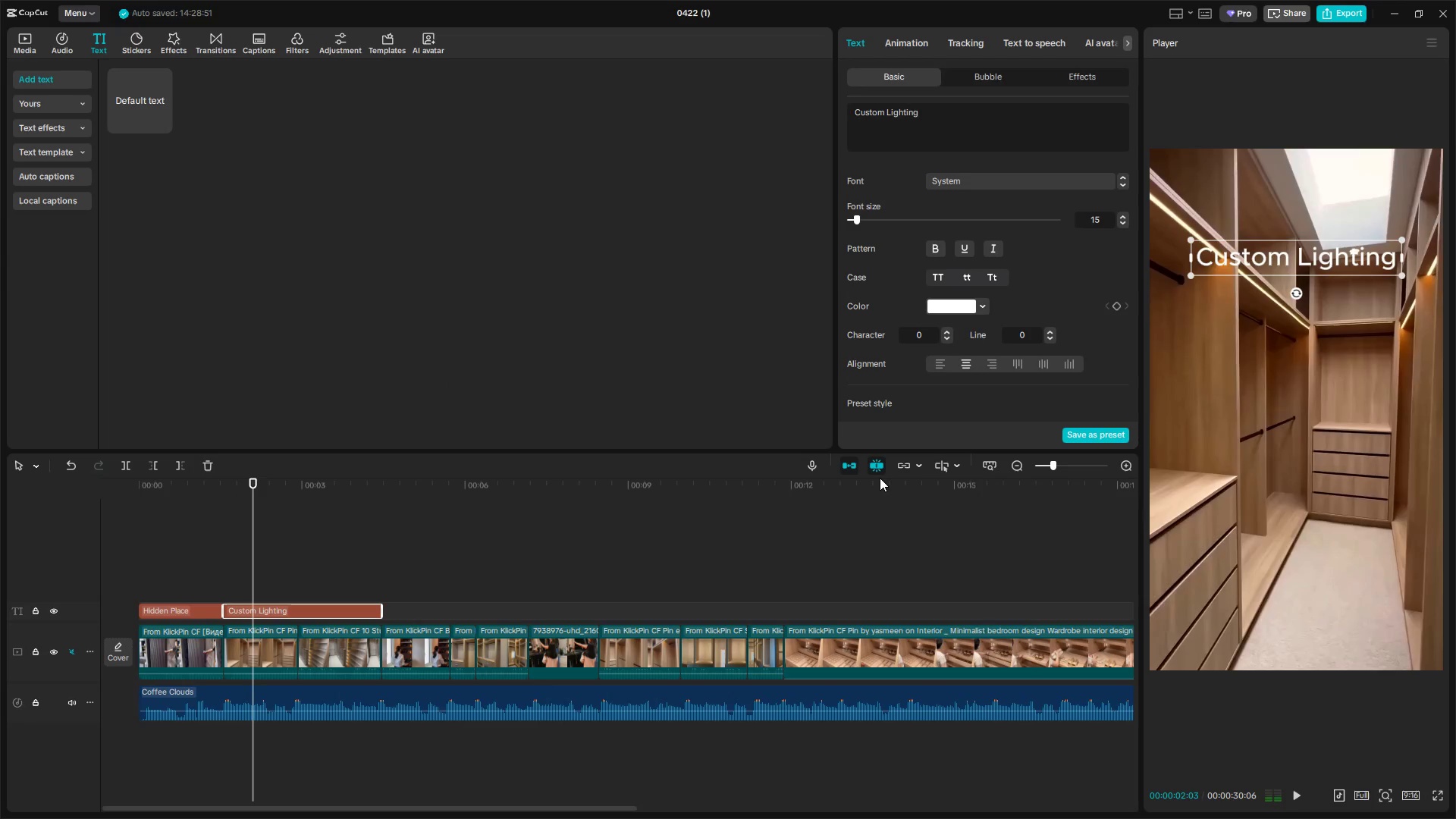 
key(Space)
 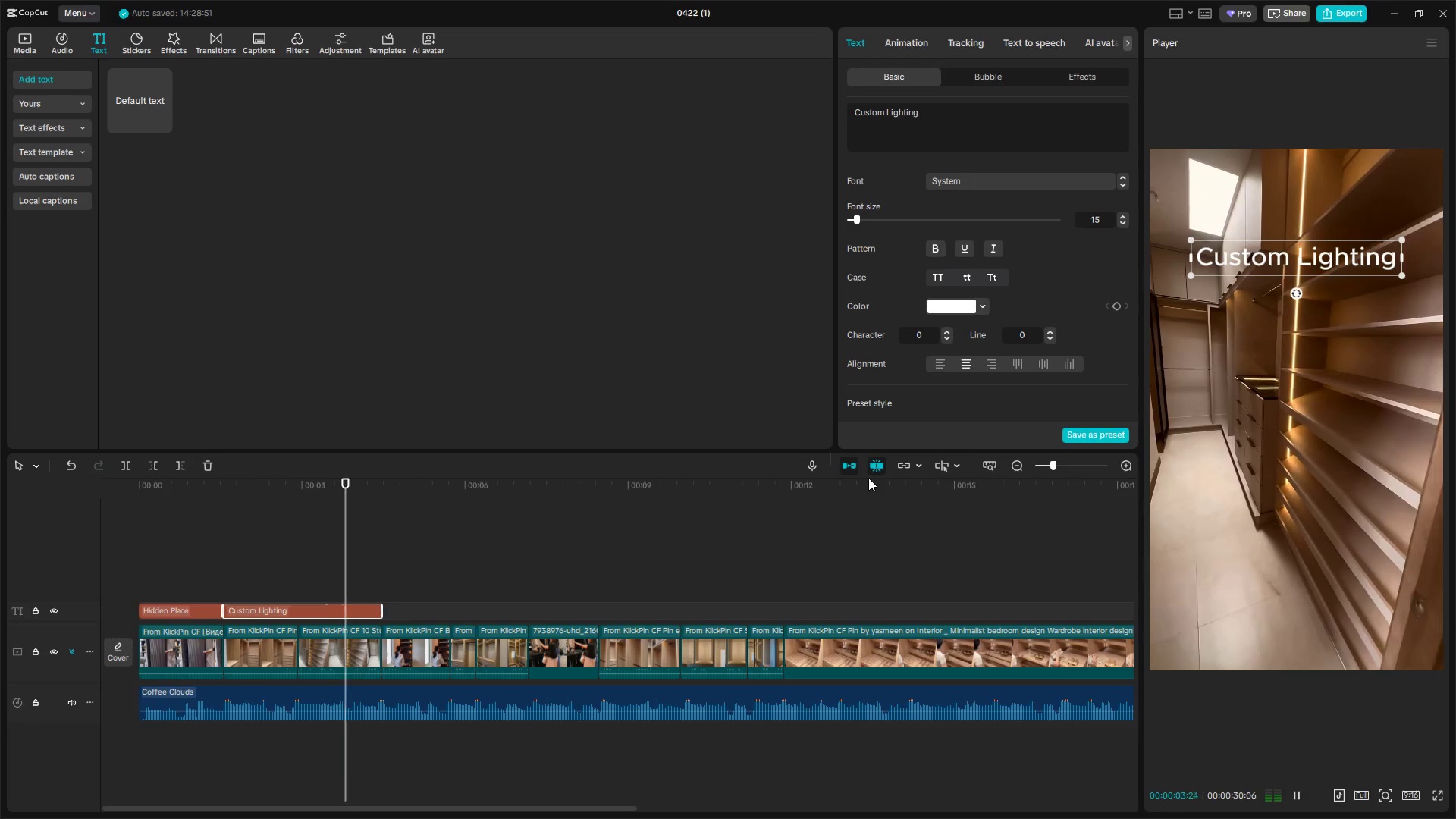 
key(Space)
 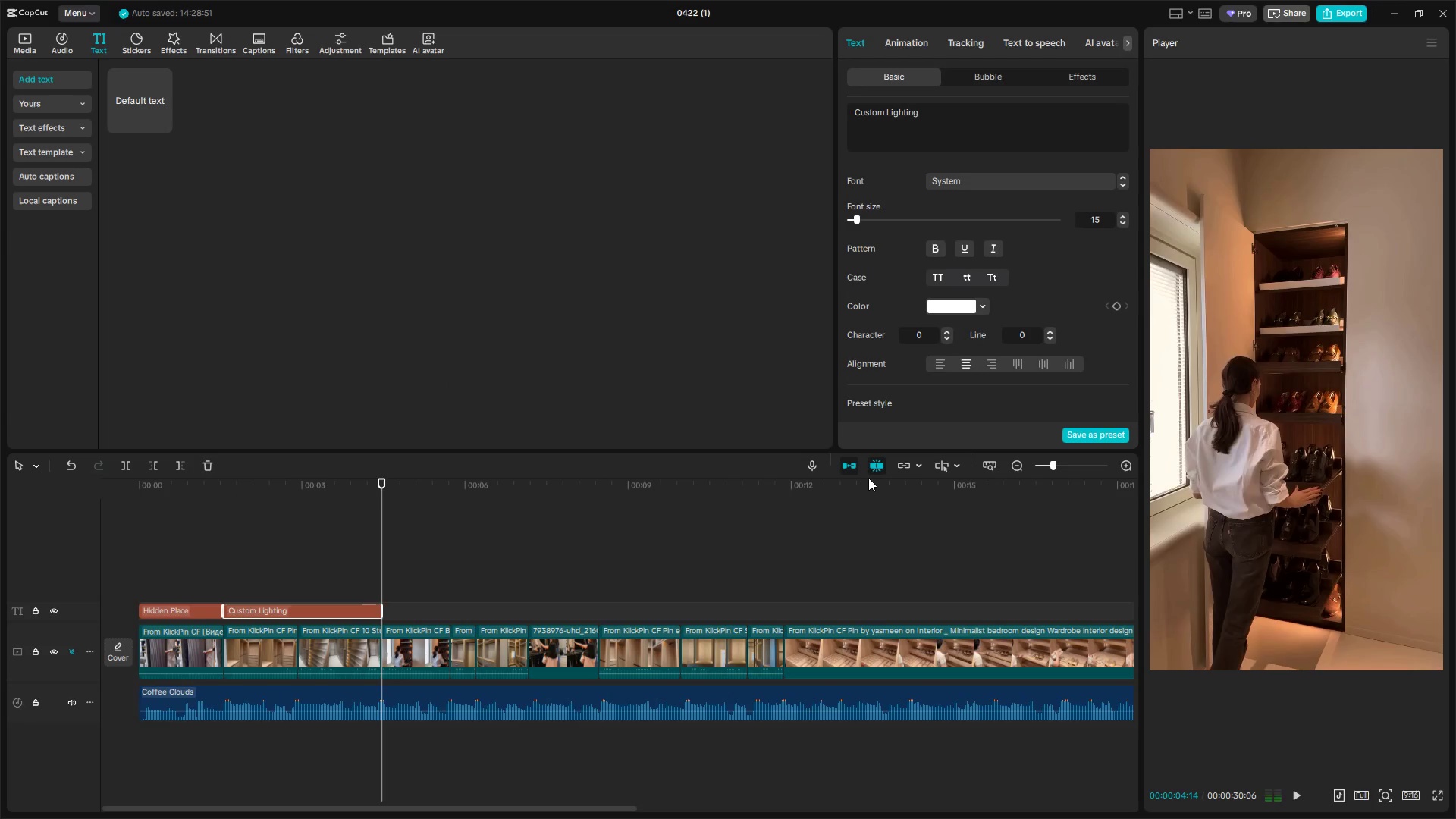 
key(Space)
 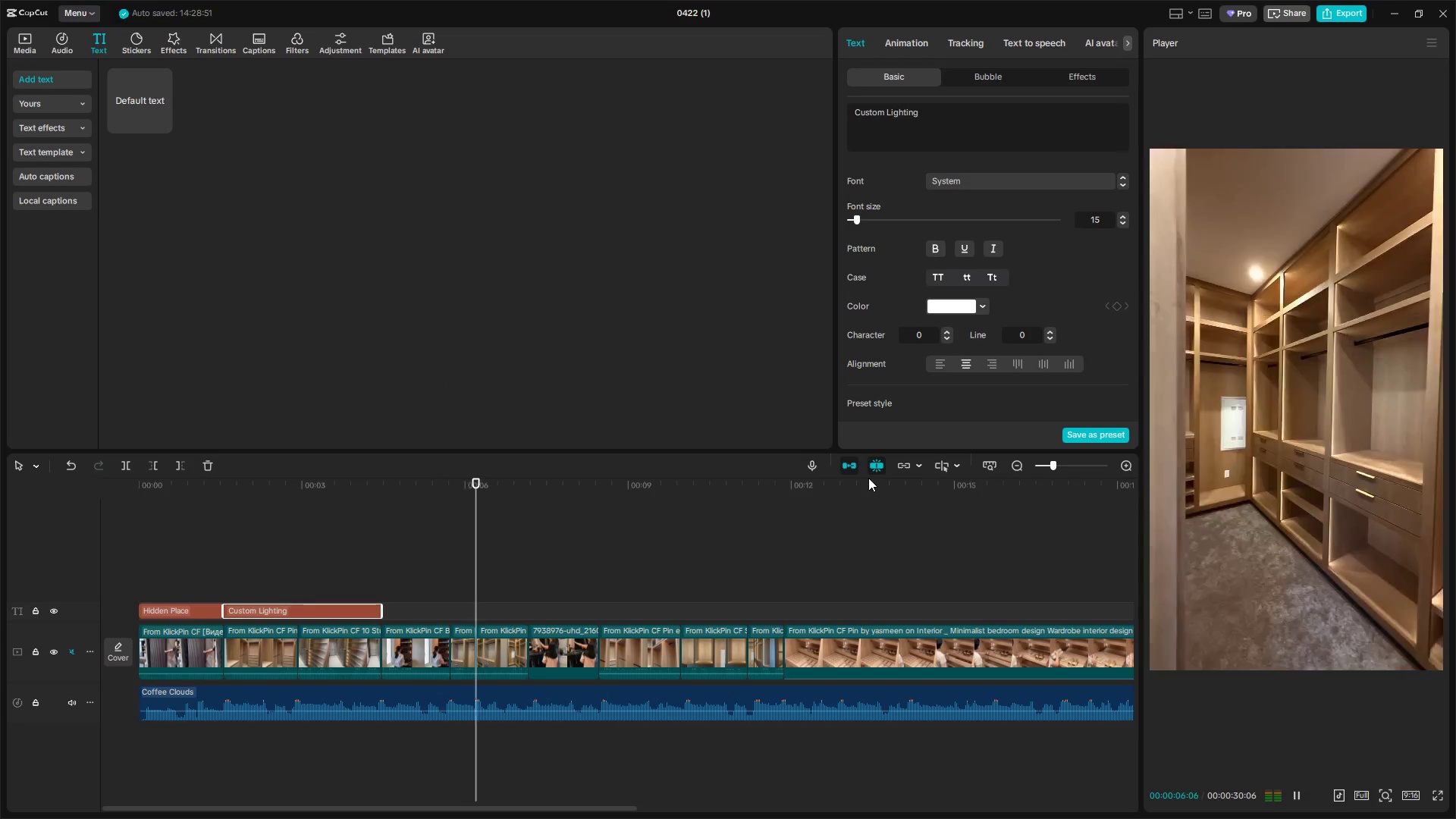 
key(Space)
 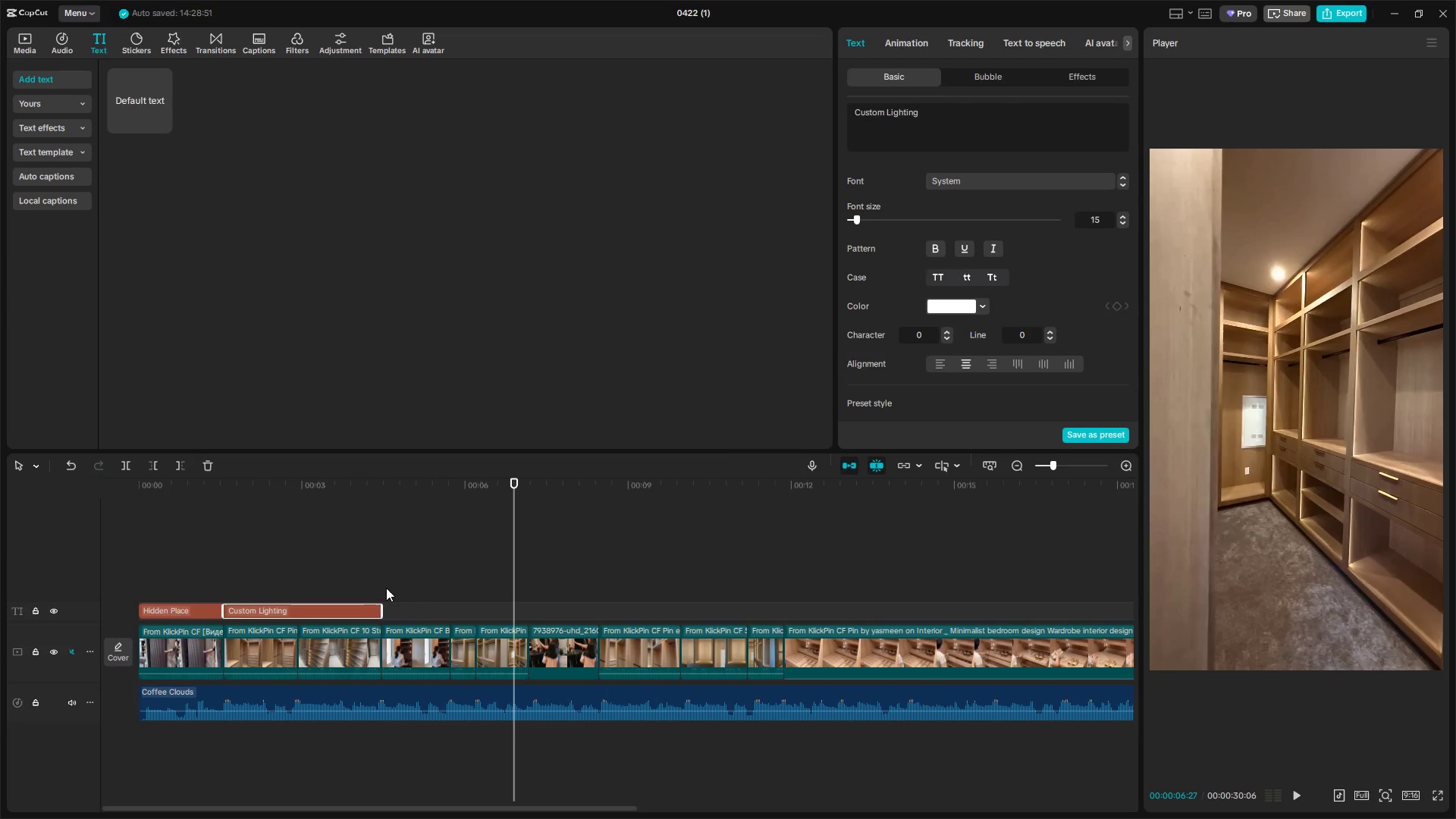 
left_click([393, 586])
 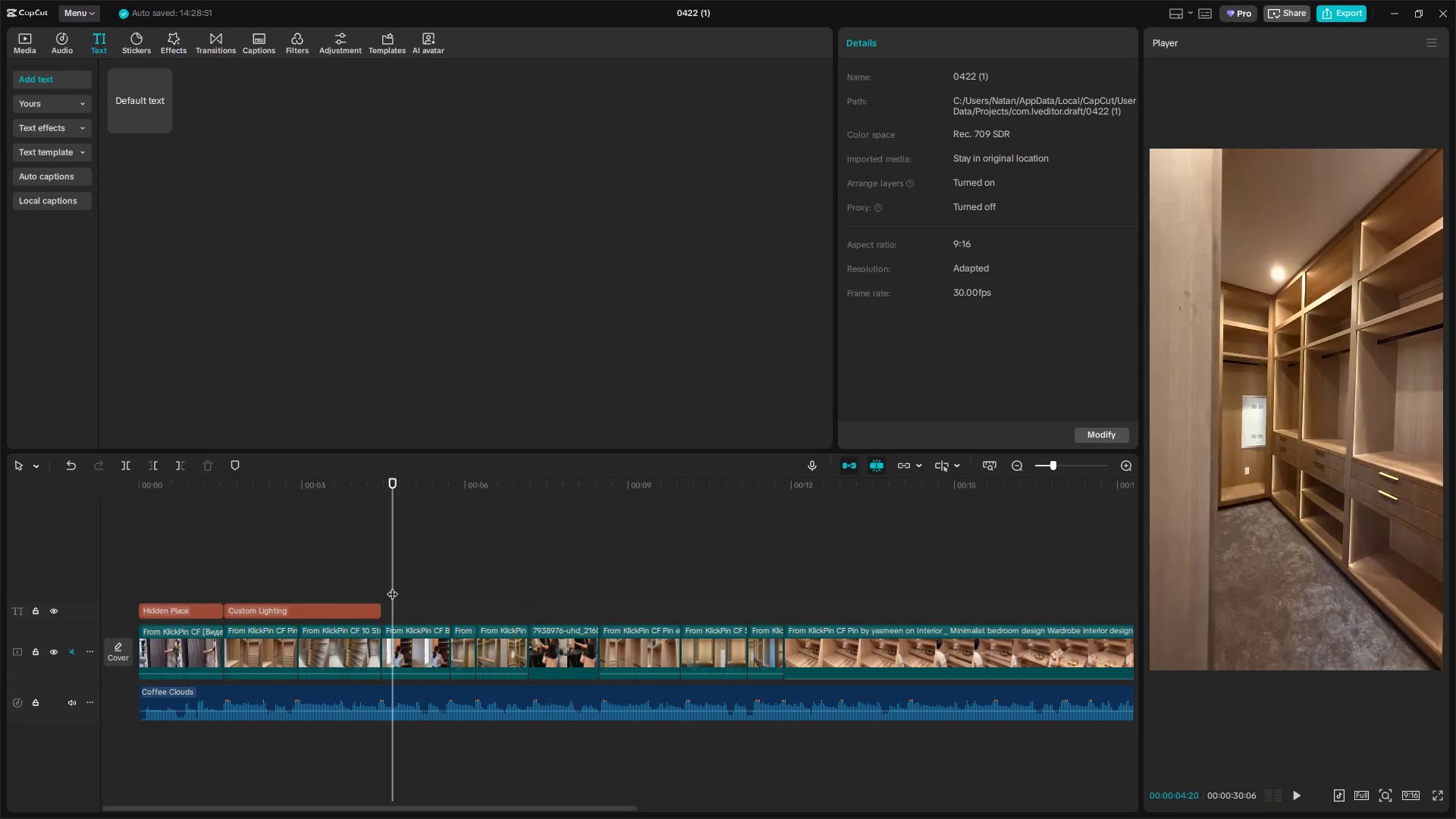 
left_click_drag(start_coordinate=[392, 586], to_coordinate=[380, 587])
 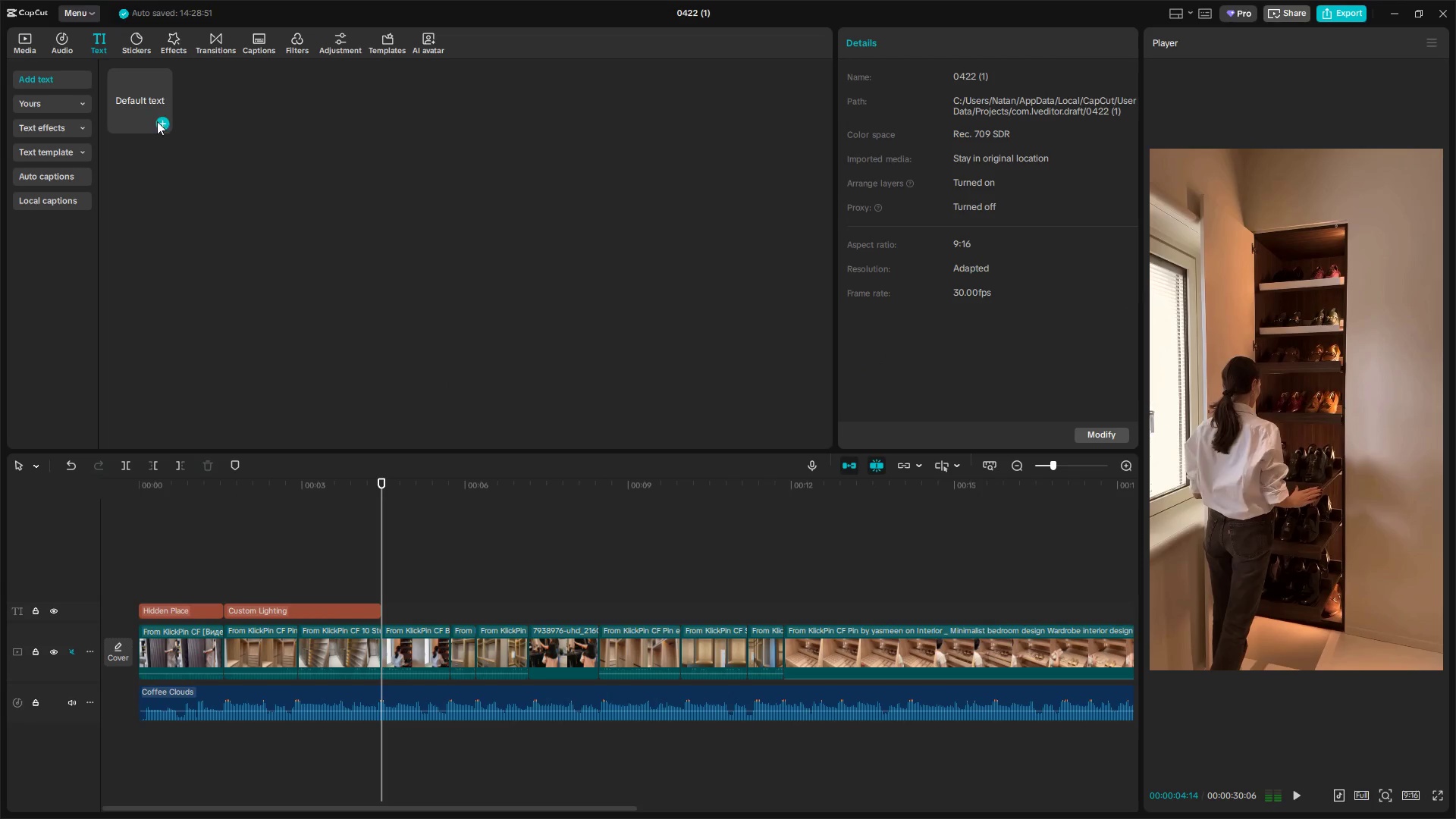 
left_click_drag(start_coordinate=[142, 96], to_coordinate=[384, 615])
 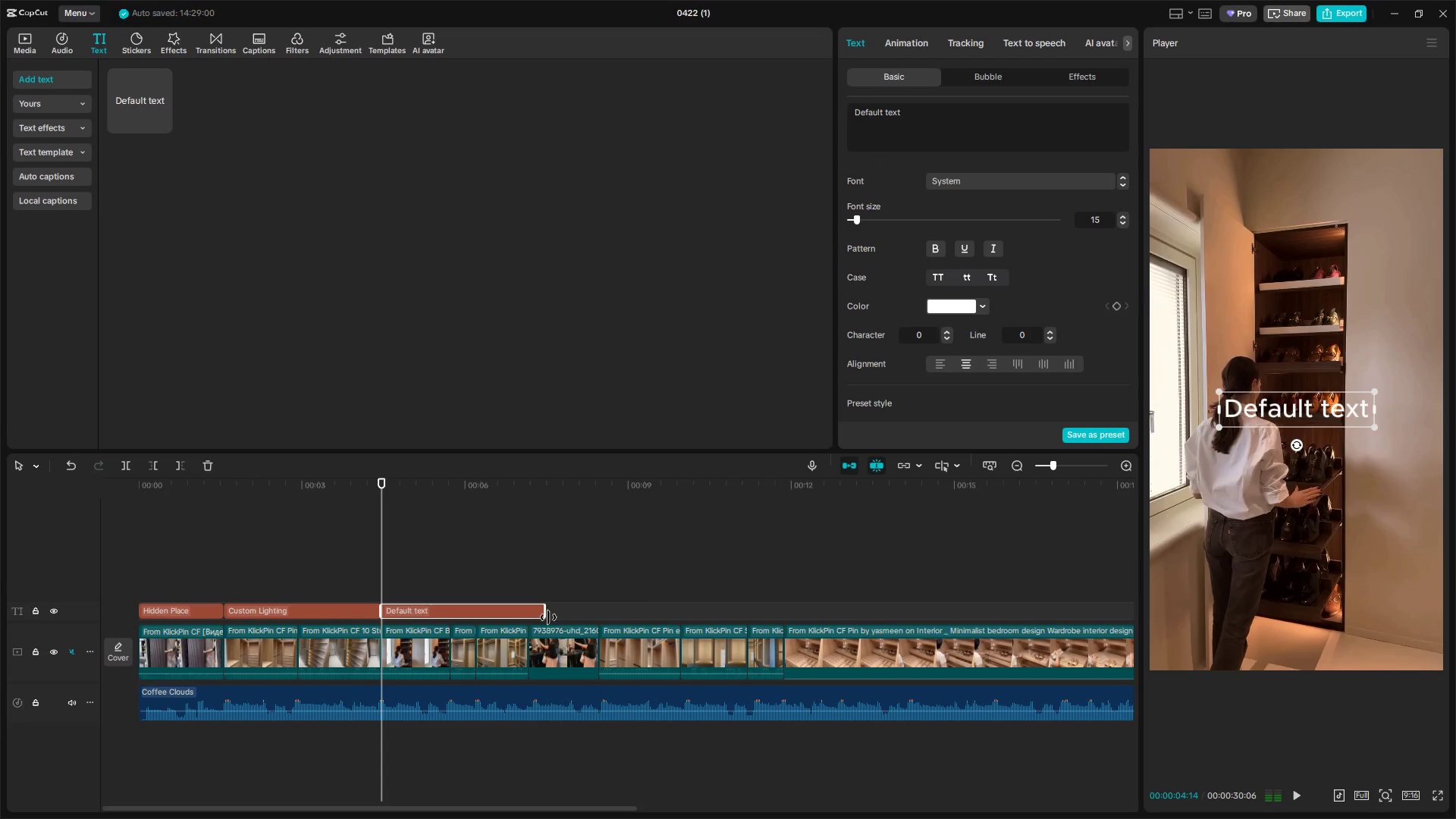 
left_click_drag(start_coordinate=[545, 616], to_coordinate=[524, 607])
 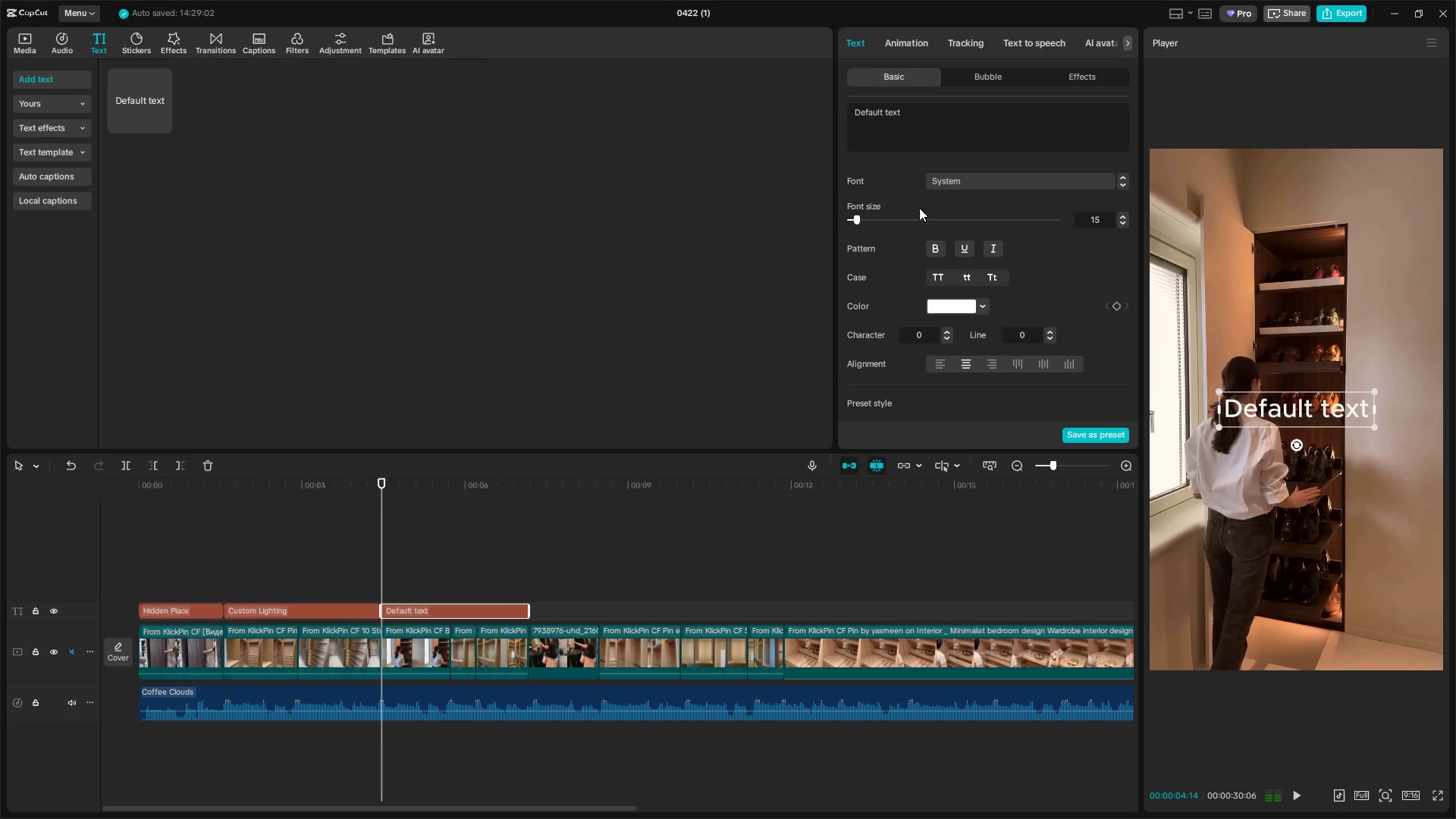 
left_click_drag(start_coordinate=[954, 117], to_coordinate=[720, 124])
 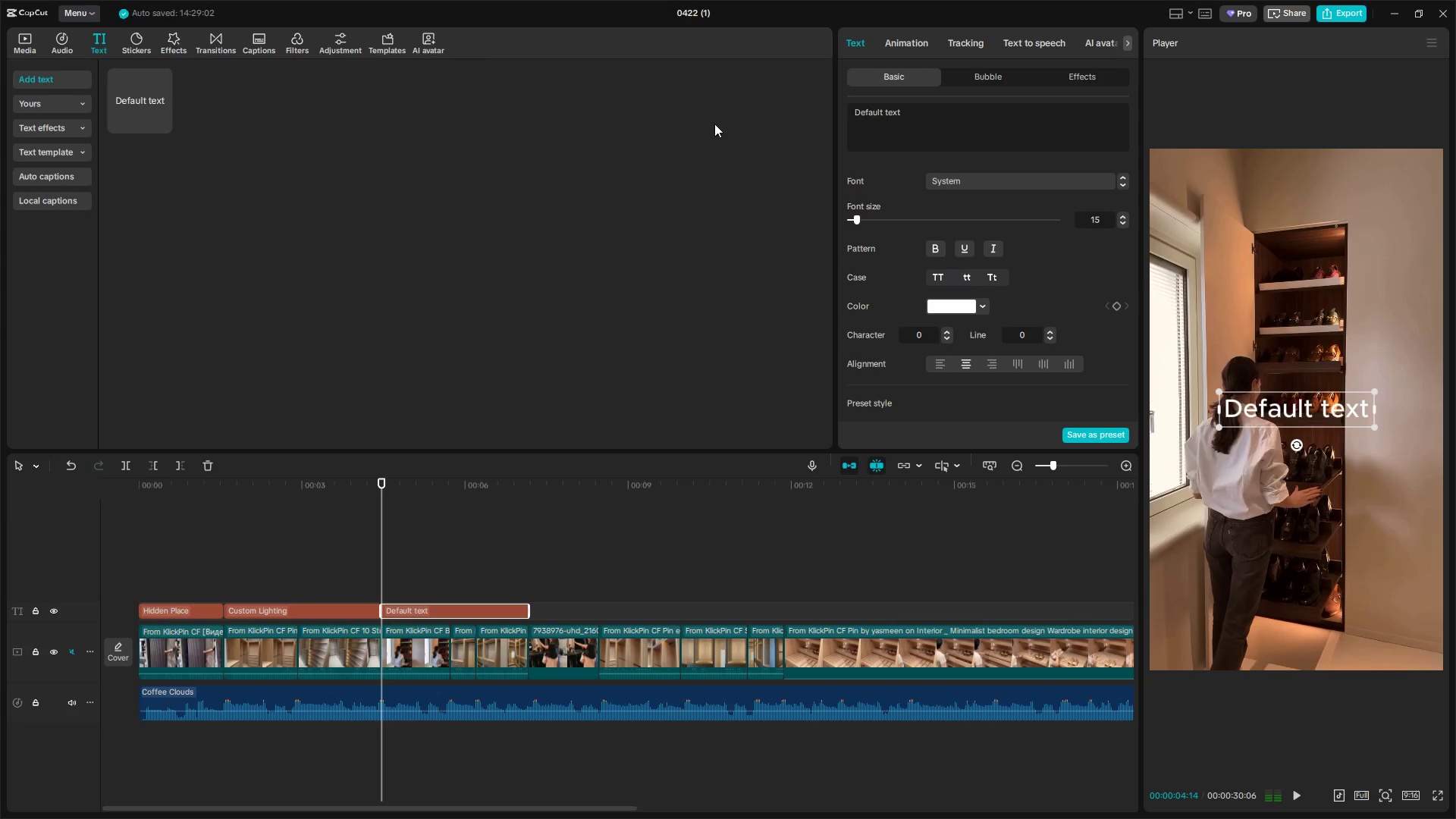 
key(Shift+ShiftLeft)
 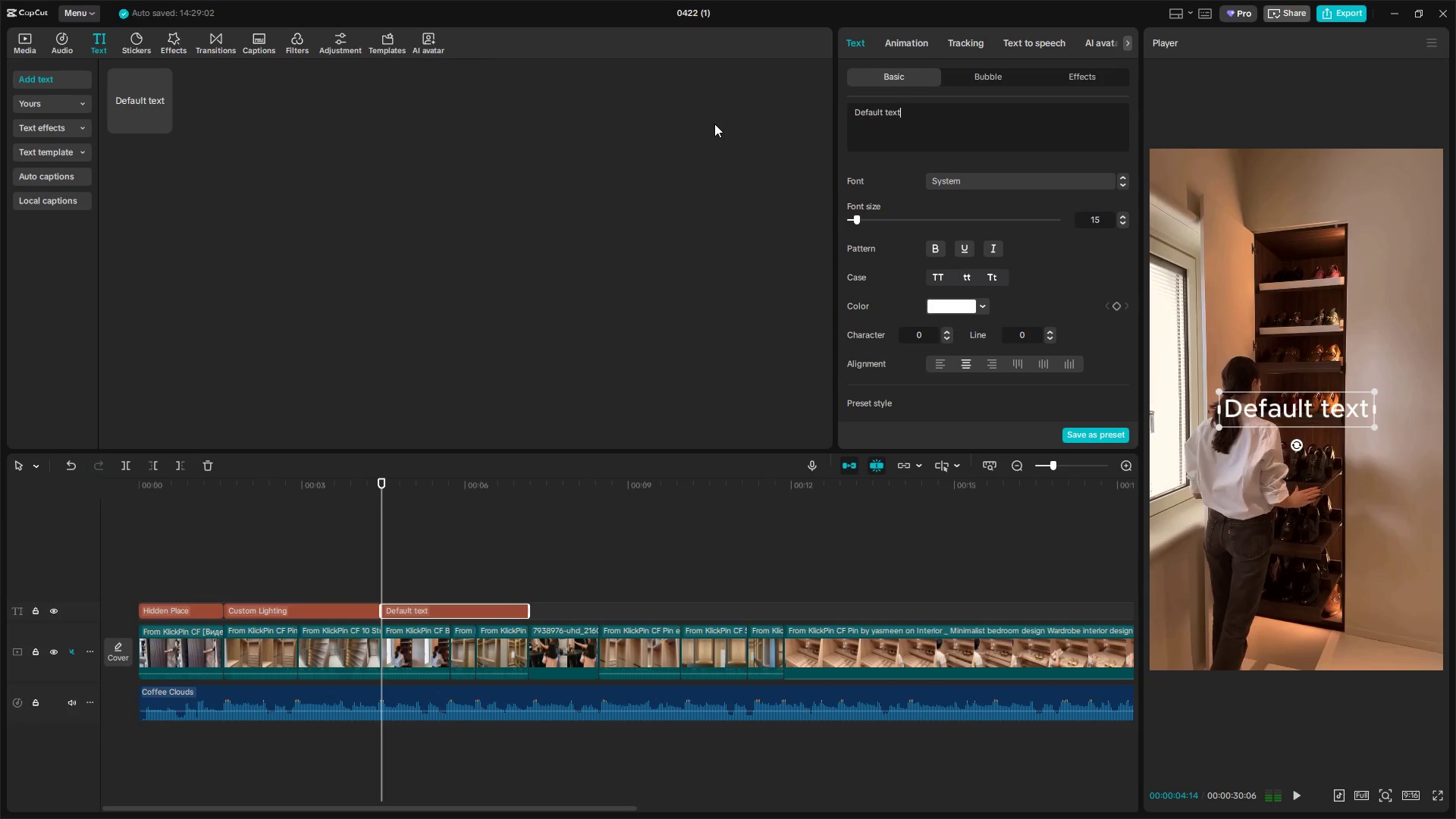 
key(Control+A)
 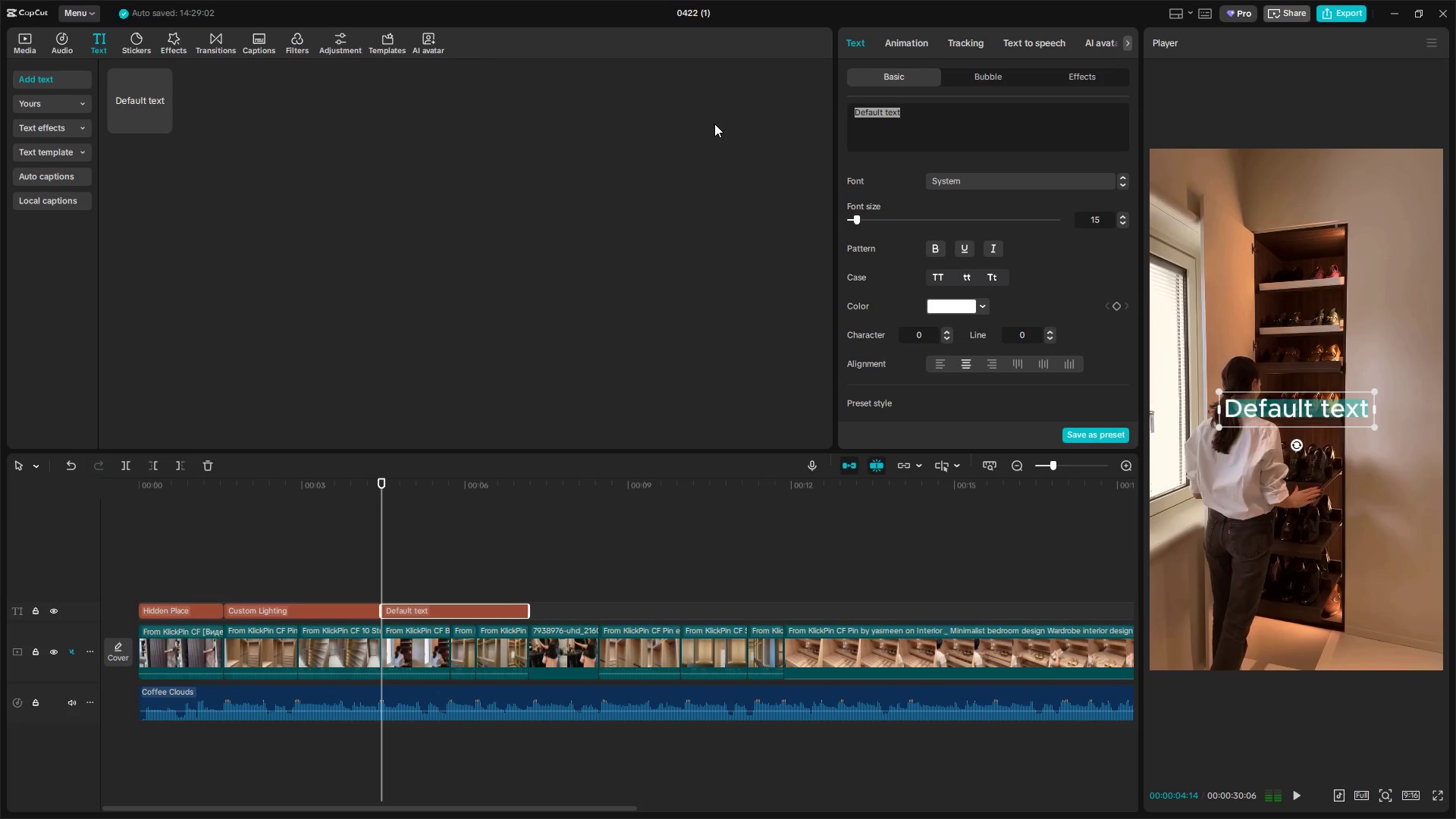 
type(Adjustable for anything)
 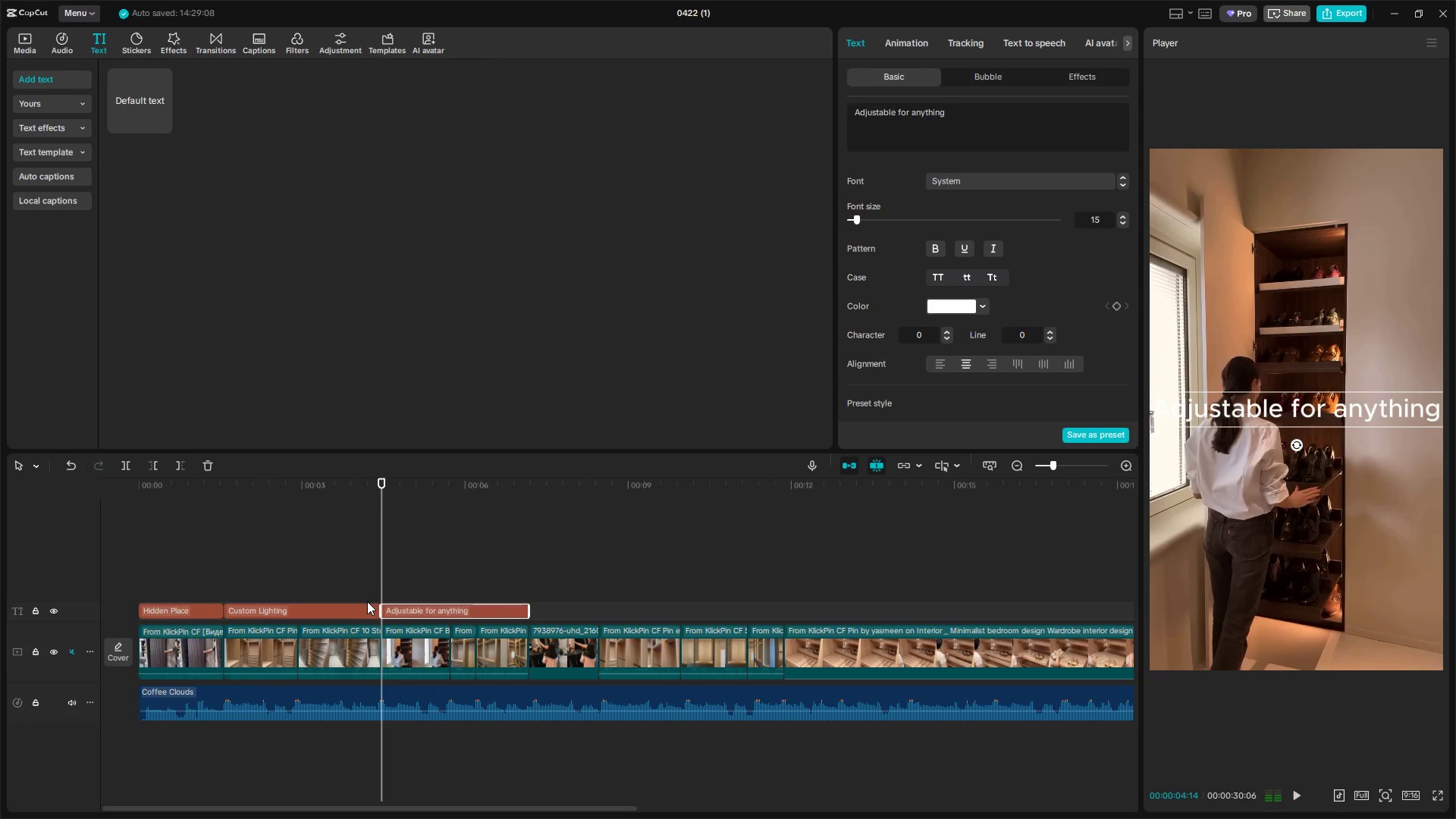 
key(Y)
 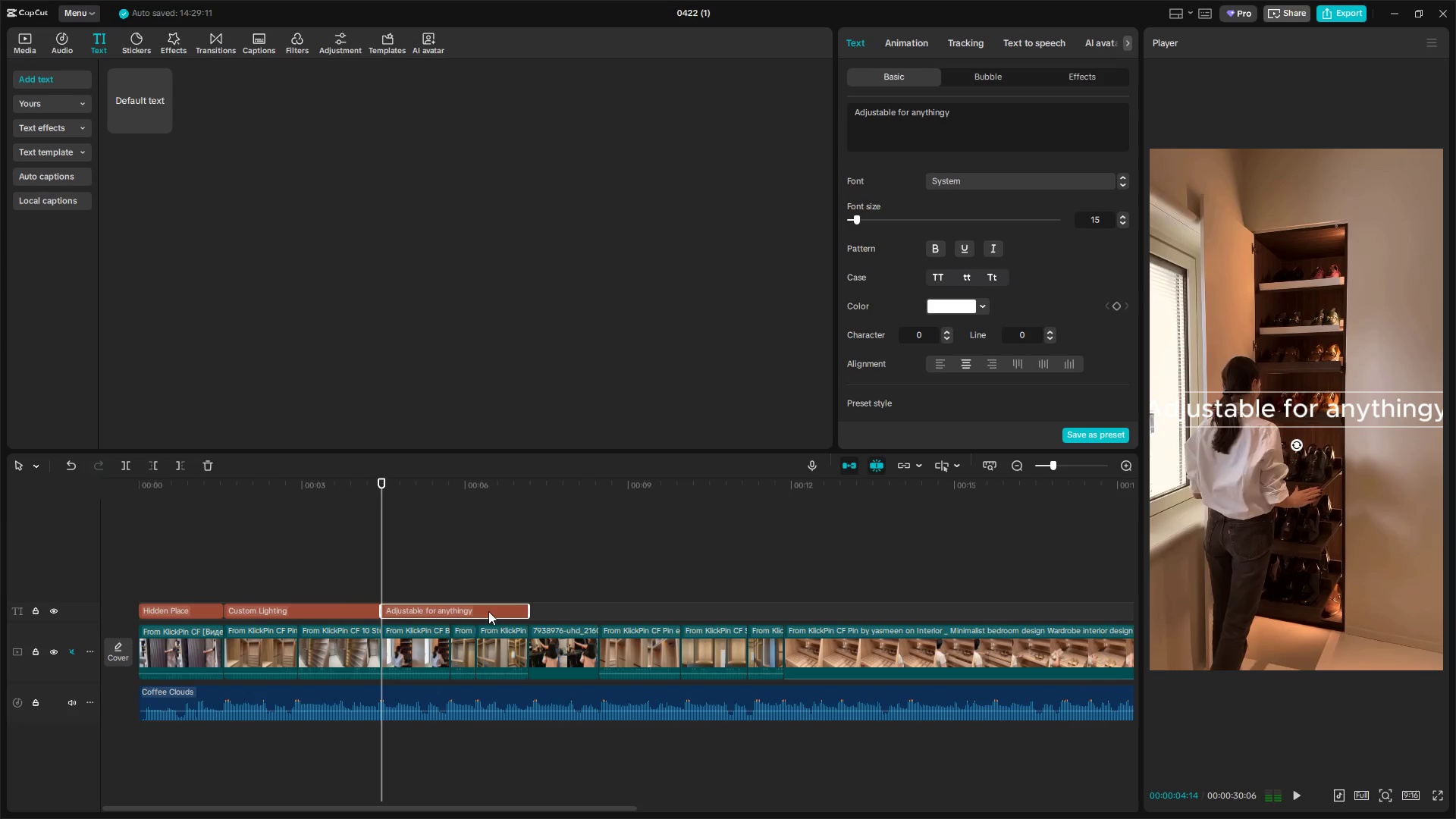 
key(Backspace)
 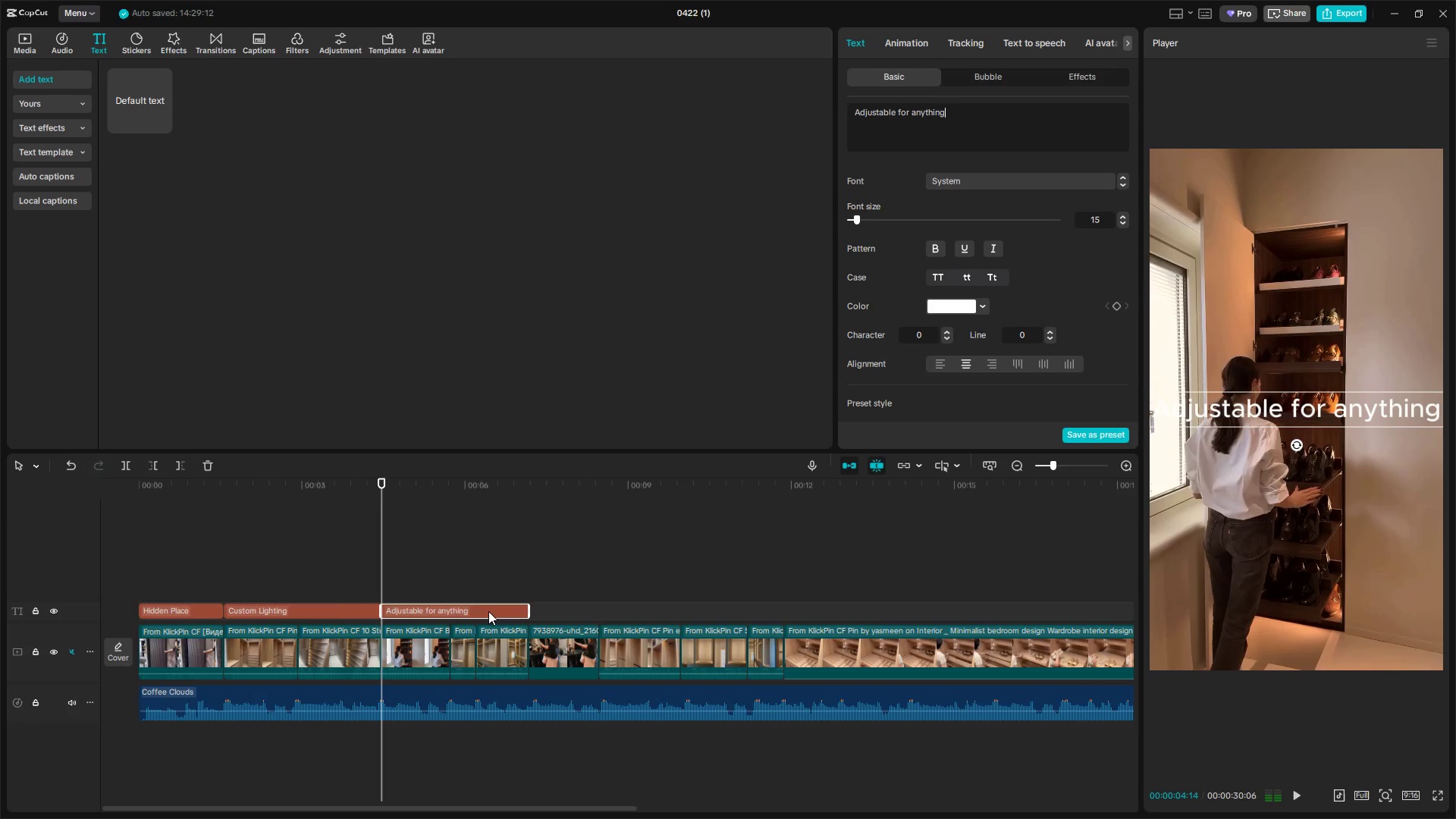 
key(Enter)
 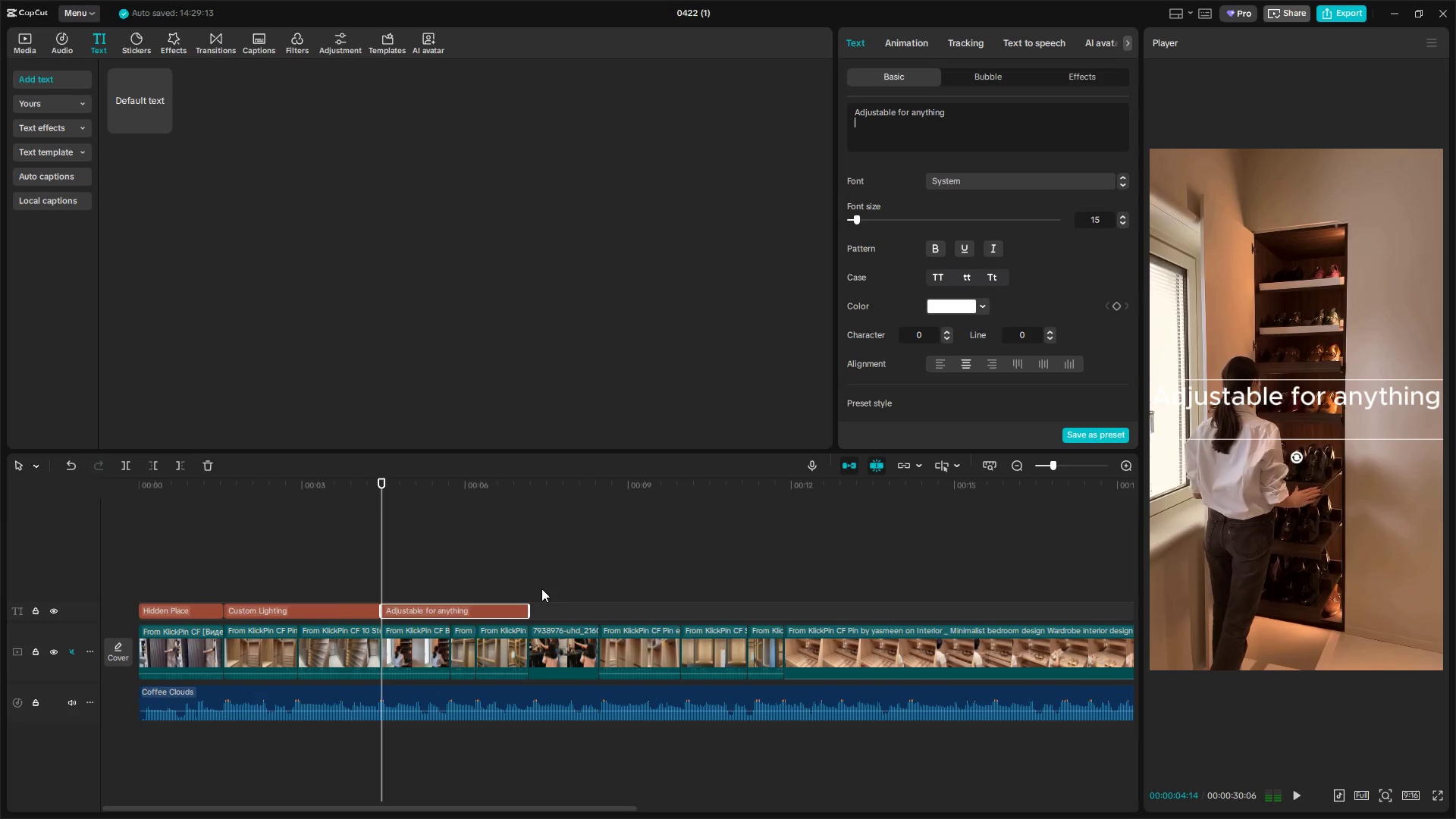 
key(Backspace)
 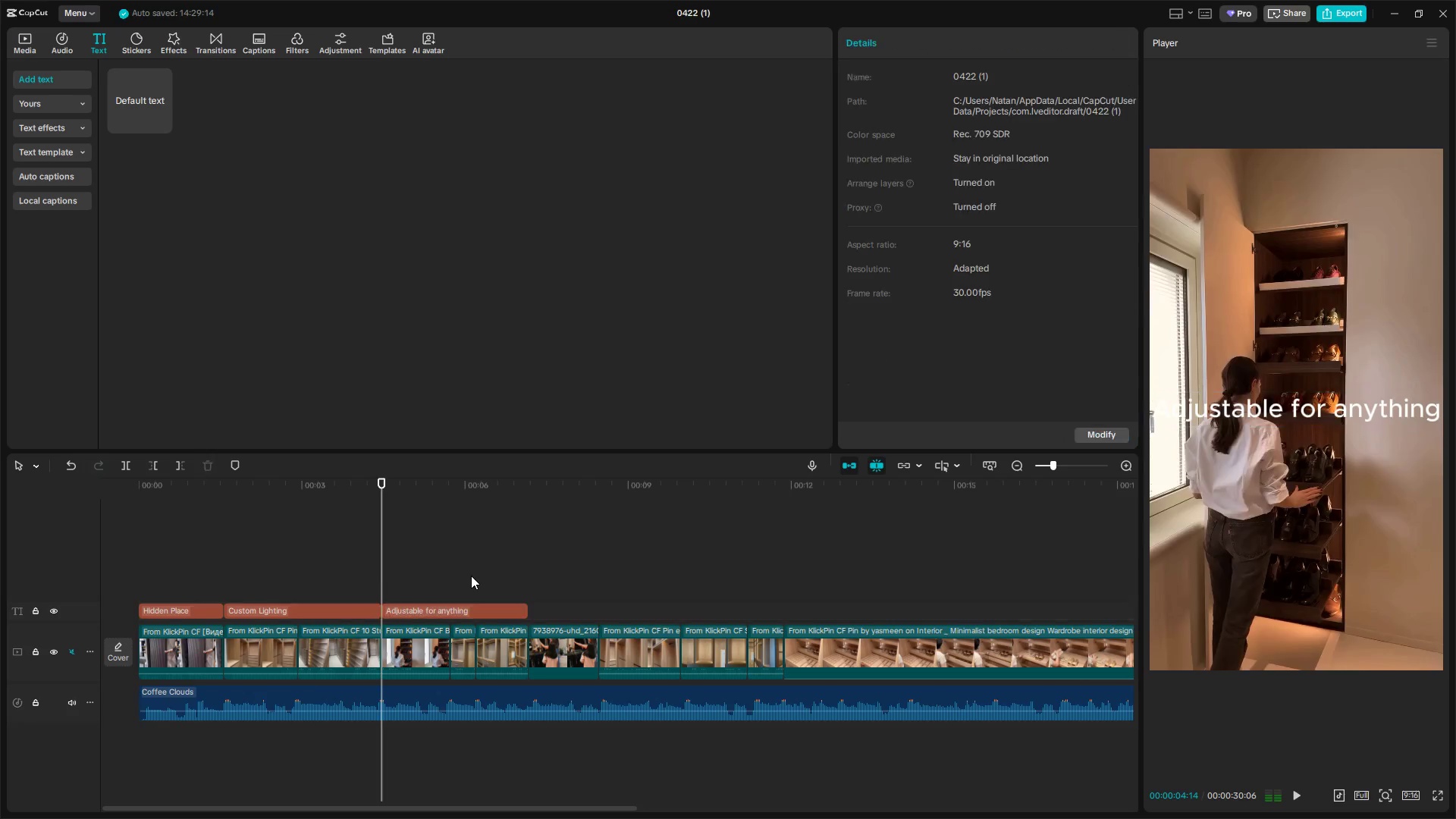 
double_click([452, 607])
 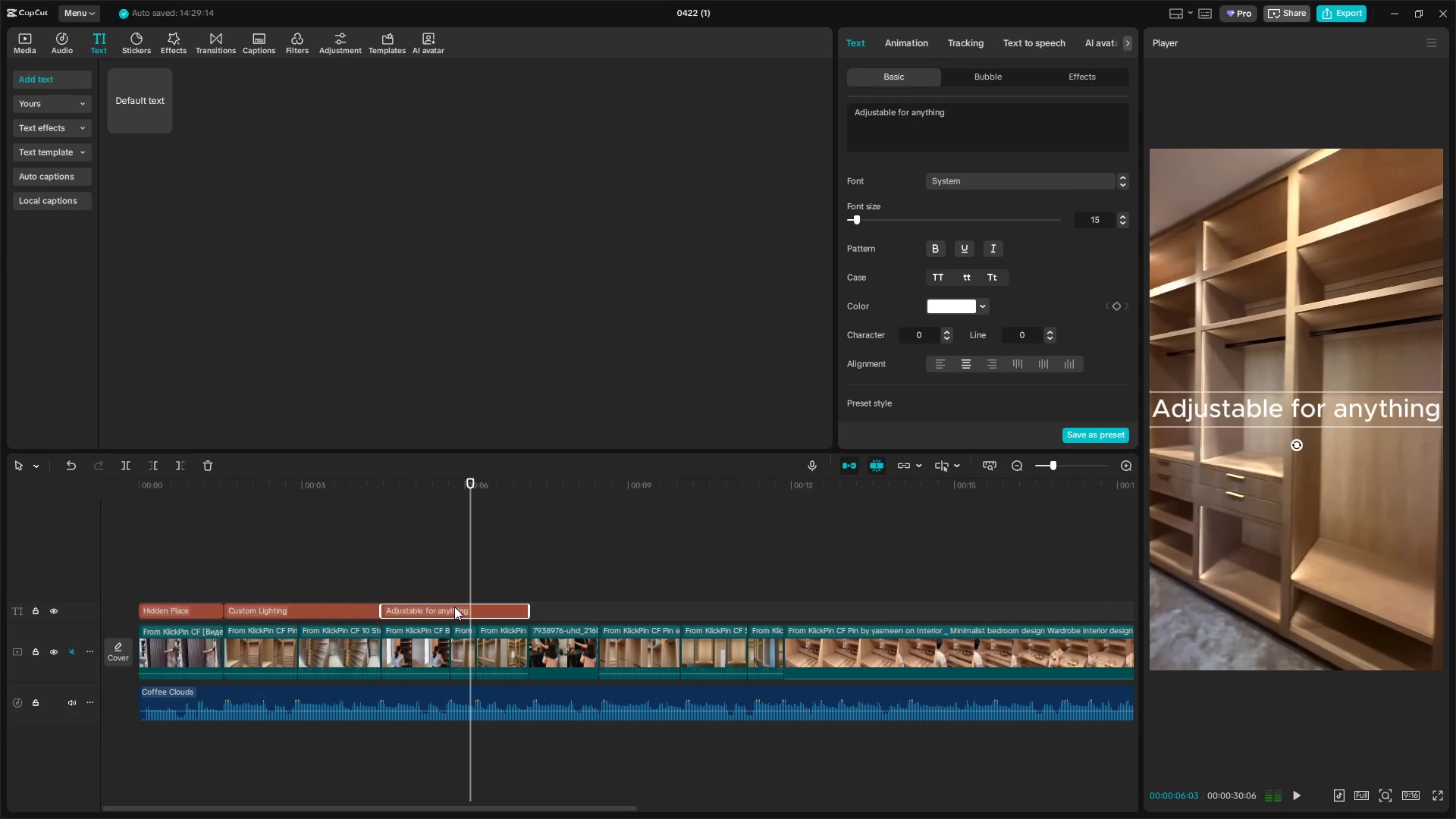 
key(Y)
 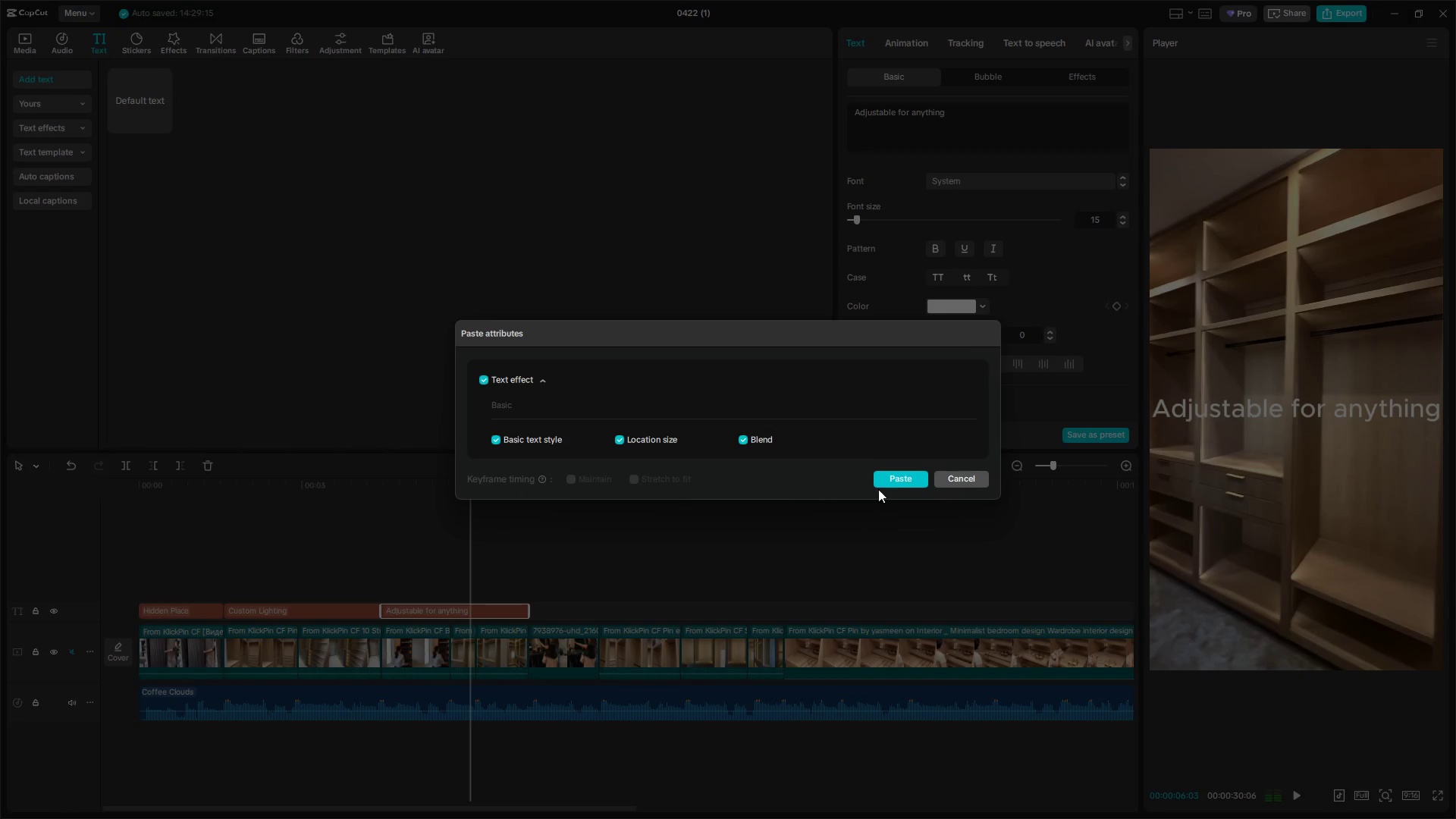 
left_click([906, 481])
 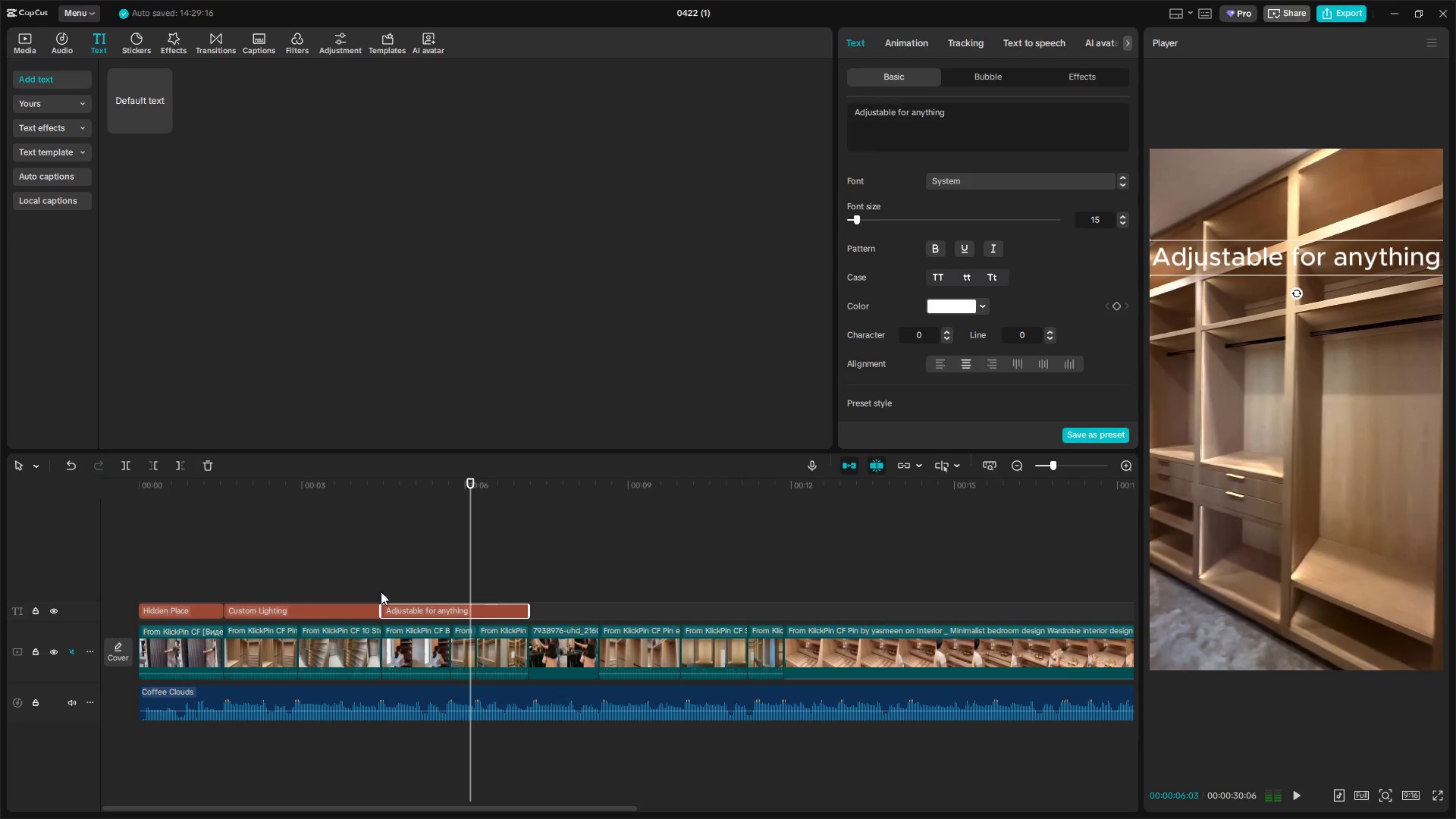 
left_click([353, 585])
 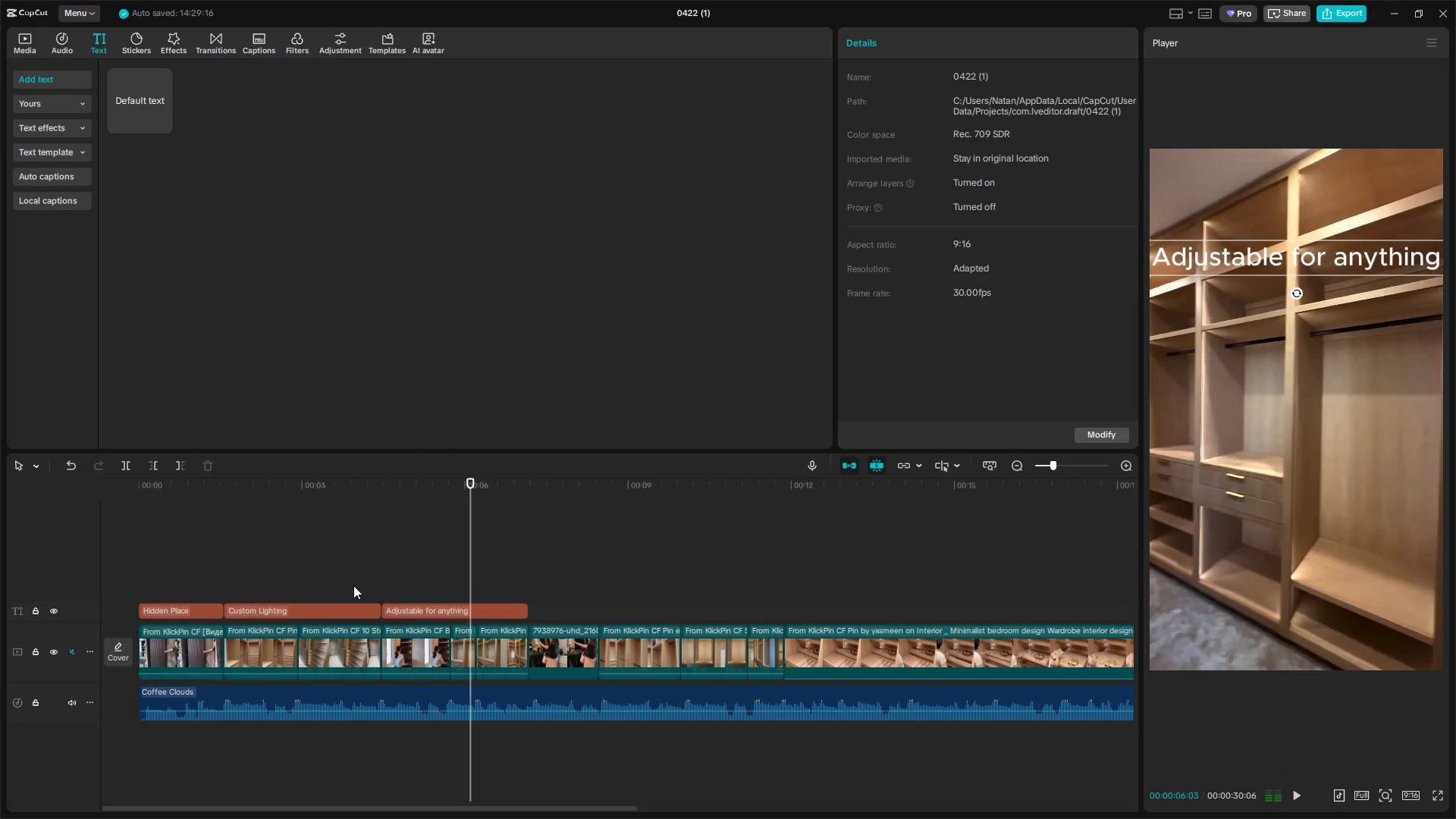 
key(Space)
 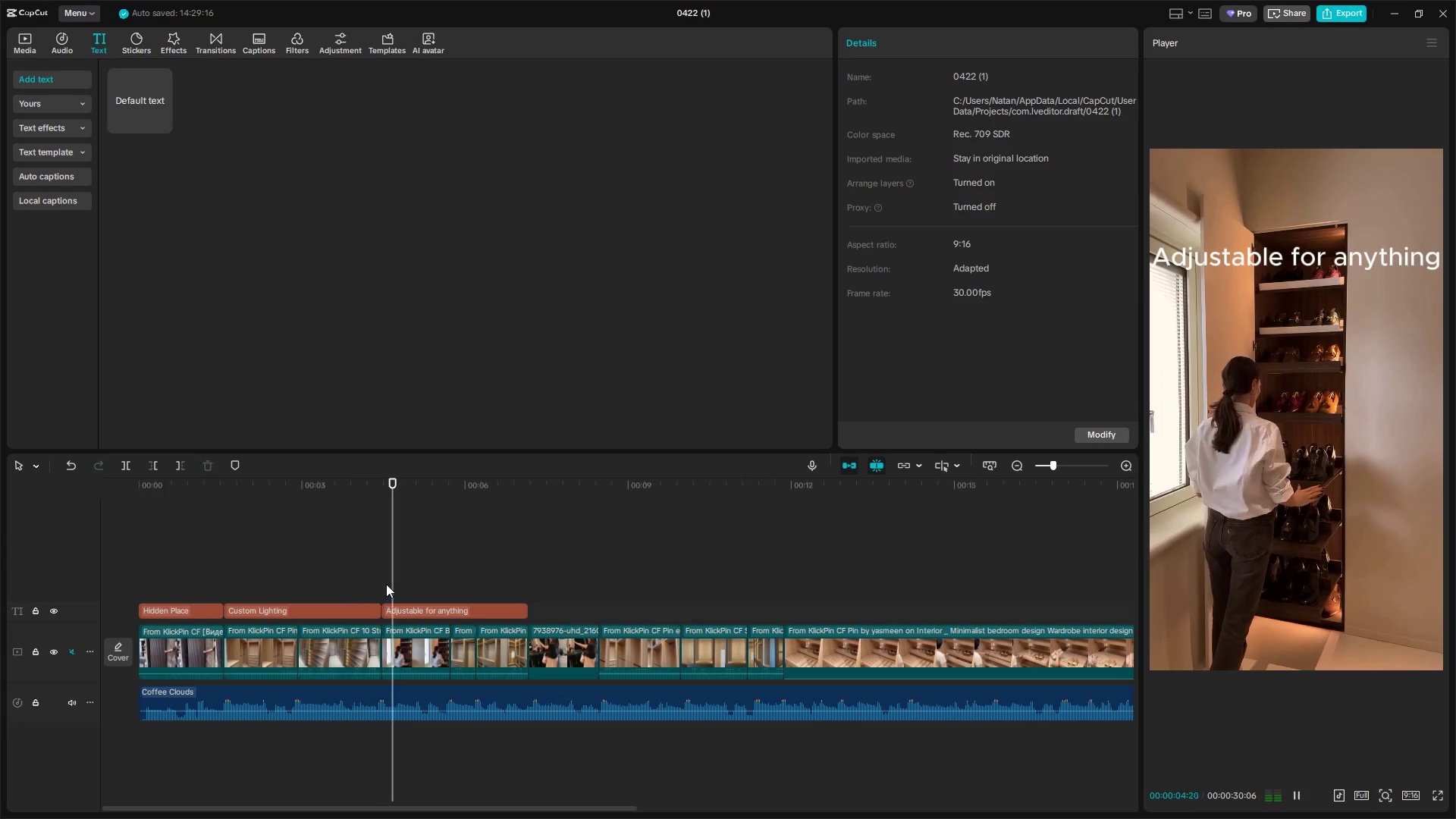 
key(Space)
 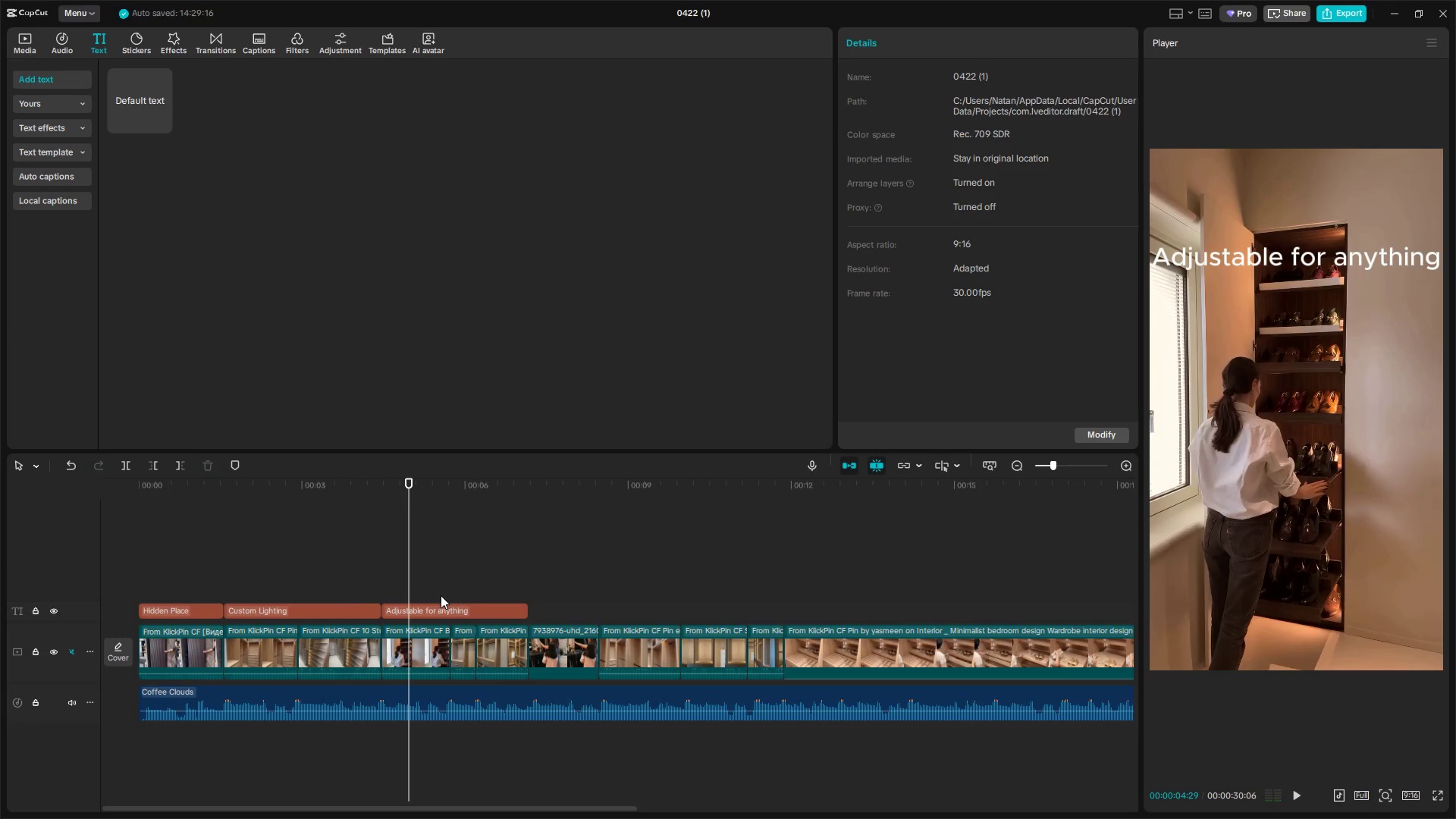 
key(Space)
 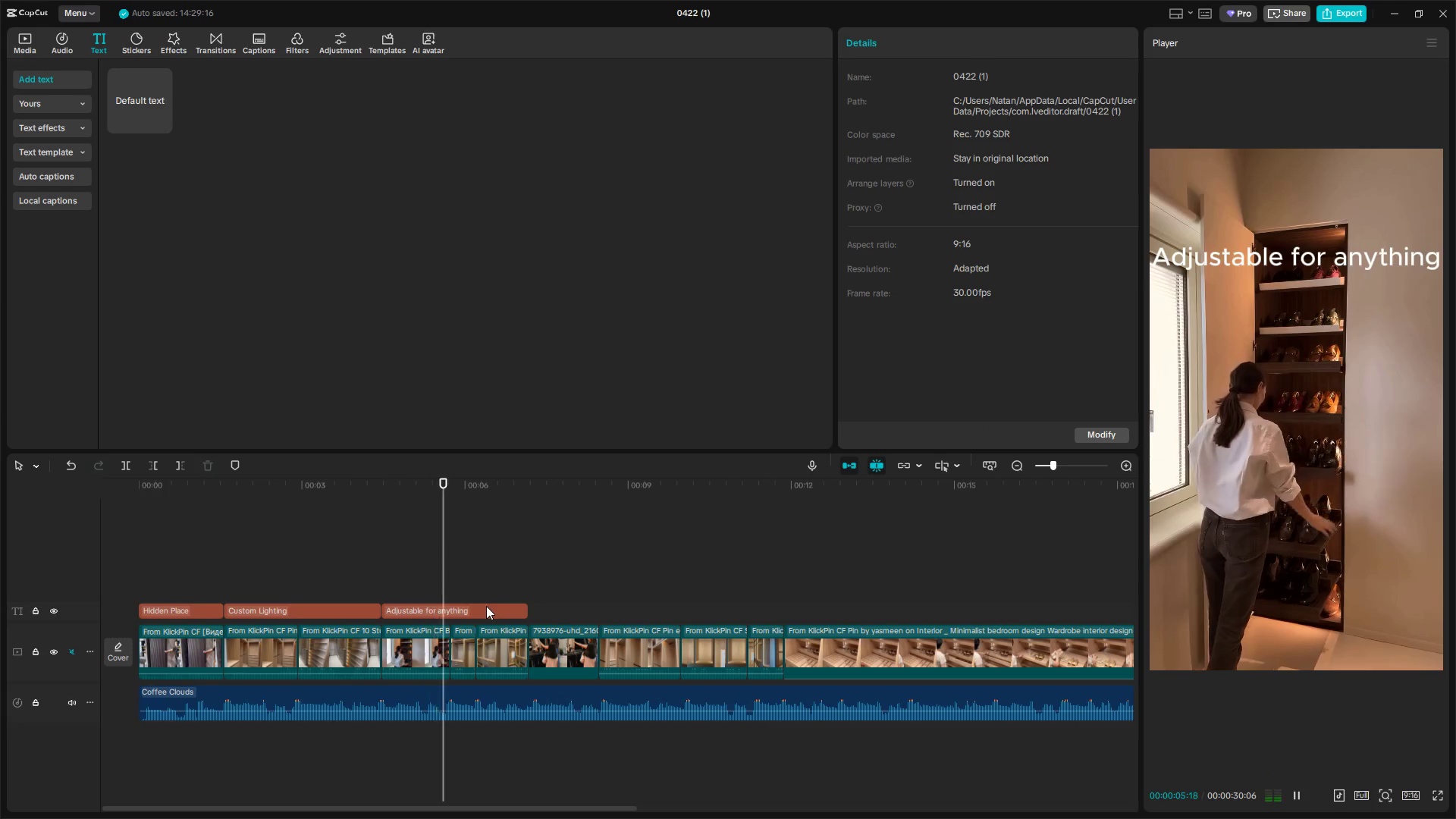 
left_click([487, 607])
 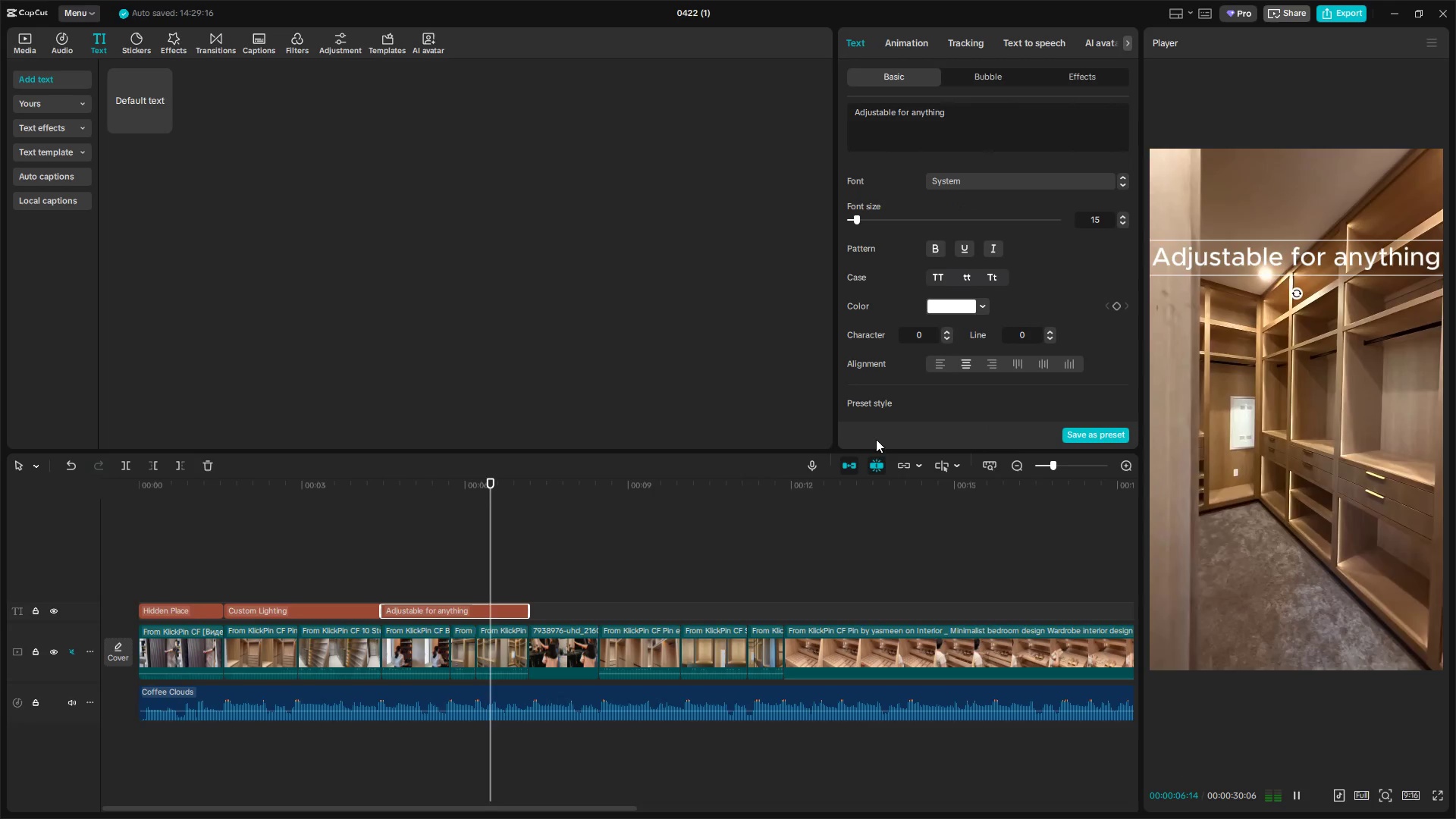 
key(Space)
 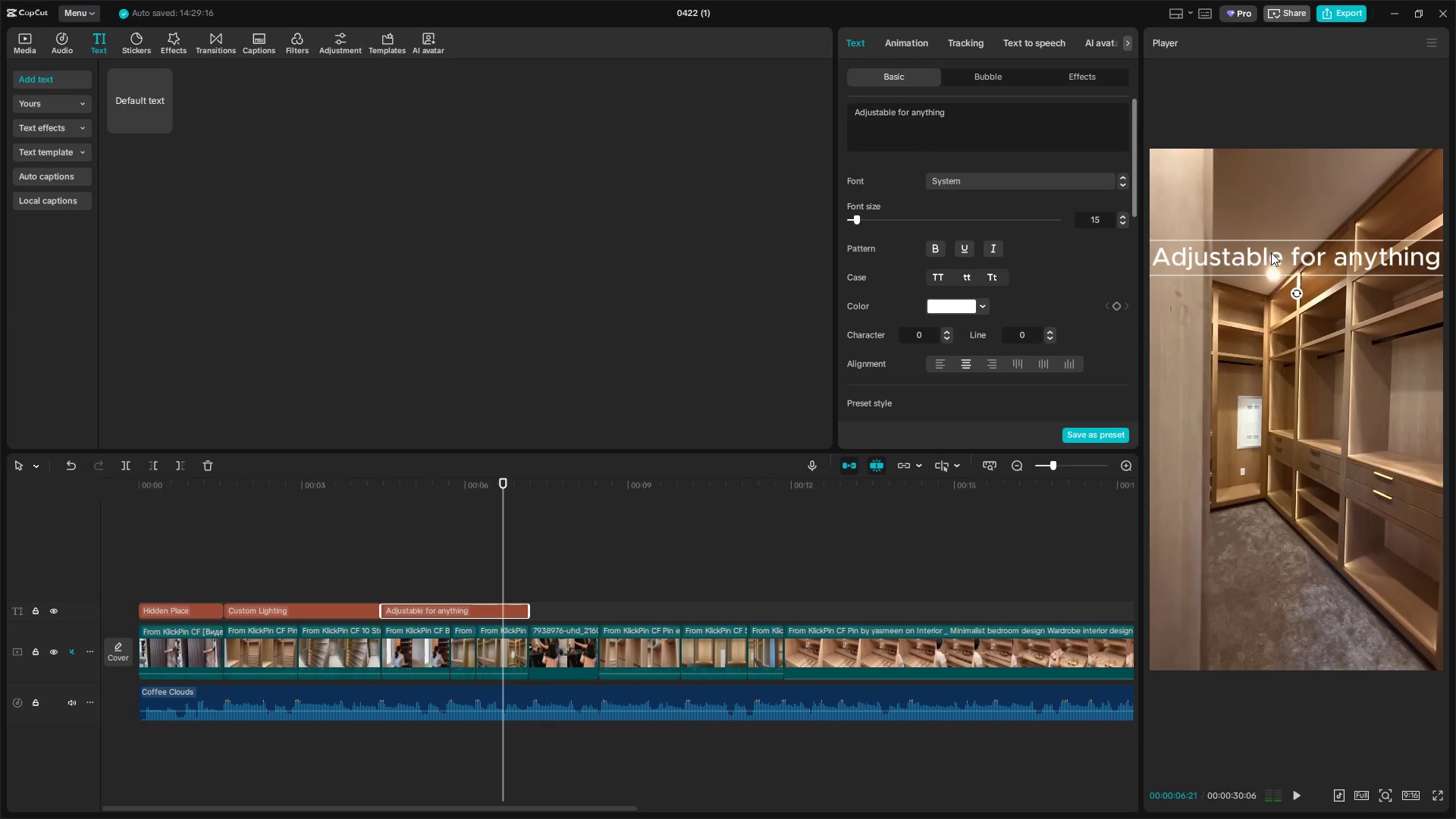 
left_click_drag(start_coordinate=[1318, 252], to_coordinate=[1247, 255])
 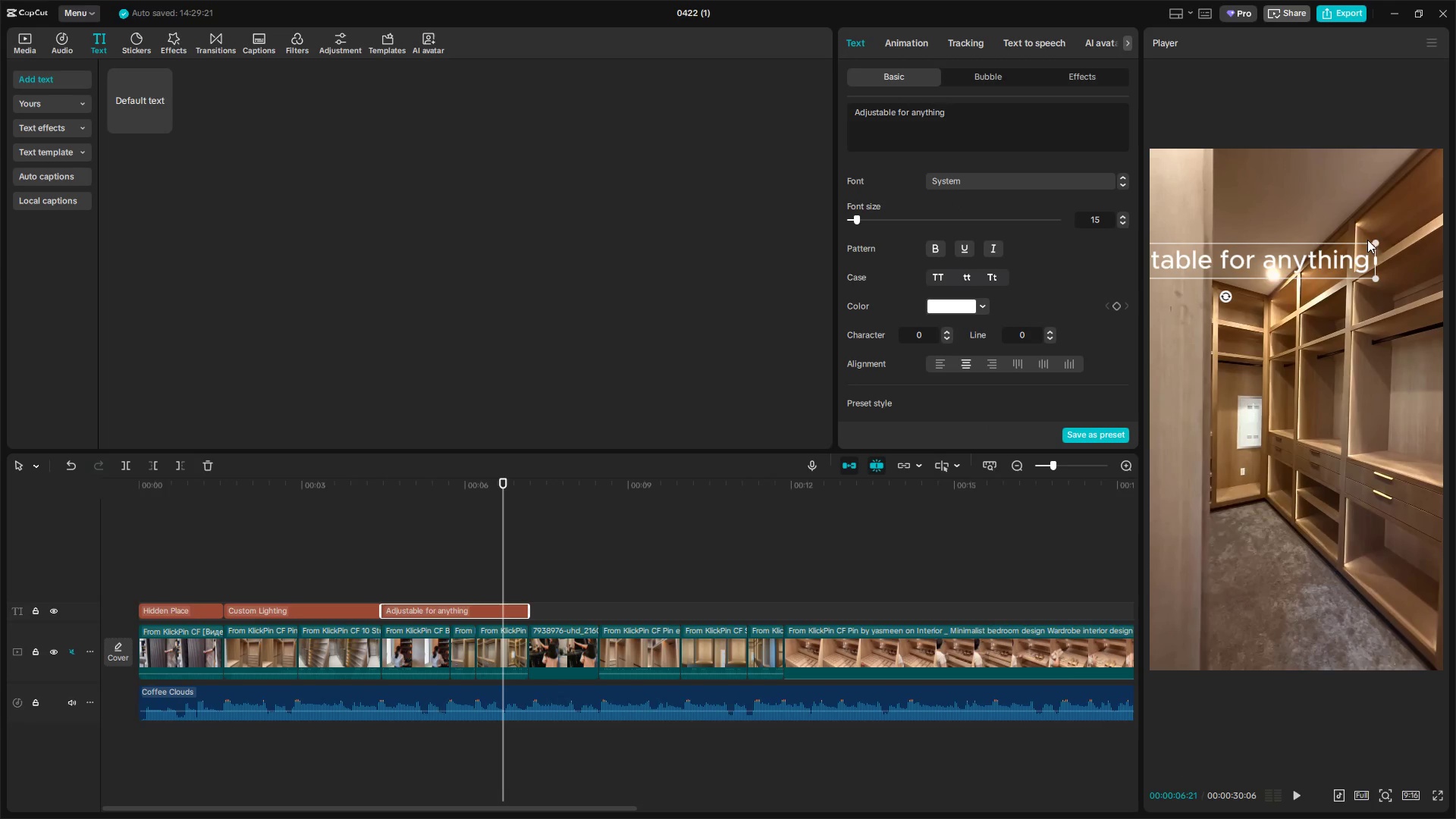 
left_click_drag(start_coordinate=[1376, 240], to_coordinate=[1310, 253])
 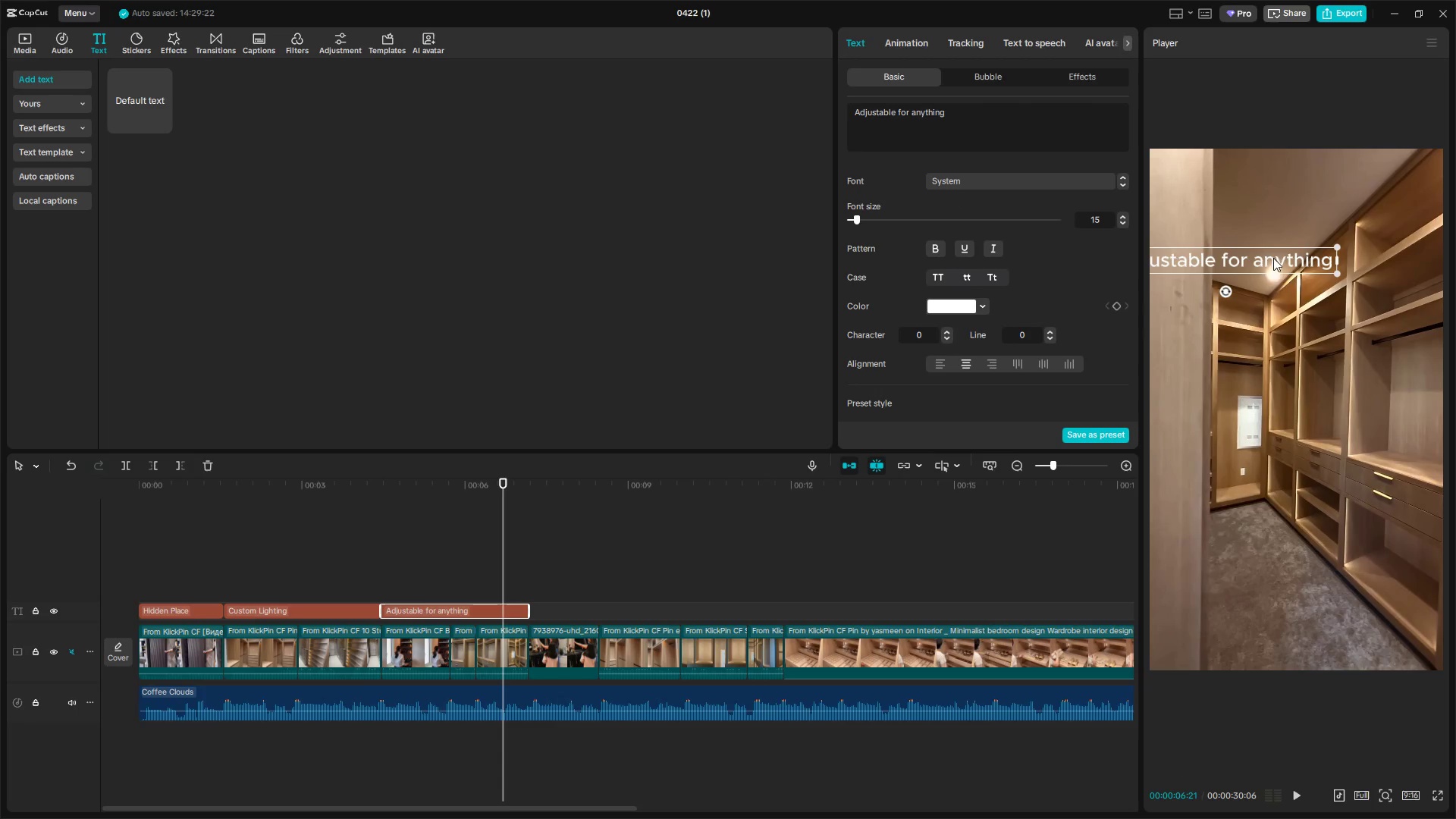 
left_click_drag(start_coordinate=[1264, 259], to_coordinate=[1335, 230])
 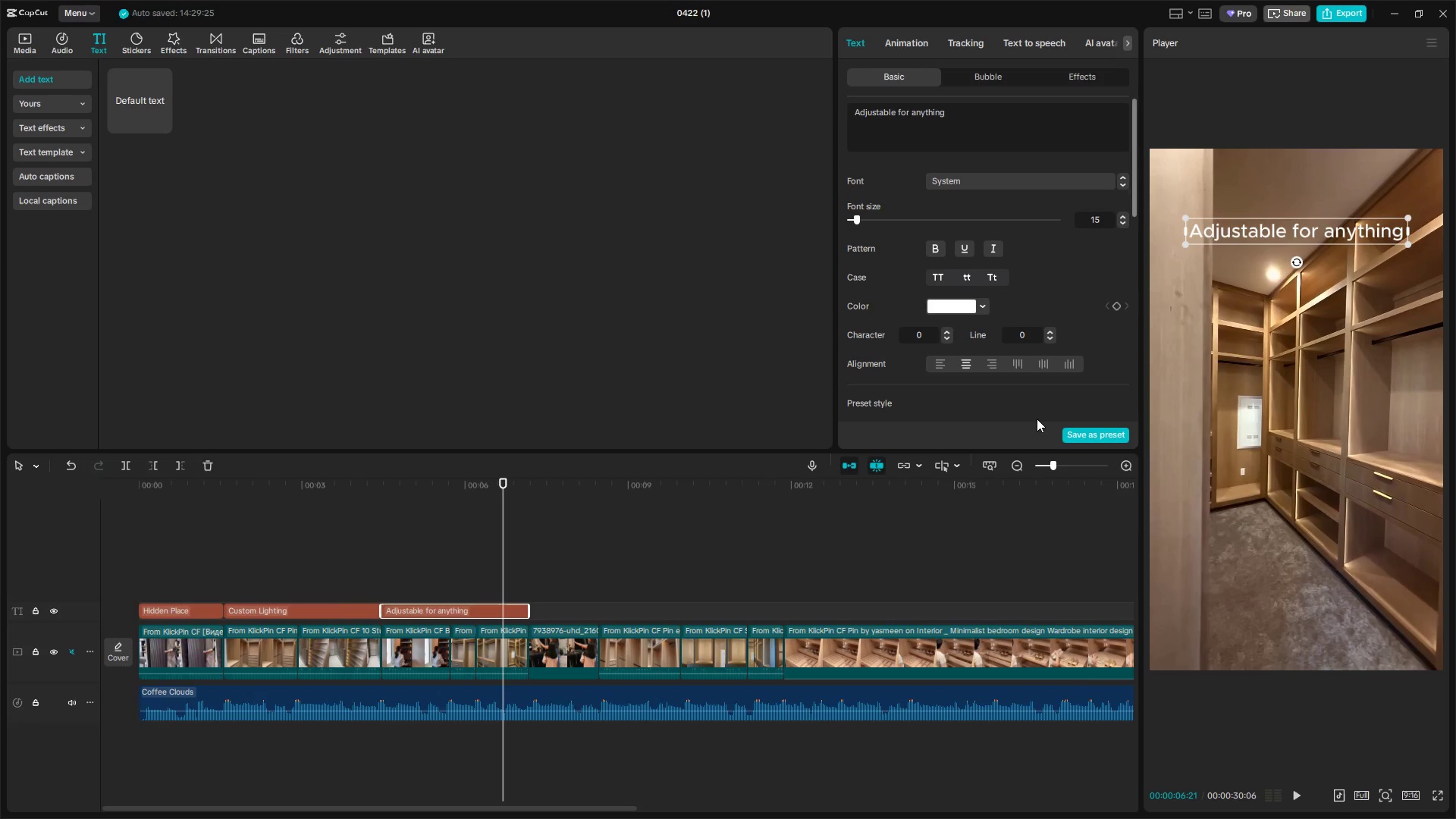 
type(uy)
 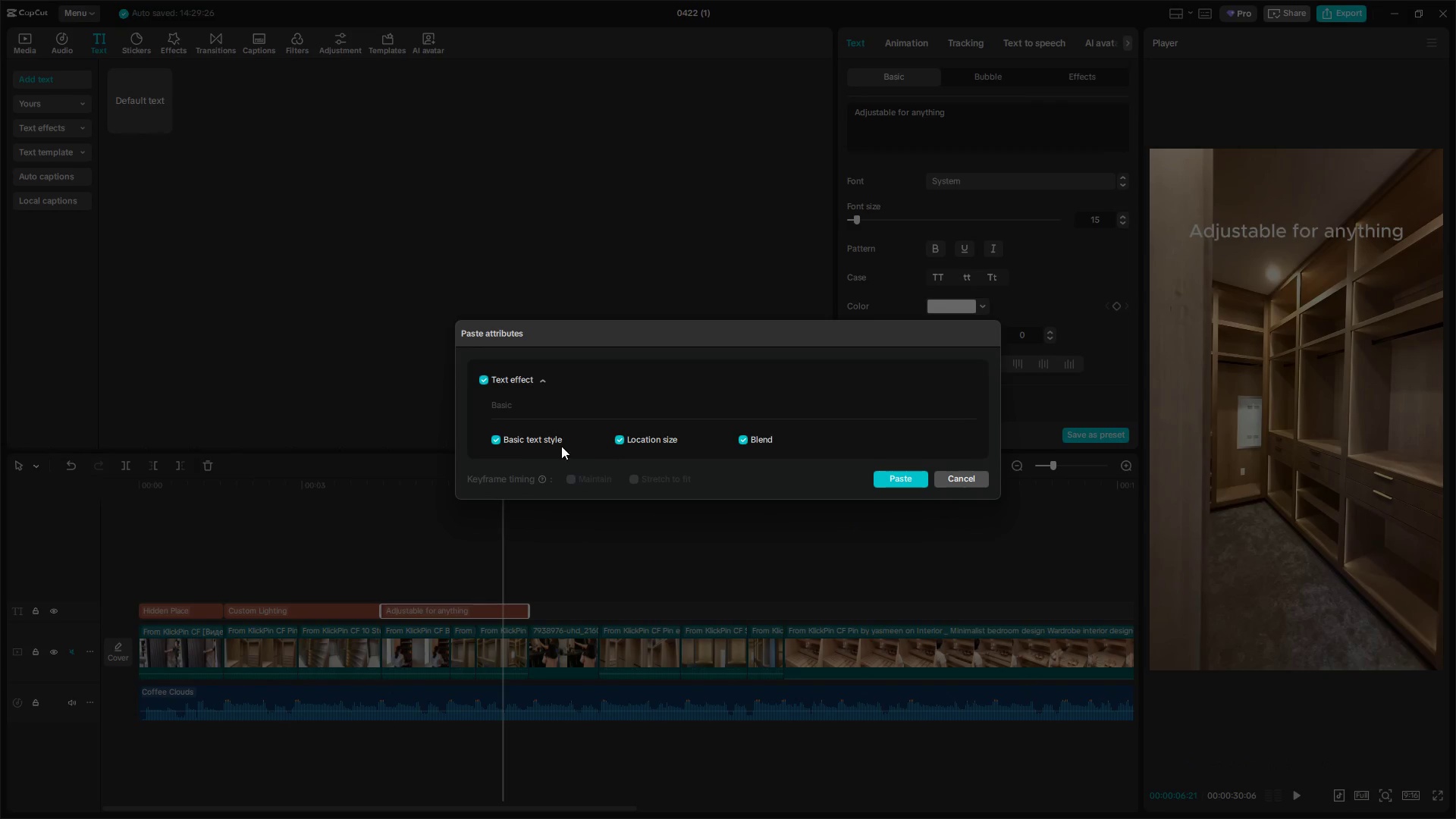 
left_click([496, 437])
 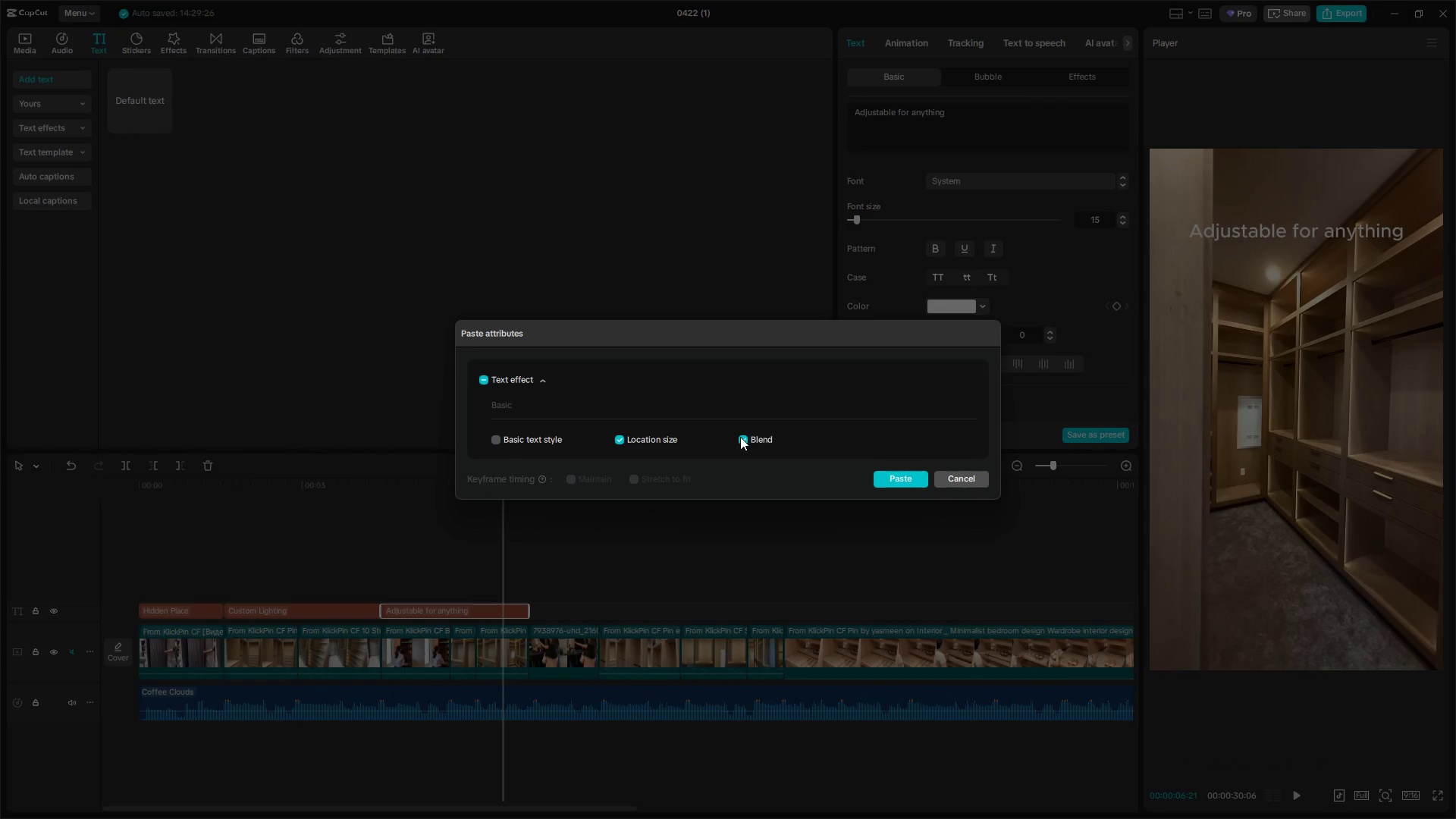 
wait(5.2)
 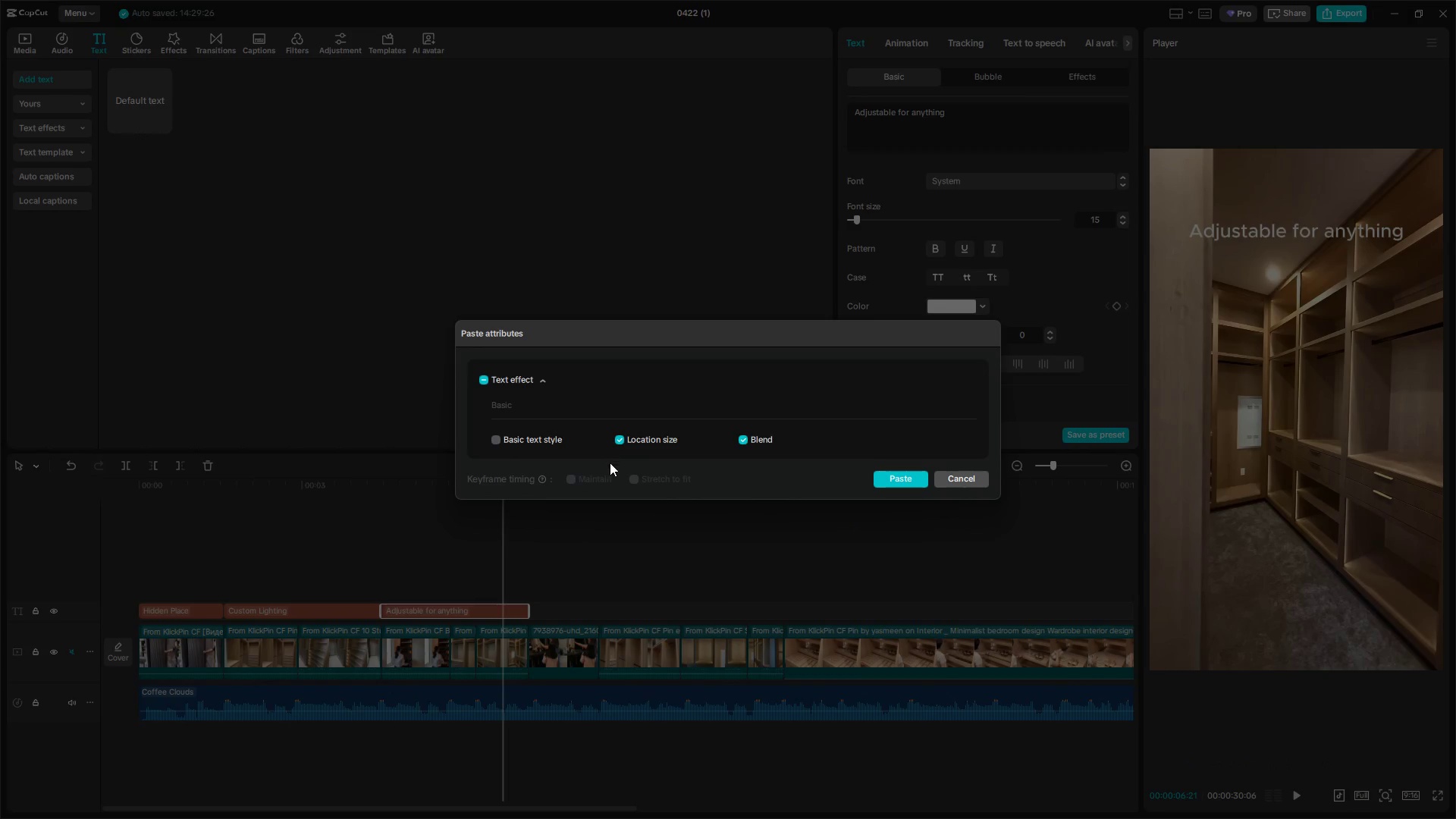 
left_click([881, 475])
 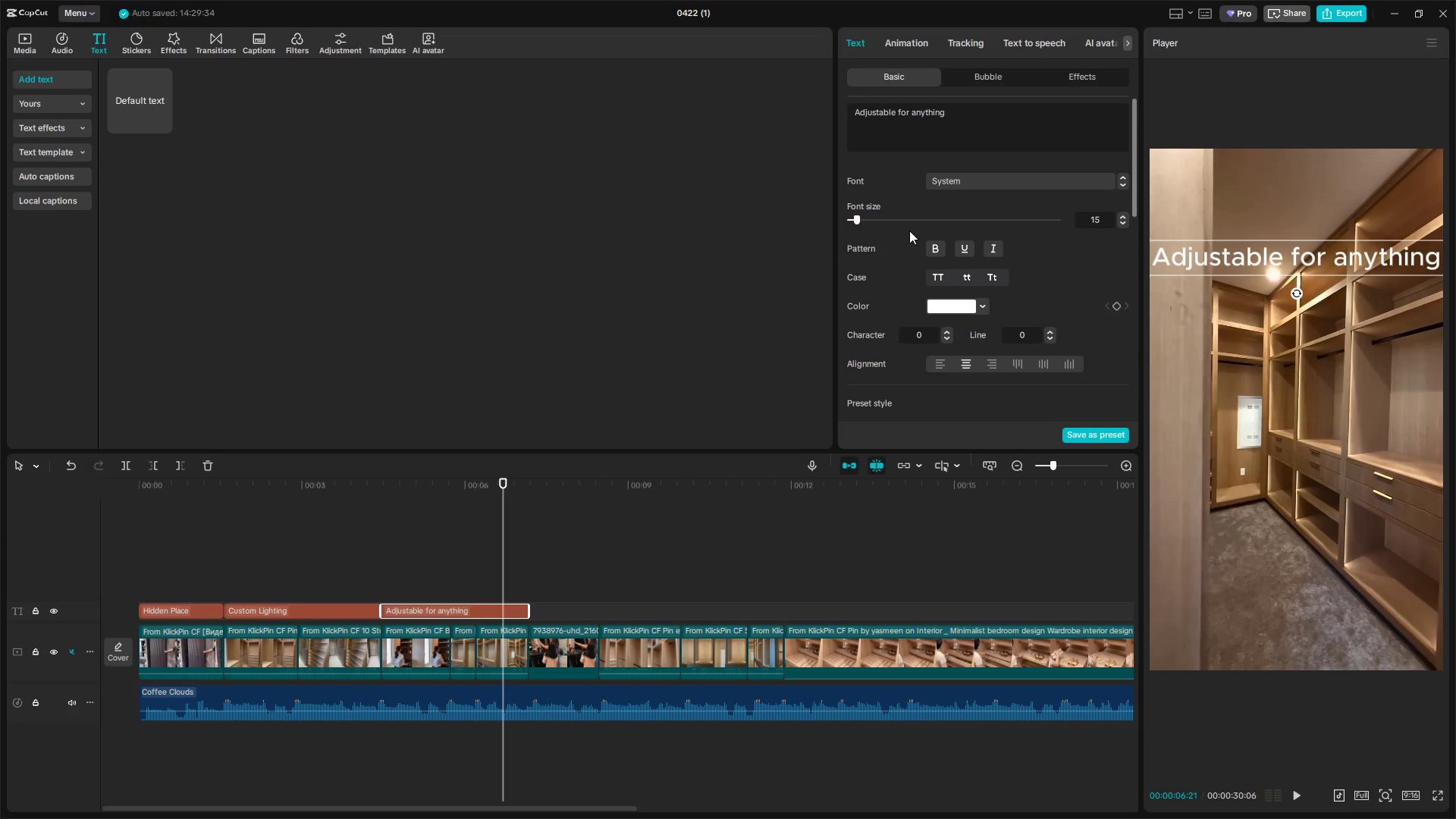 
scroll: coordinate [970, 359], scroll_direction: down, amount: 8.0
 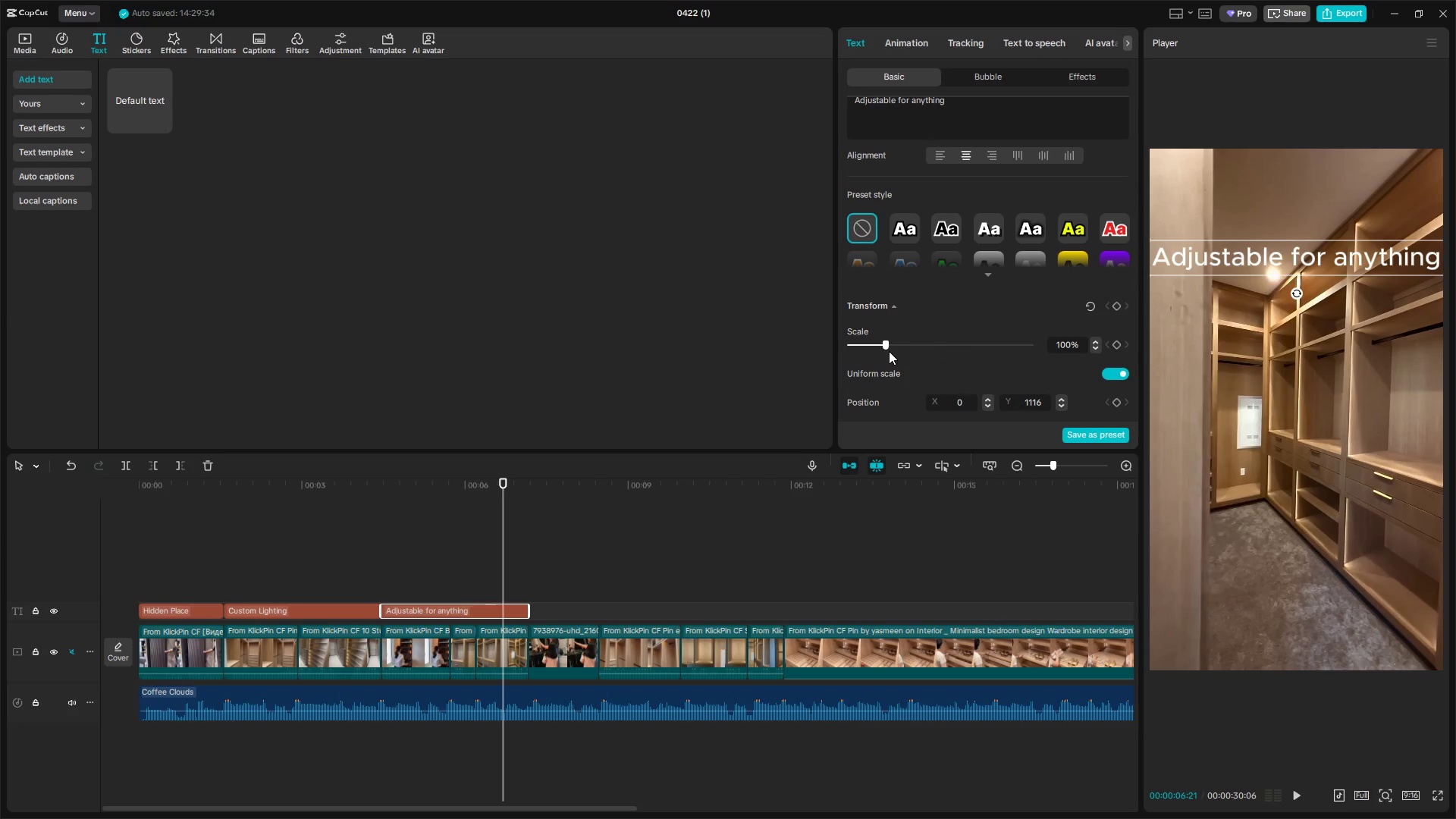 
left_click_drag(start_coordinate=[883, 348], to_coordinate=[874, 348])
 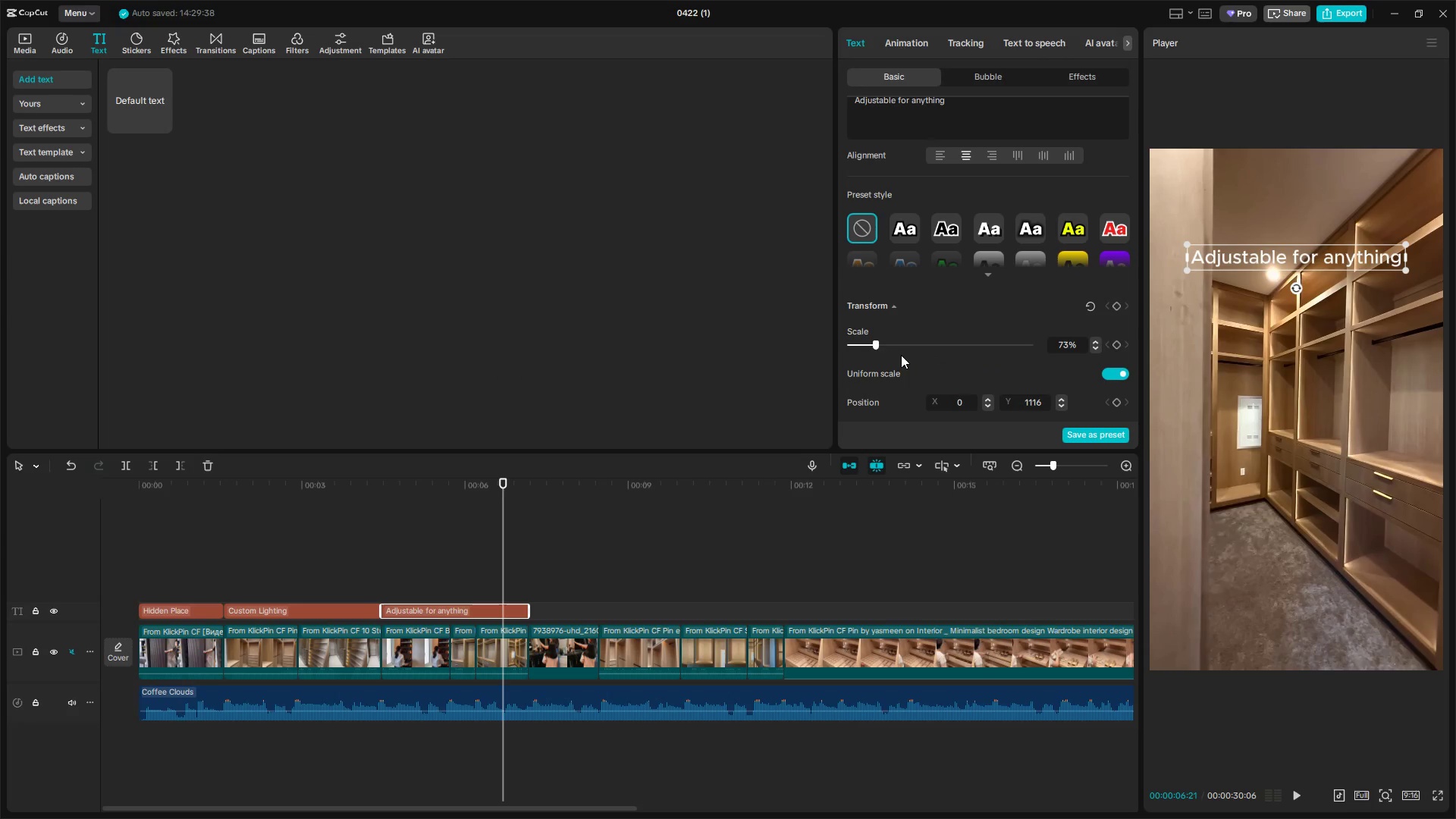 
key(Space)
 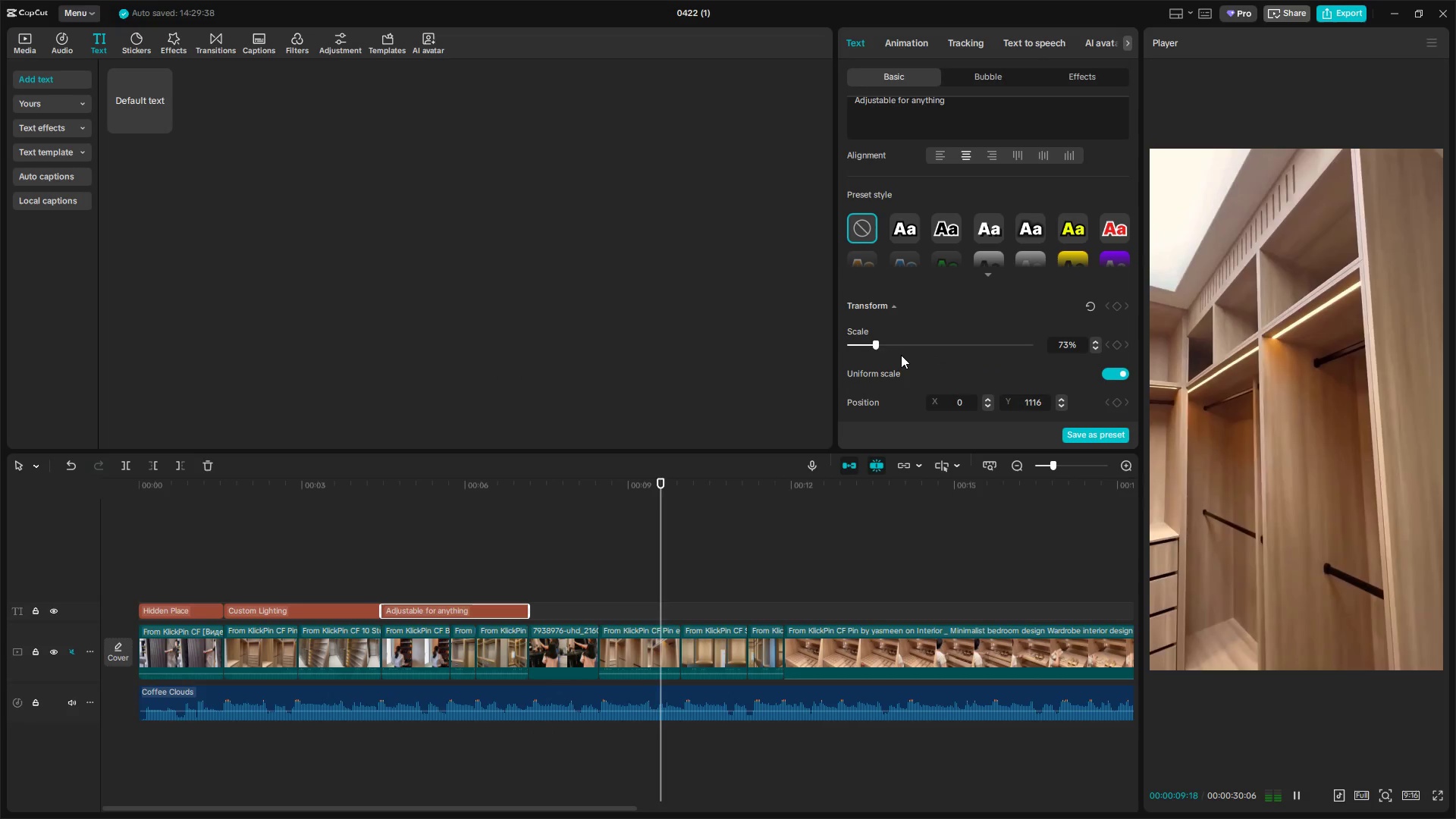 
key(Space)
 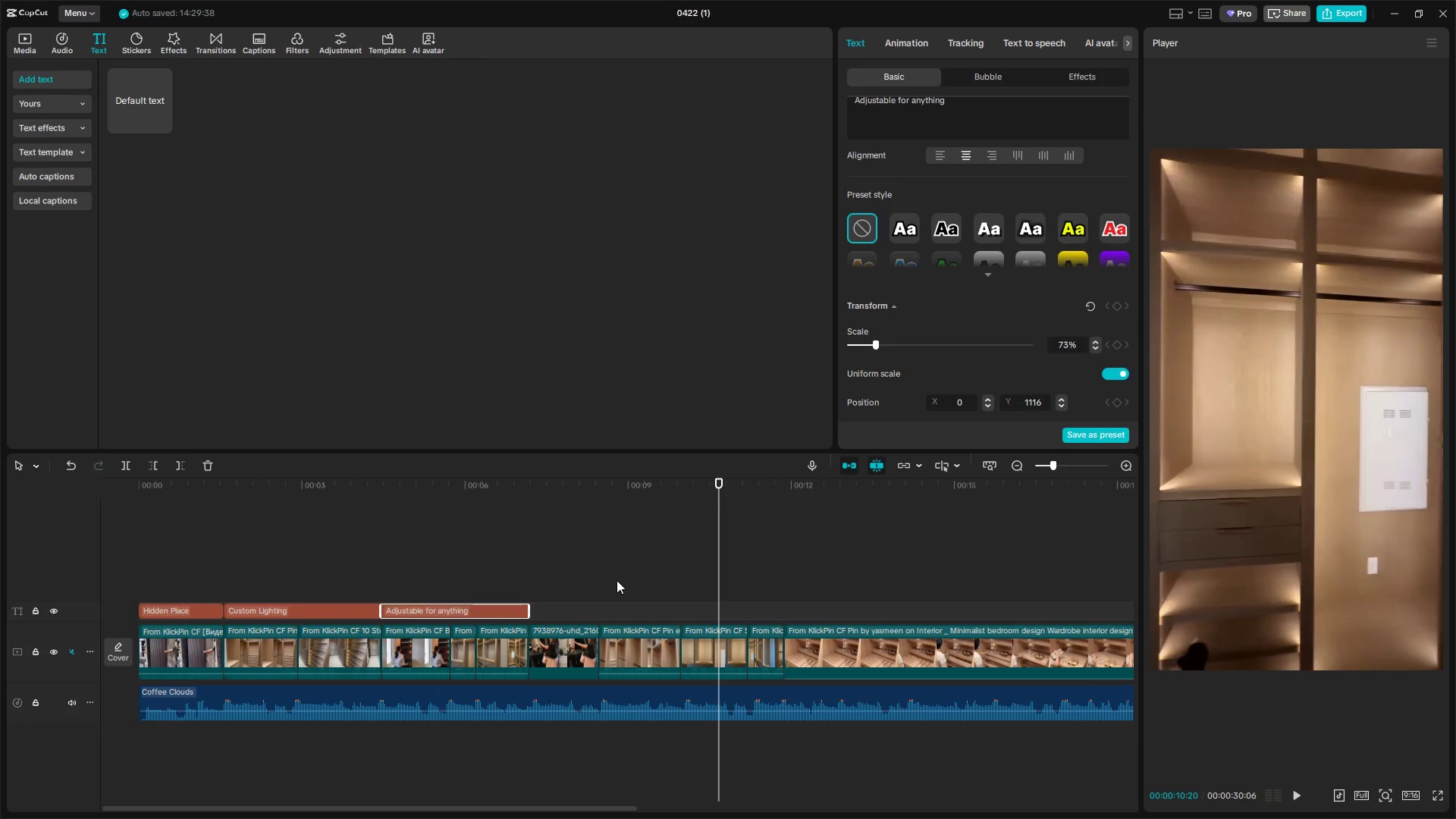 
left_click_drag(start_coordinate=[607, 584], to_coordinate=[597, 586])
 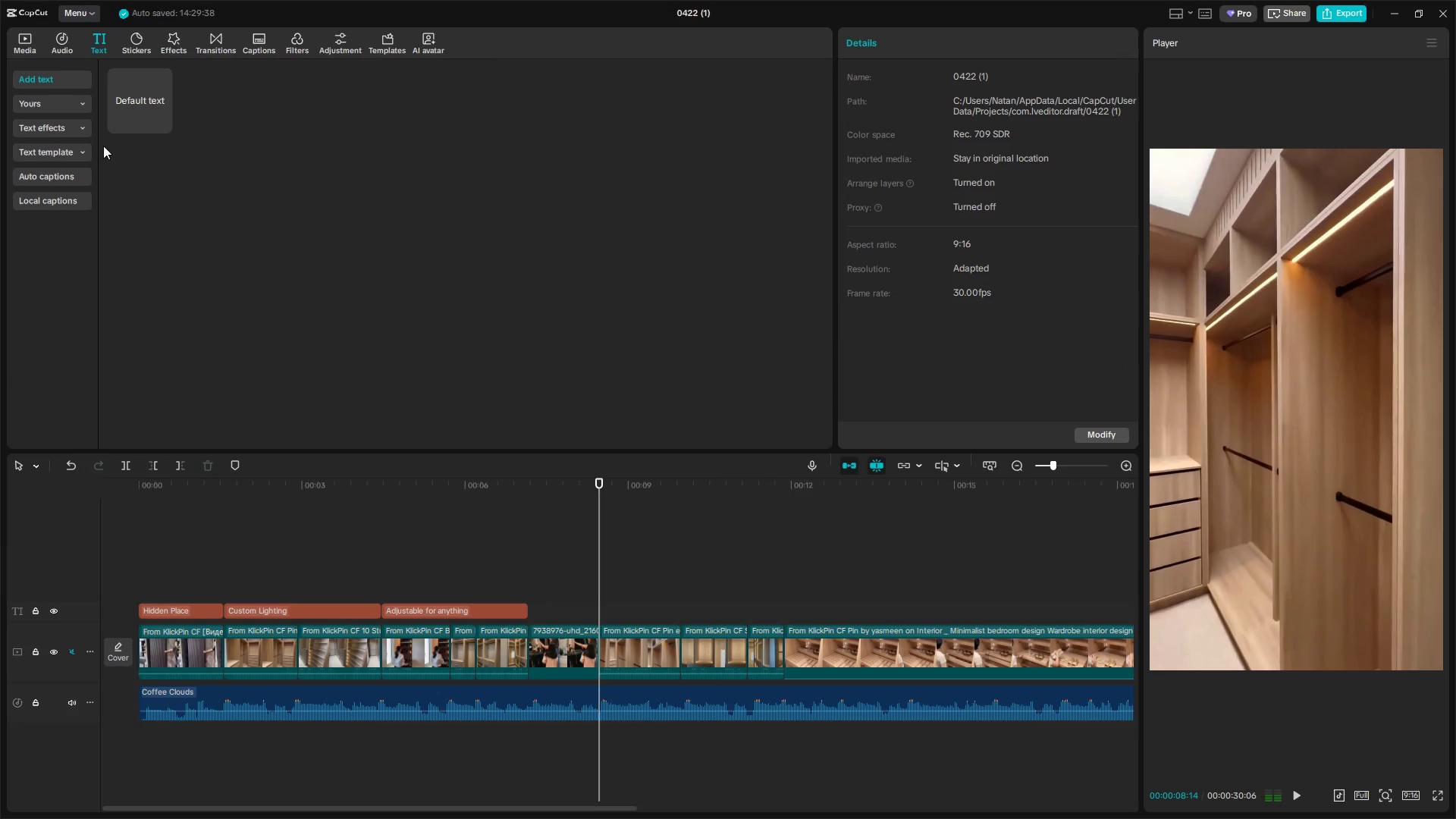 
left_click_drag(start_coordinate=[146, 102], to_coordinate=[600, 610])
 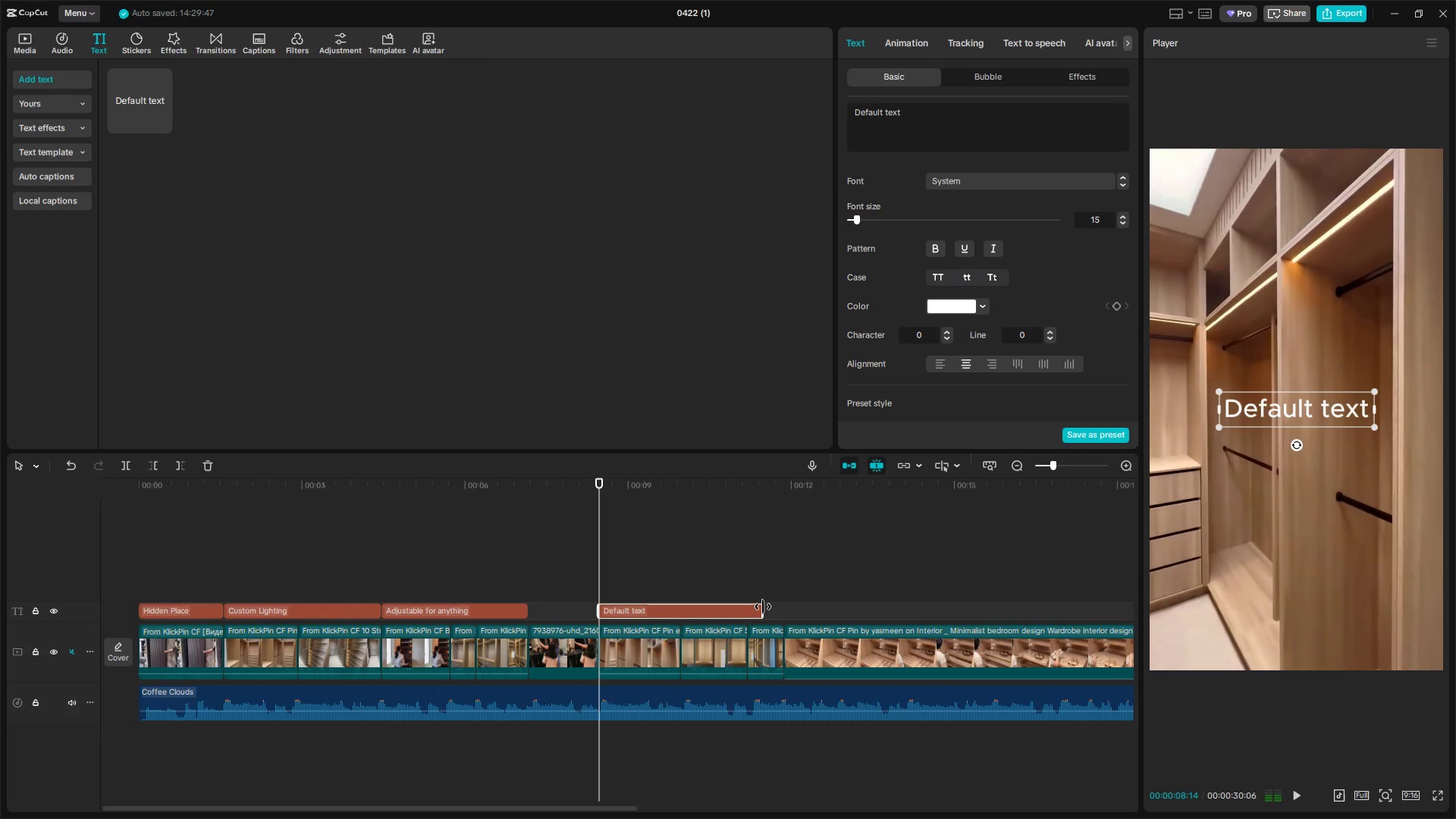 
left_click_drag(start_coordinate=[759, 607], to_coordinate=[779, 610])
 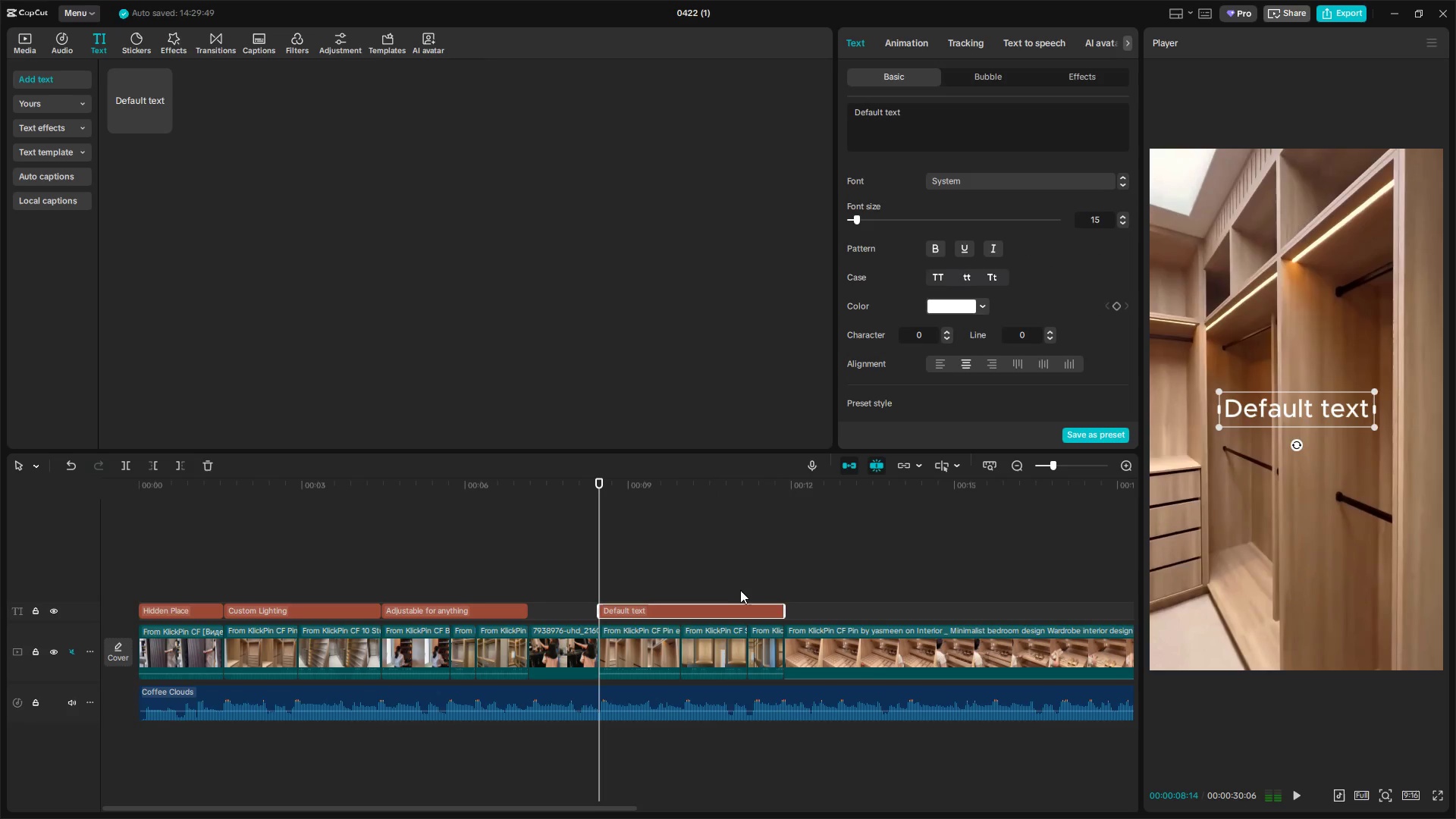 
left_click([745, 590])
 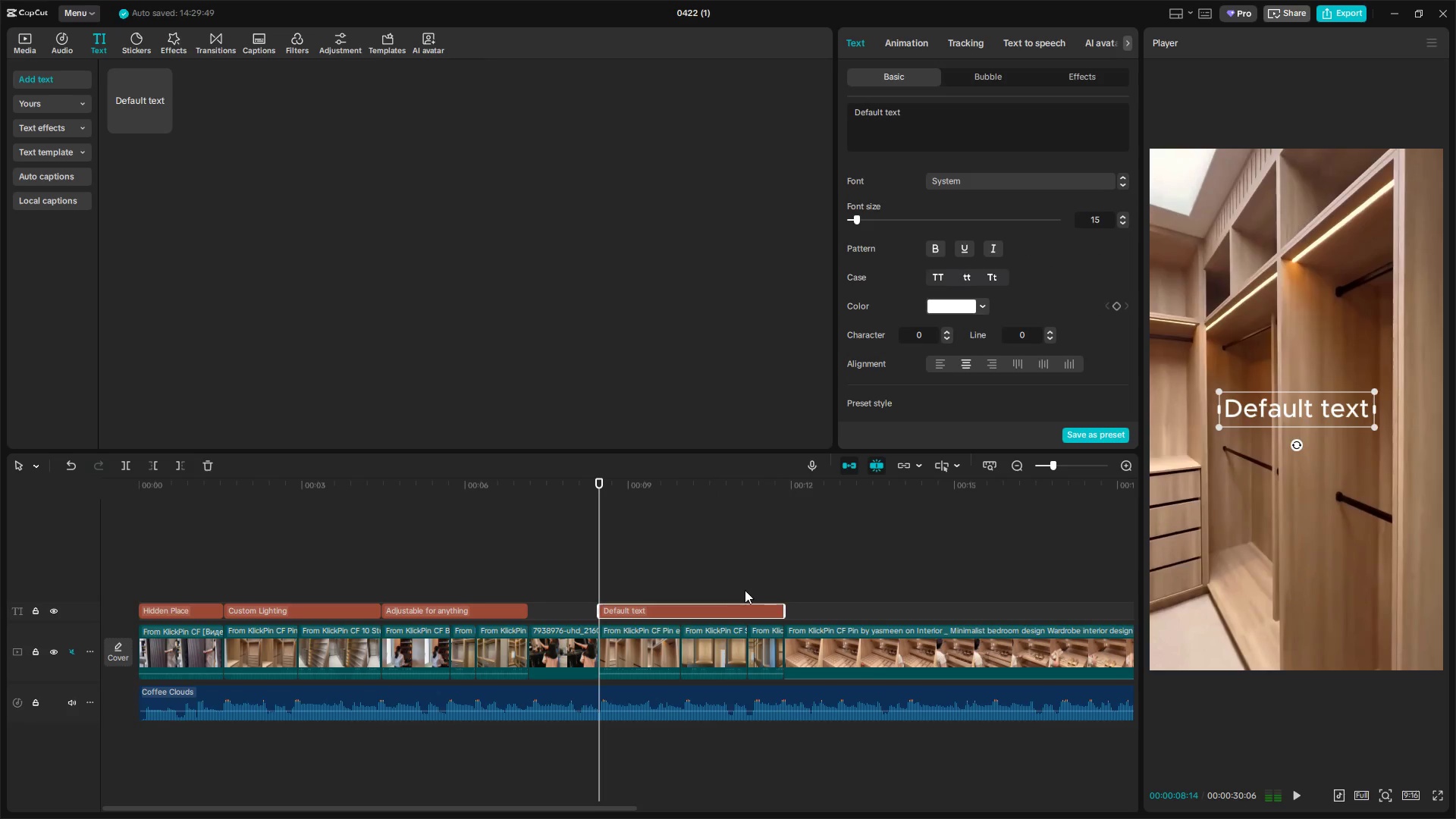 
key(Space)
 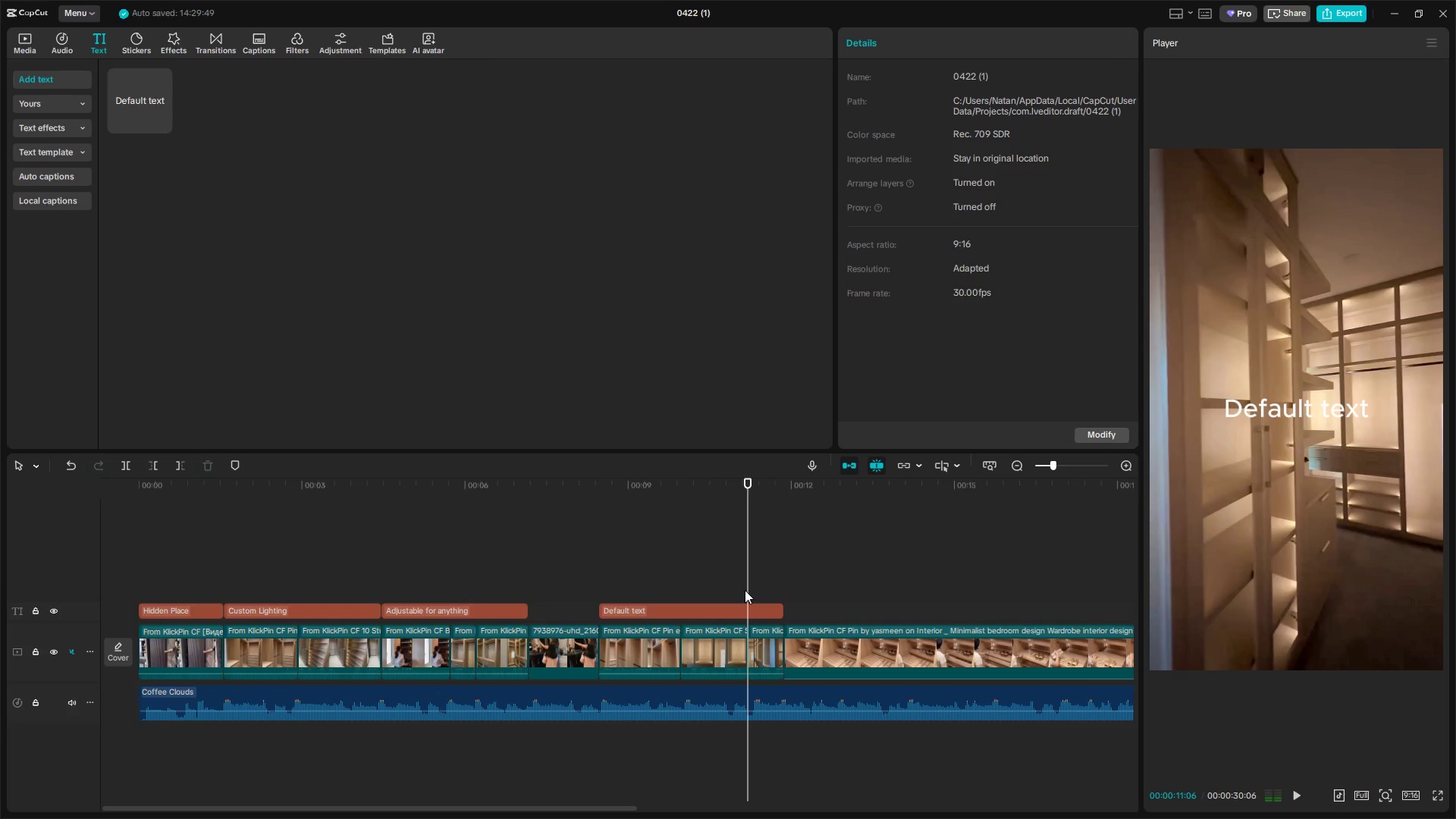 
key(Space)
 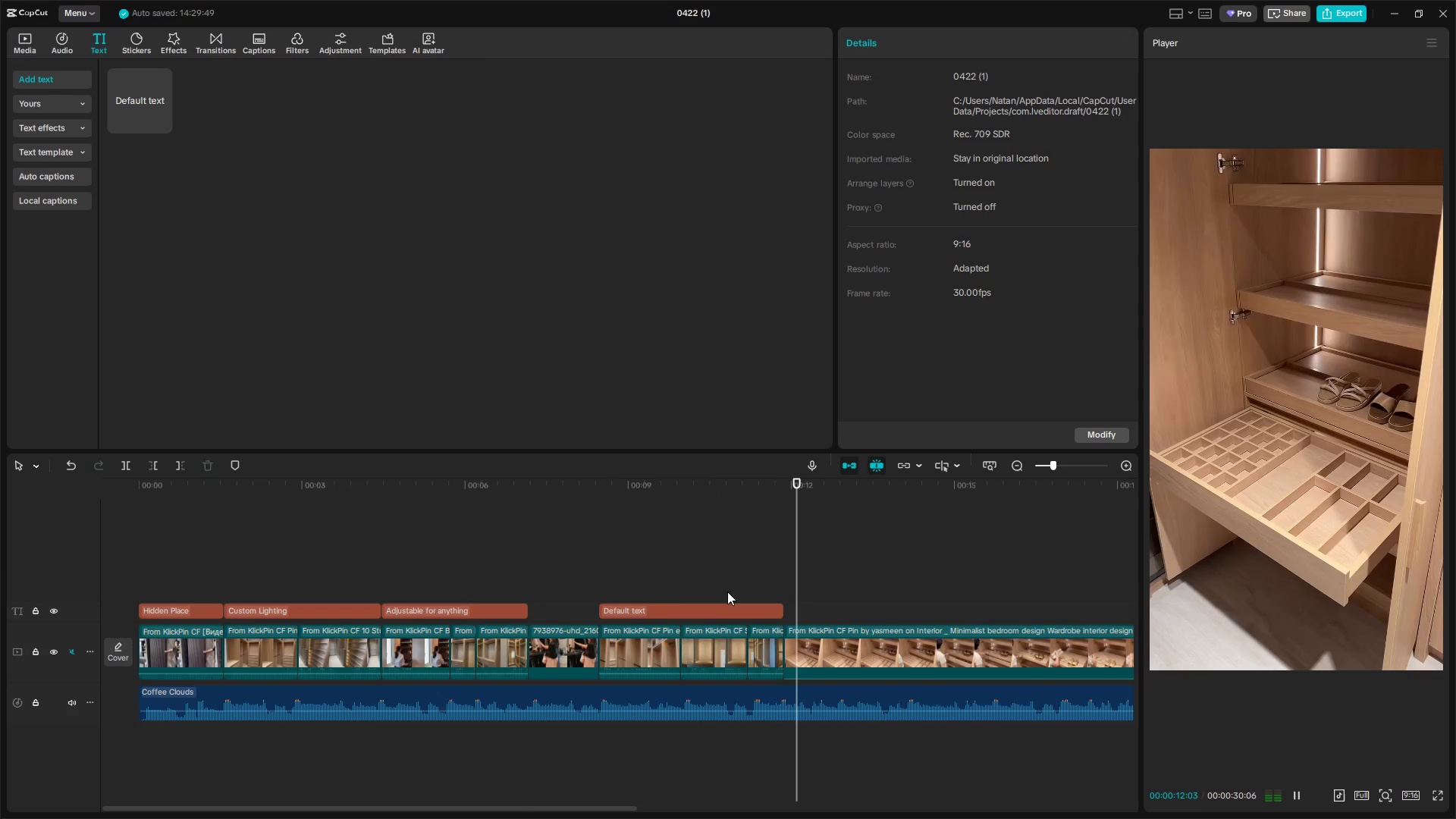 
left_click([622, 585])
 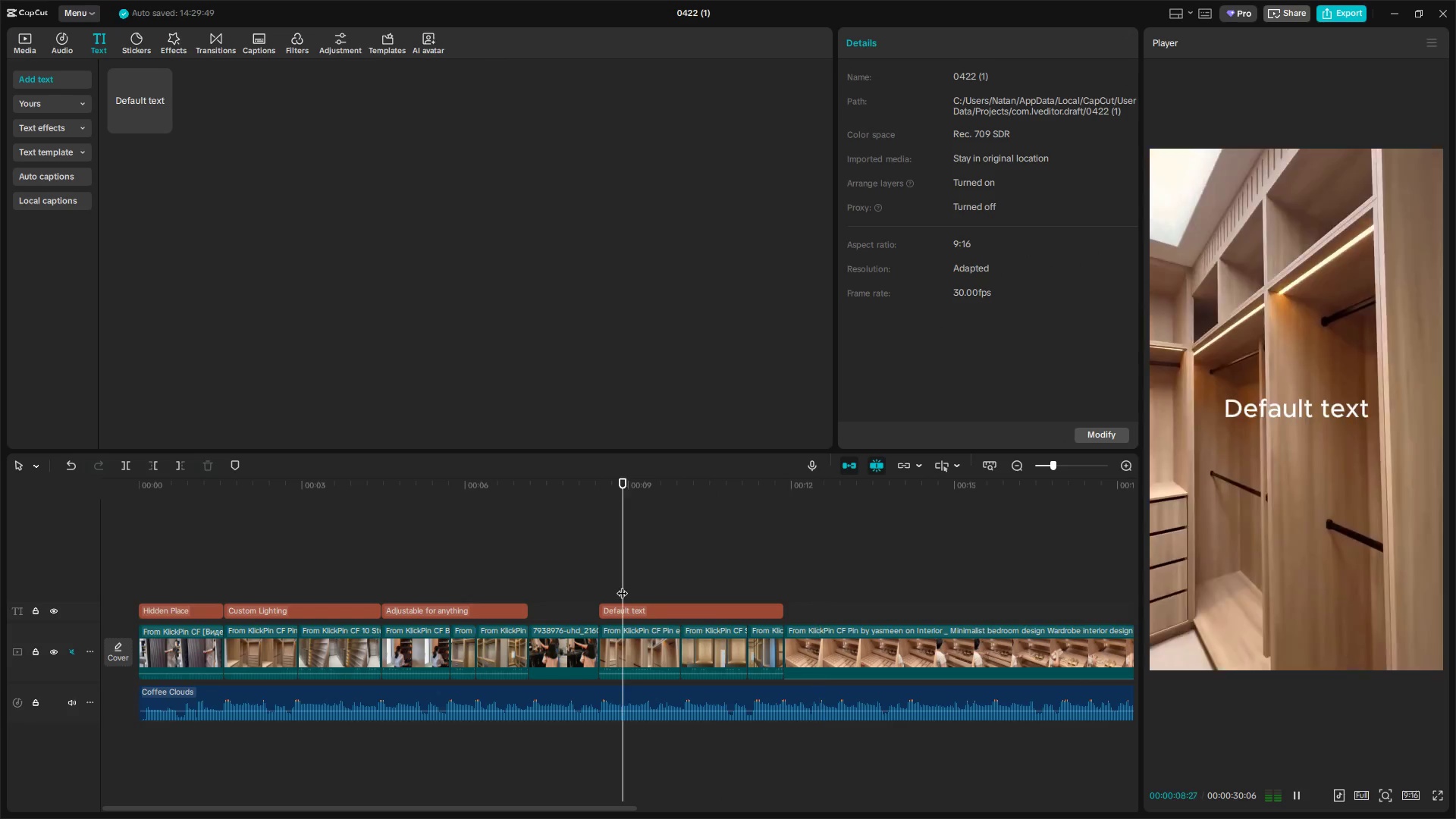 
left_click_drag(start_coordinate=[622, 585], to_coordinate=[603, 591])
 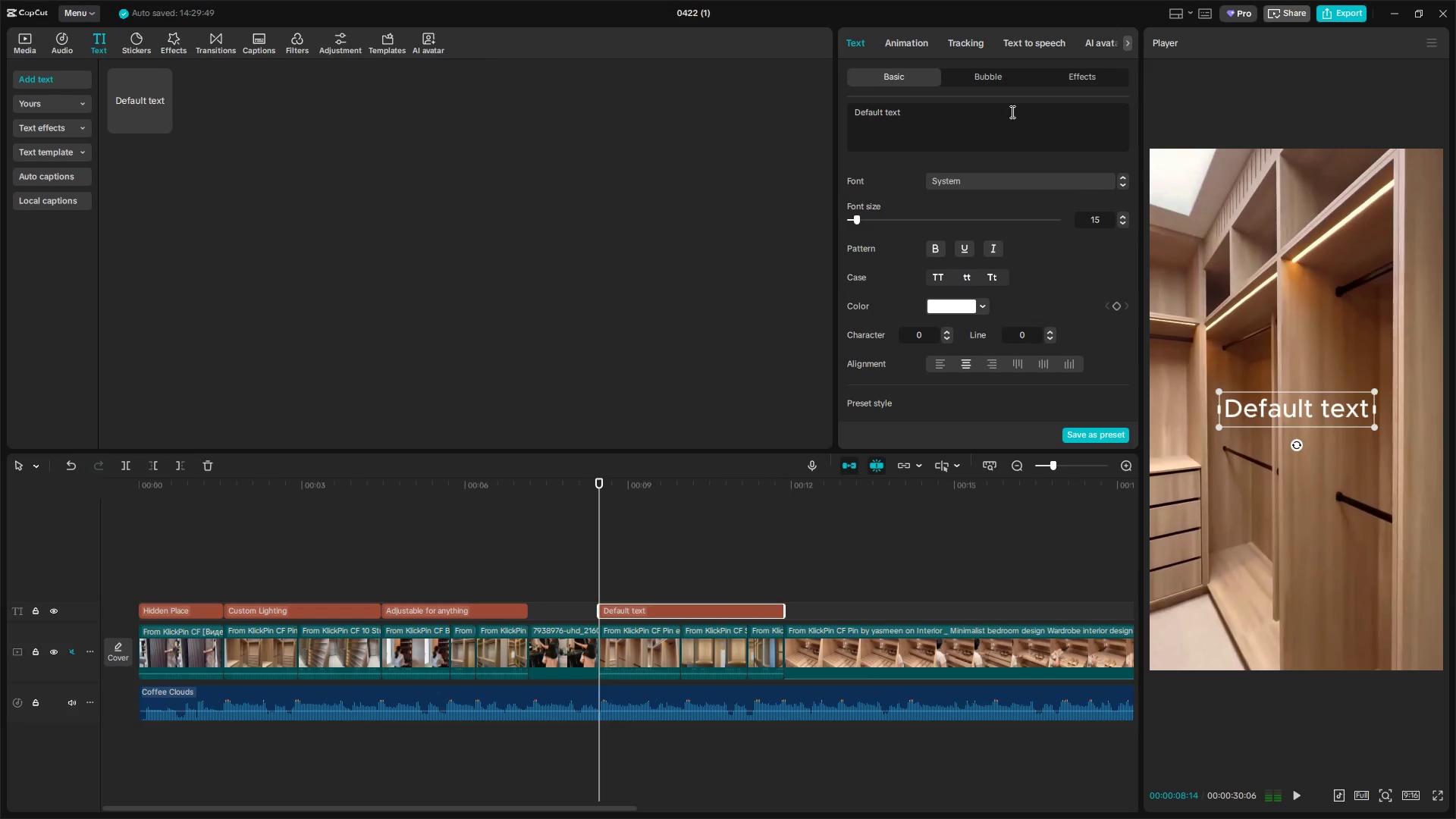 
left_click_drag(start_coordinate=[968, 111], to_coordinate=[802, 112])
 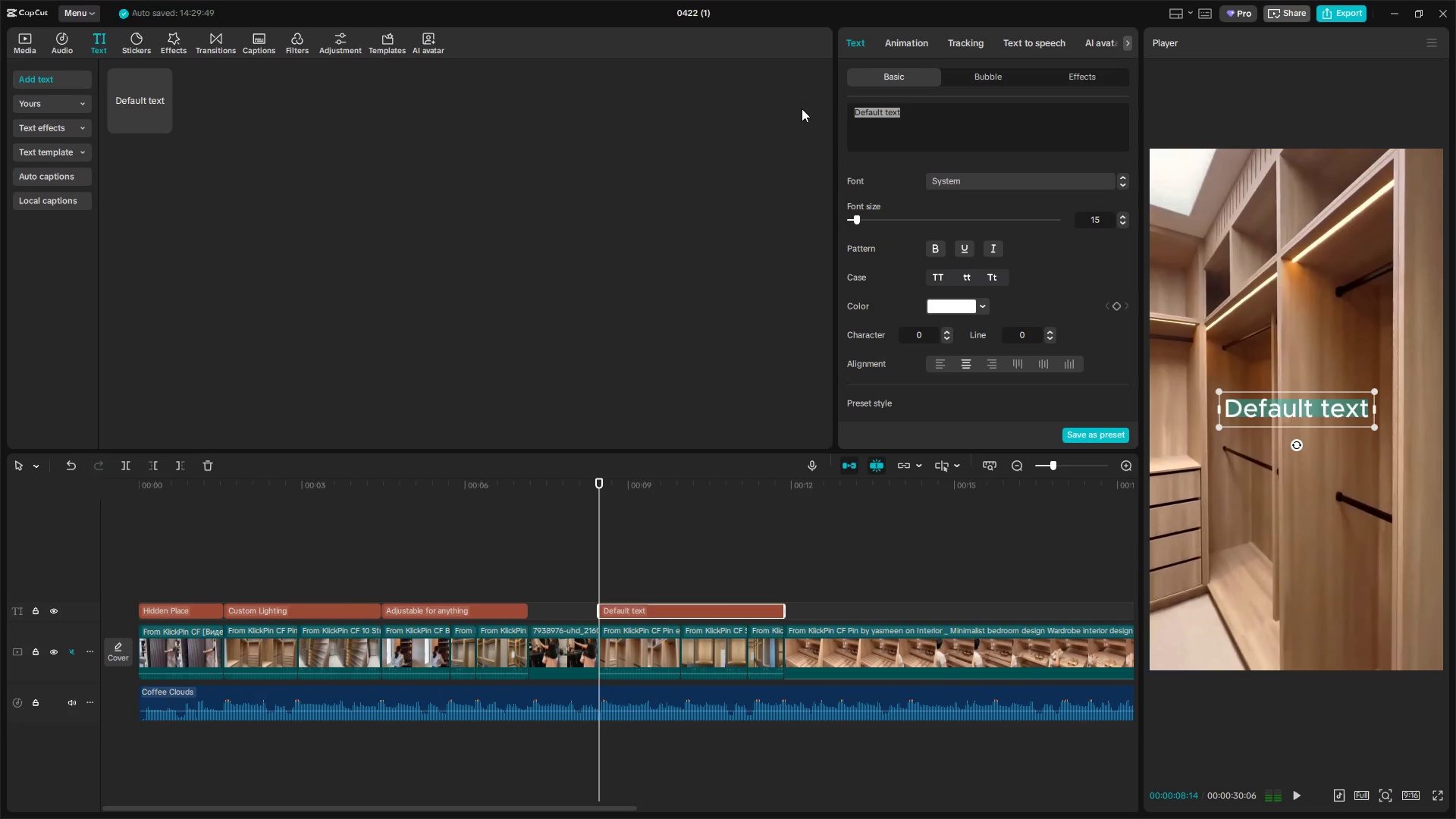 
type(High Quality Ita;ian cabinet)
 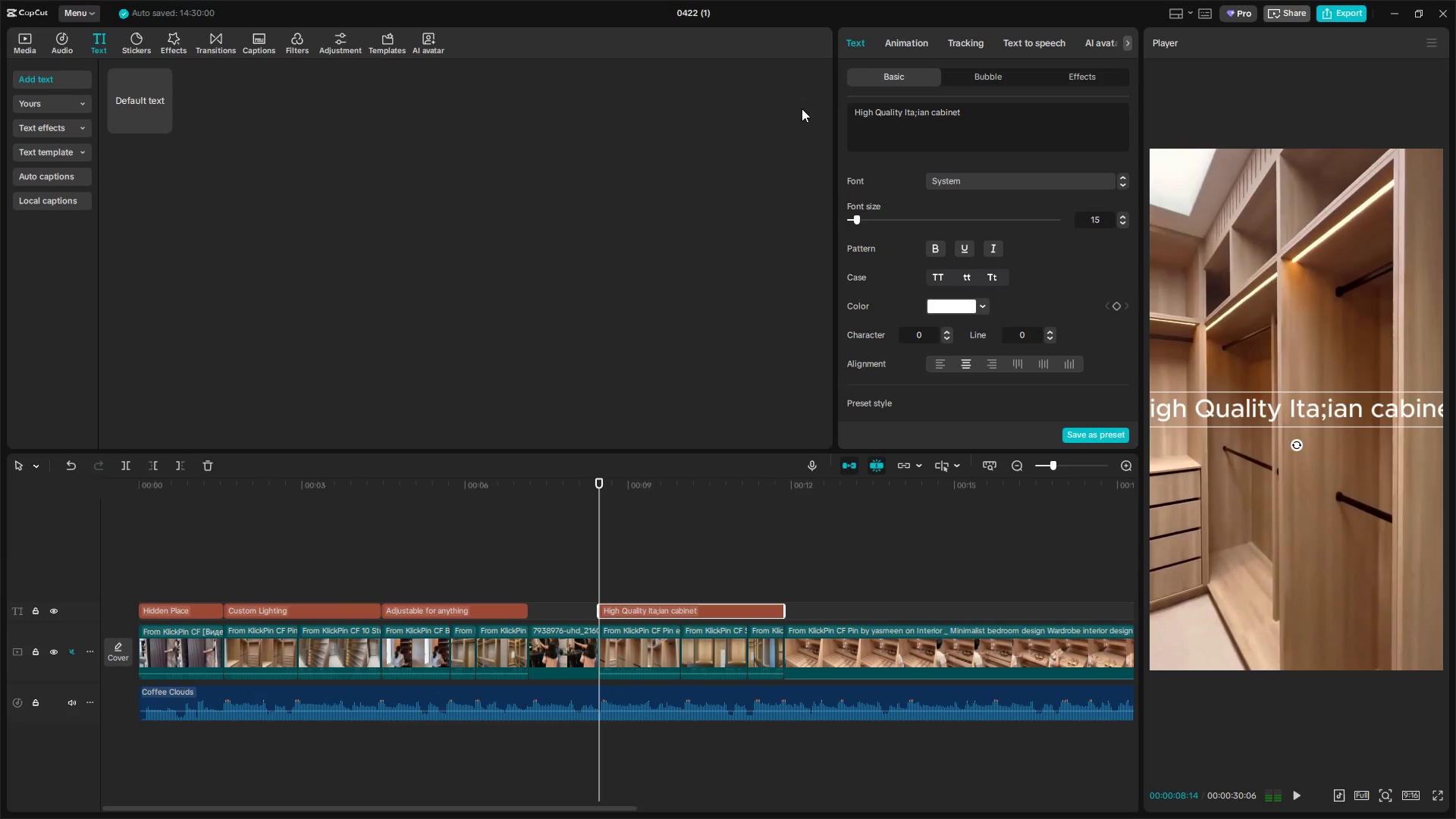 
left_click([915, 110])
 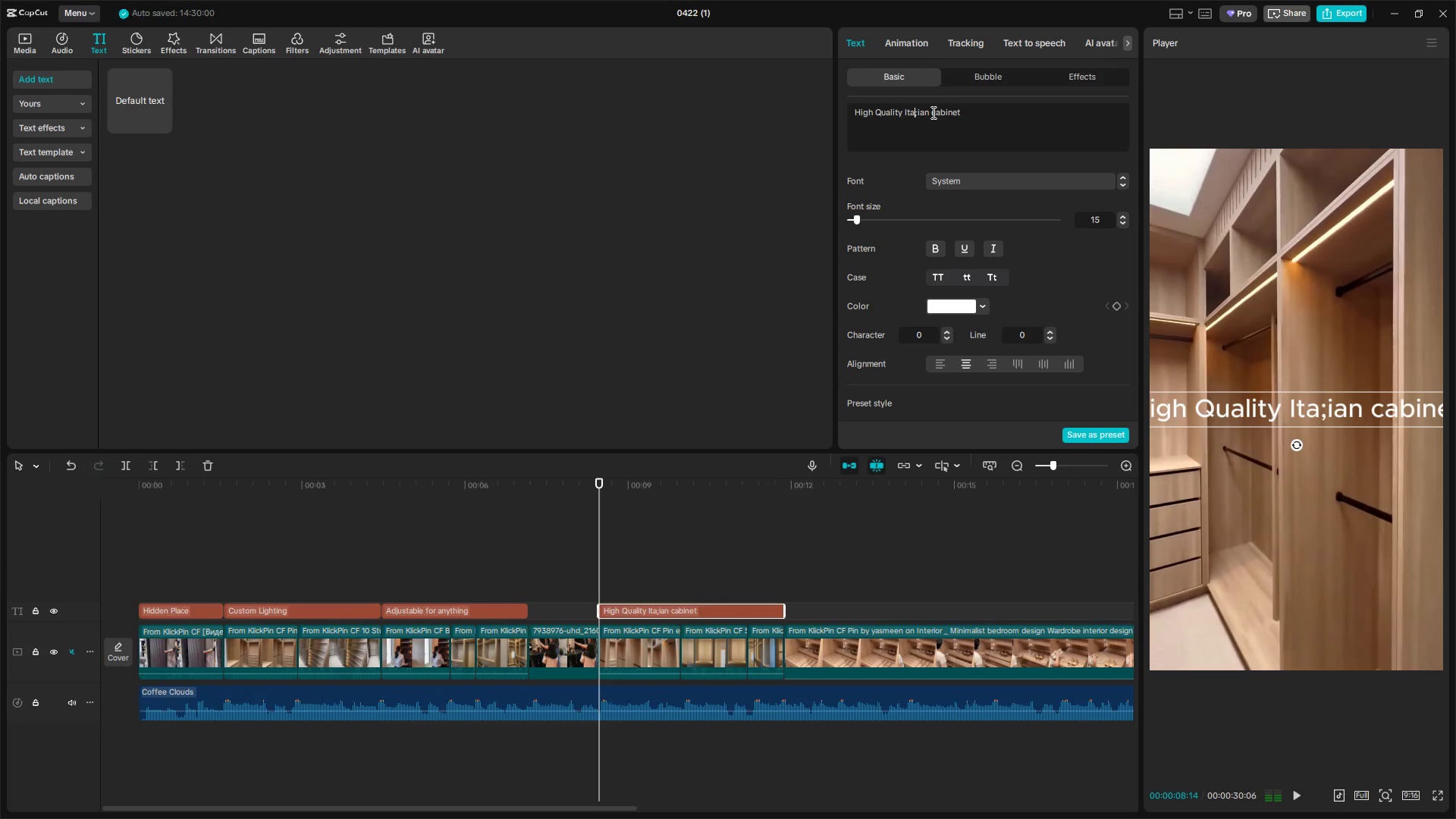 
key(ArrowRight)
 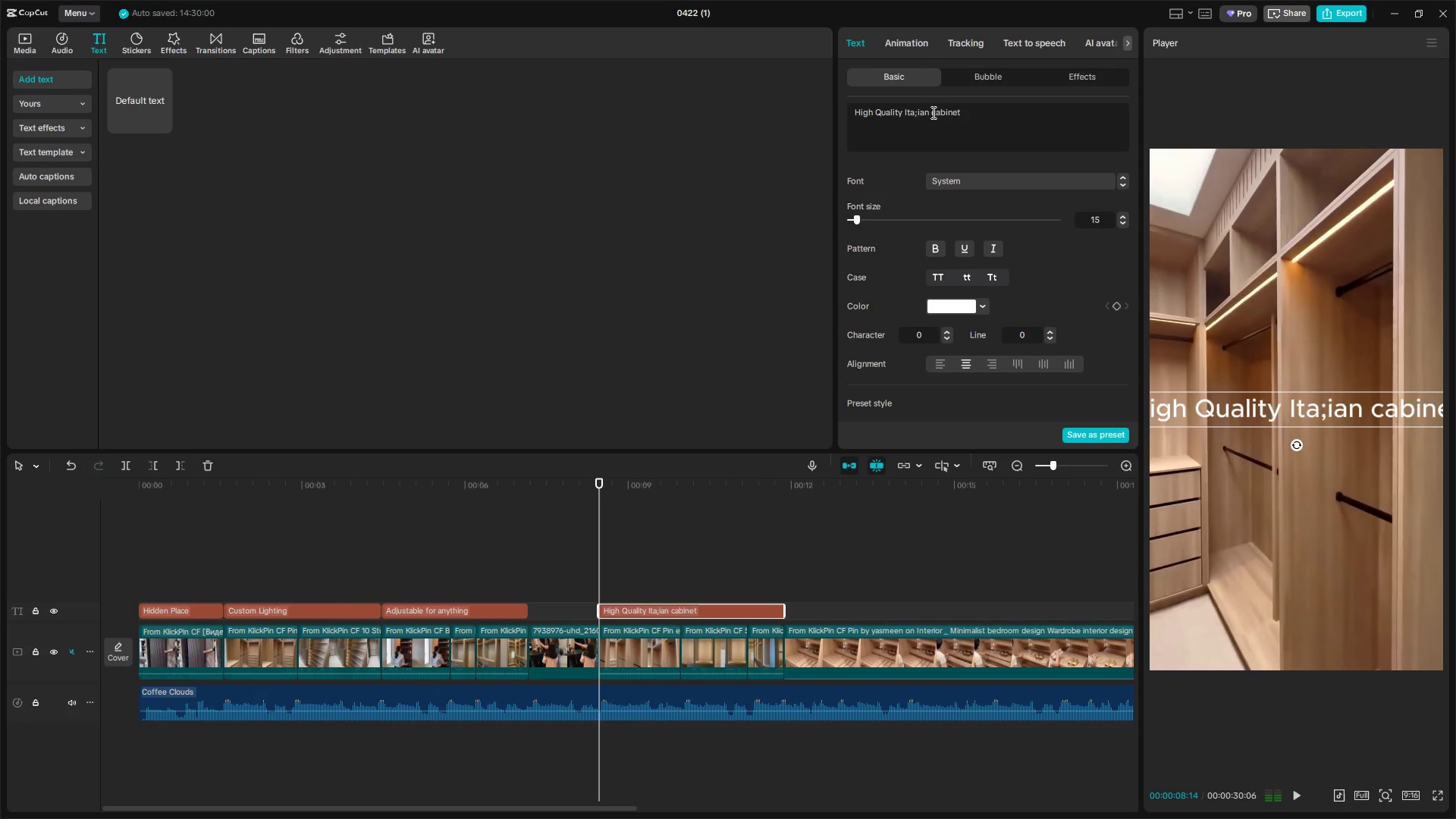 
key(Backspace)
 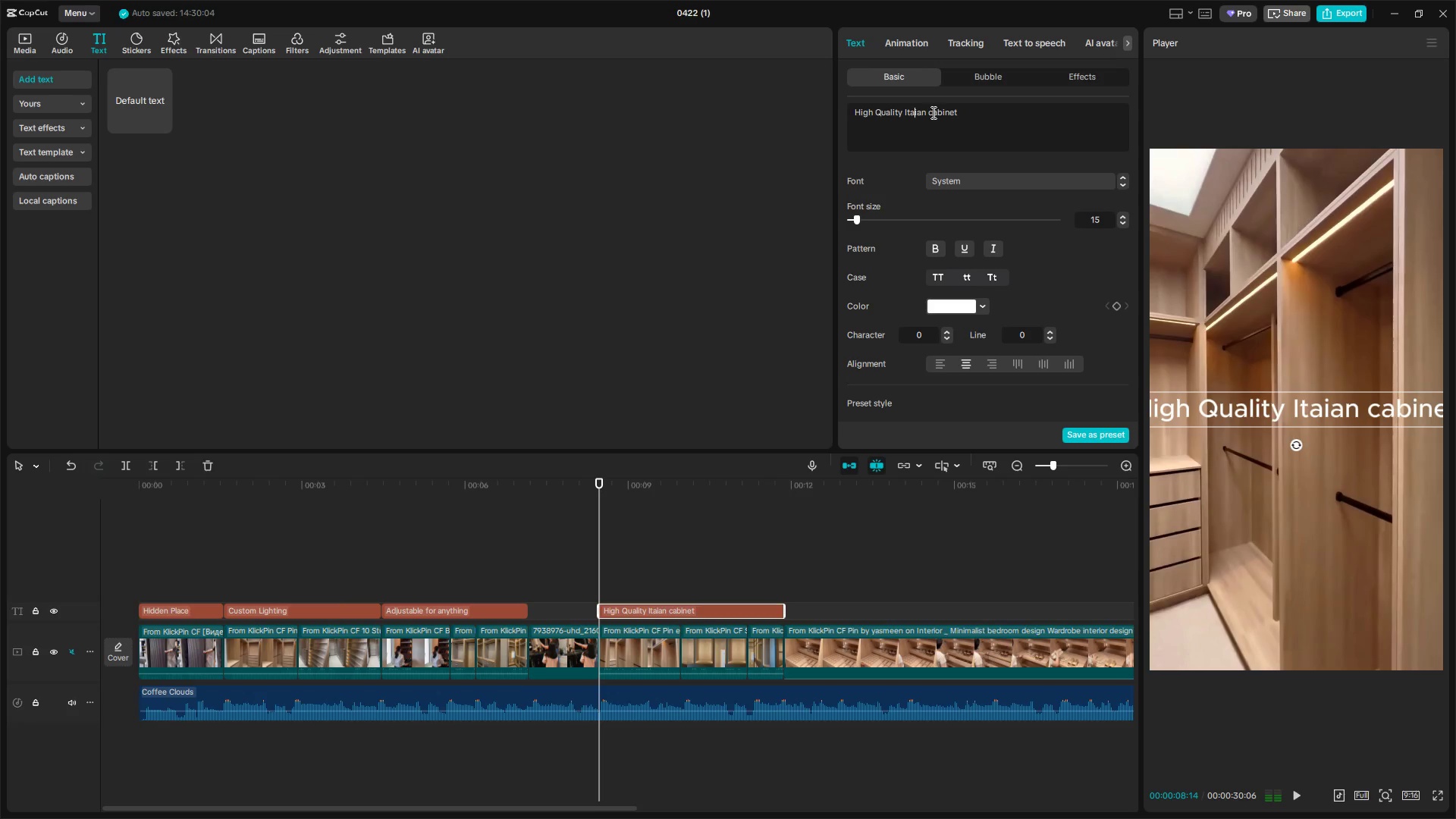 
key(L)
 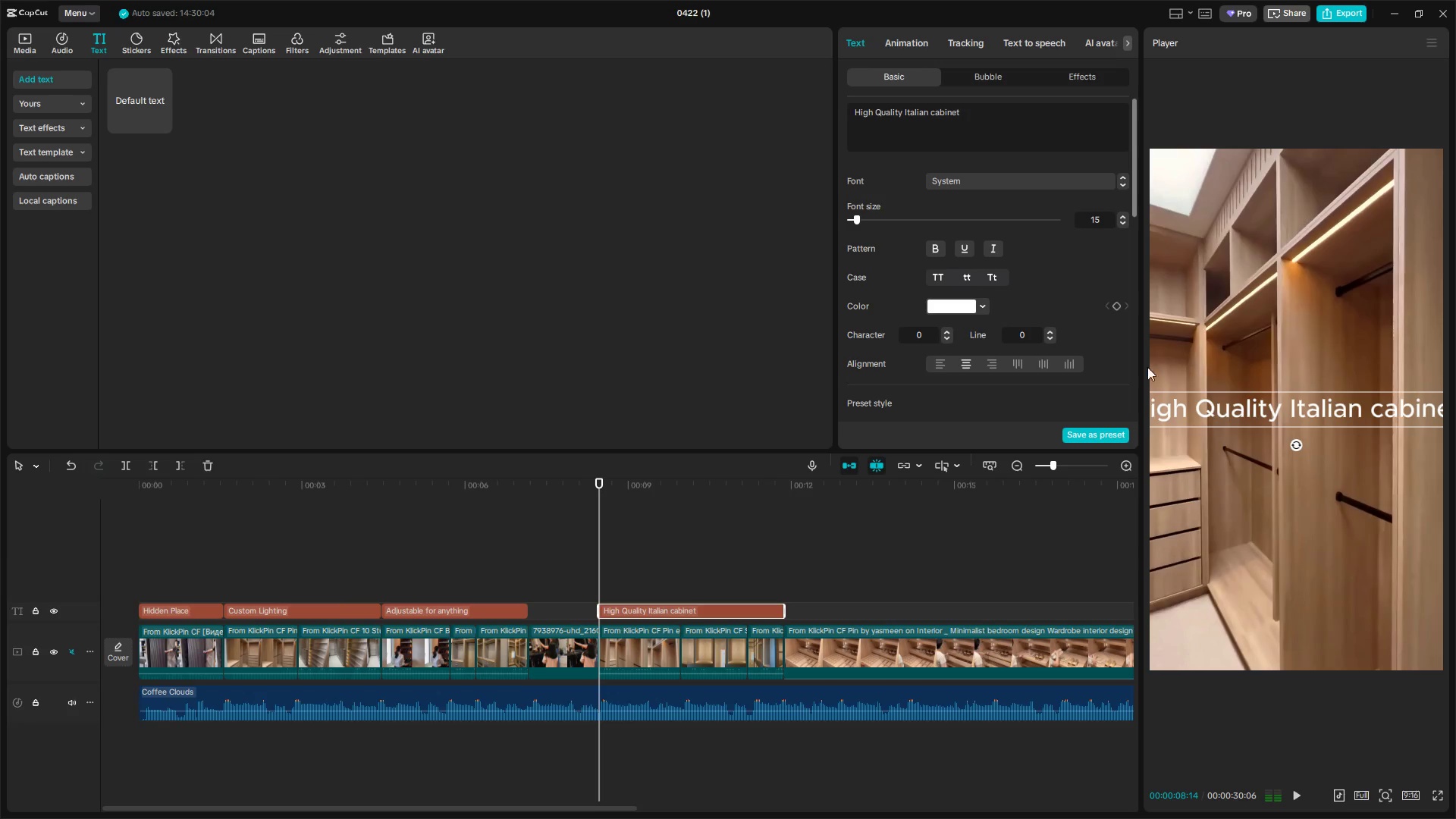 
scroll: coordinate [987, 290], scroll_direction: down, amount: 8.0
 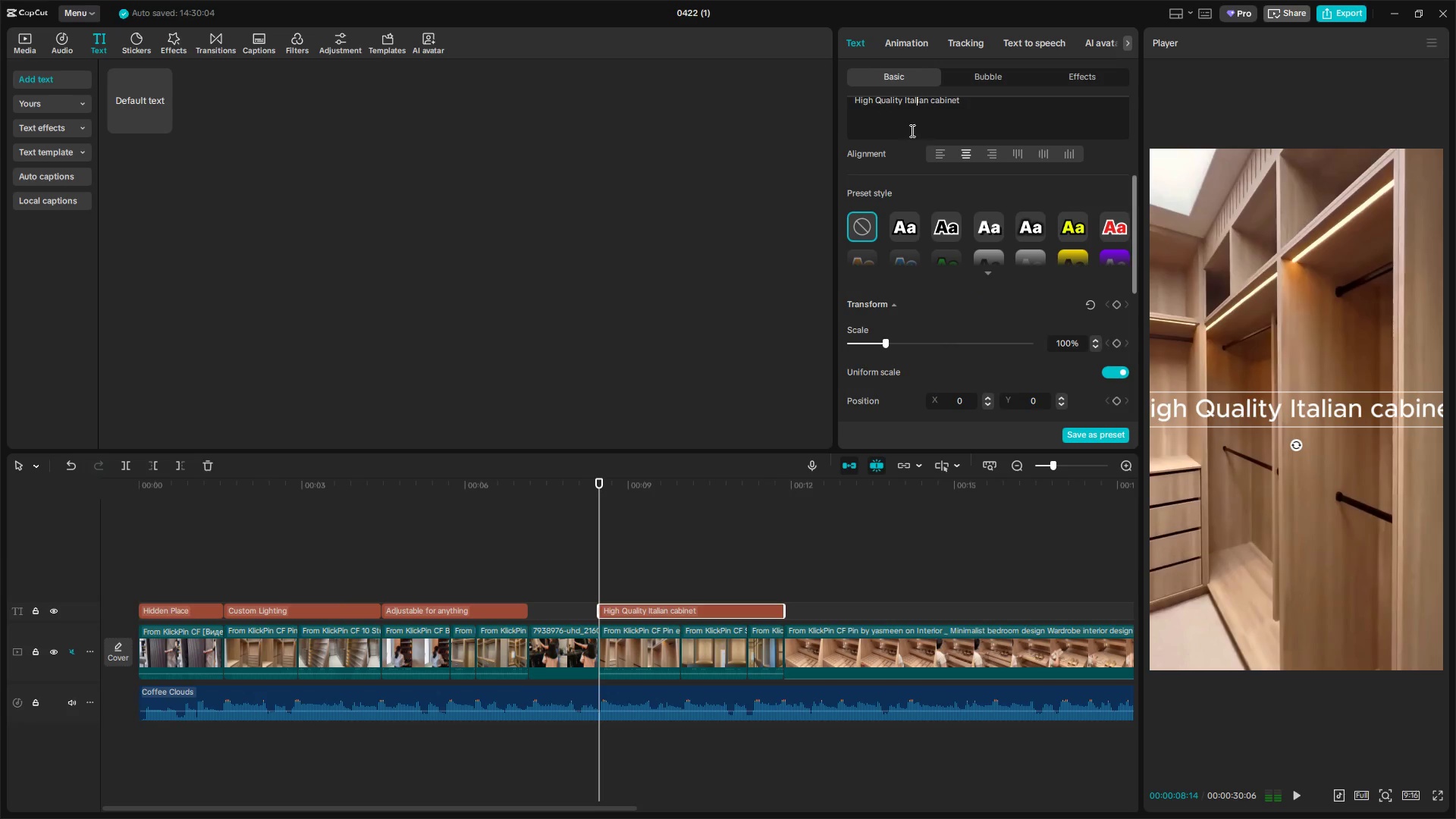 
scroll: coordinate [902, 216], scroll_direction: up, amount: 3.0
 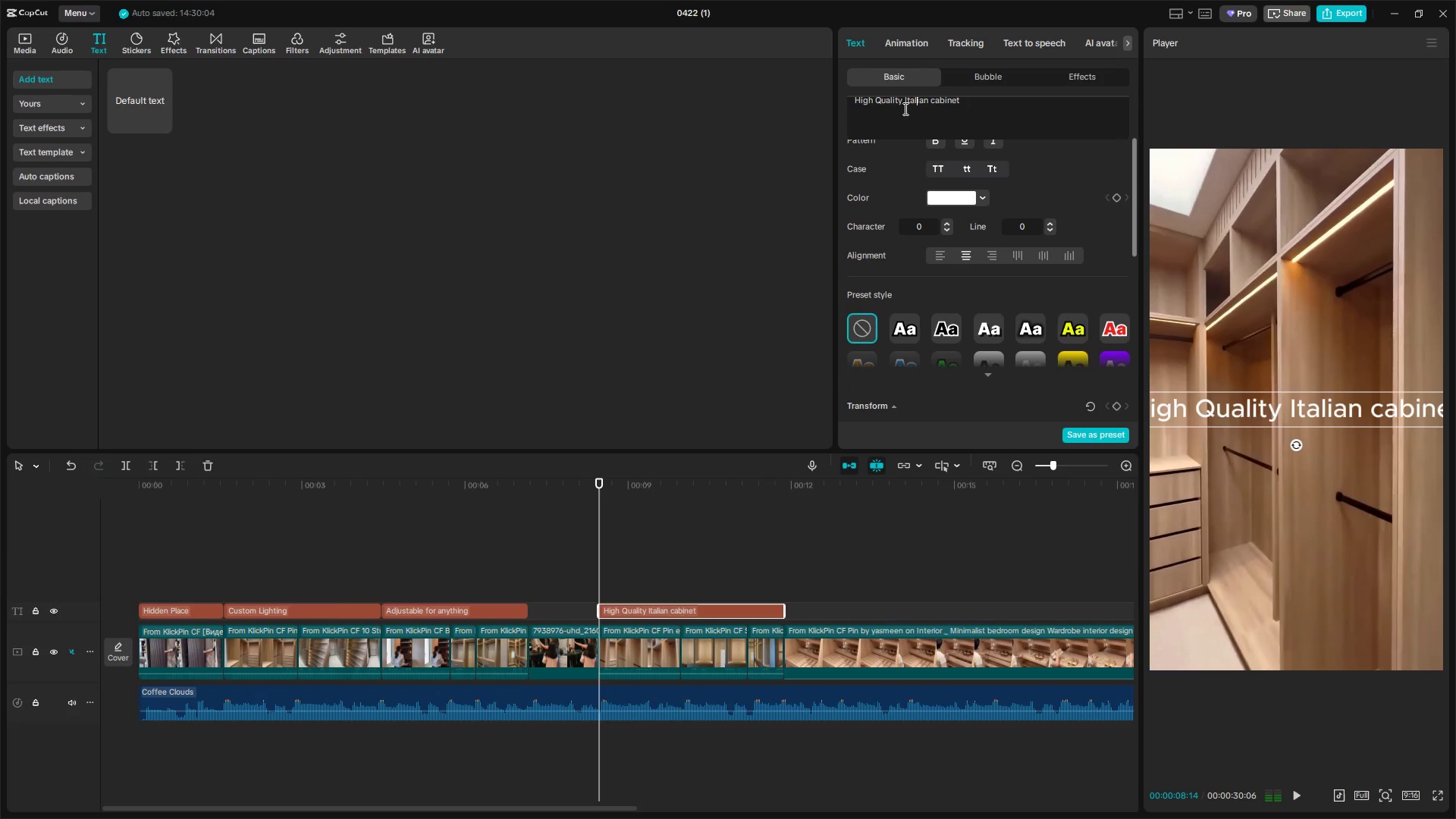 
left_click([903, 107])
 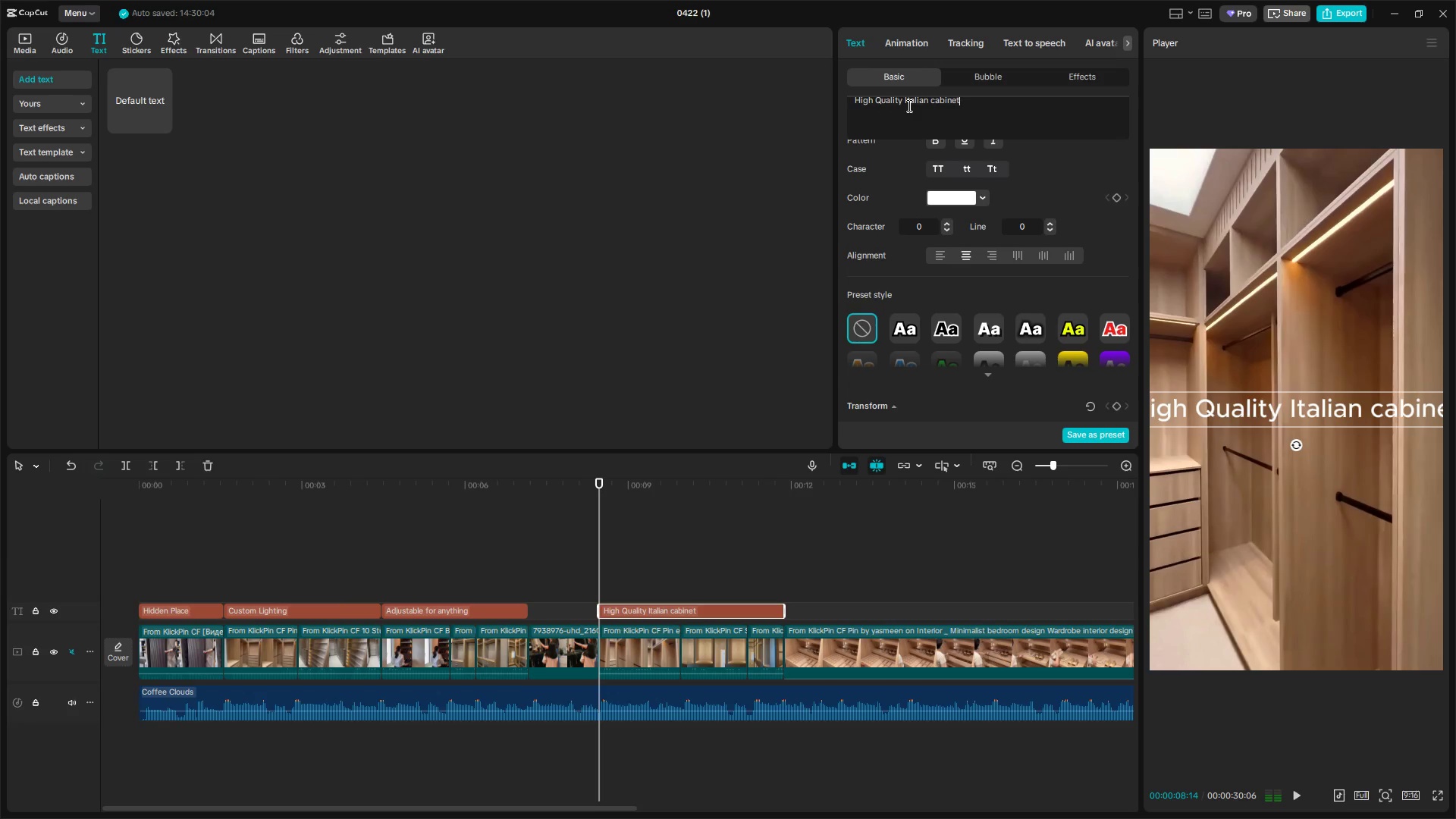 
left_click([902, 99])
 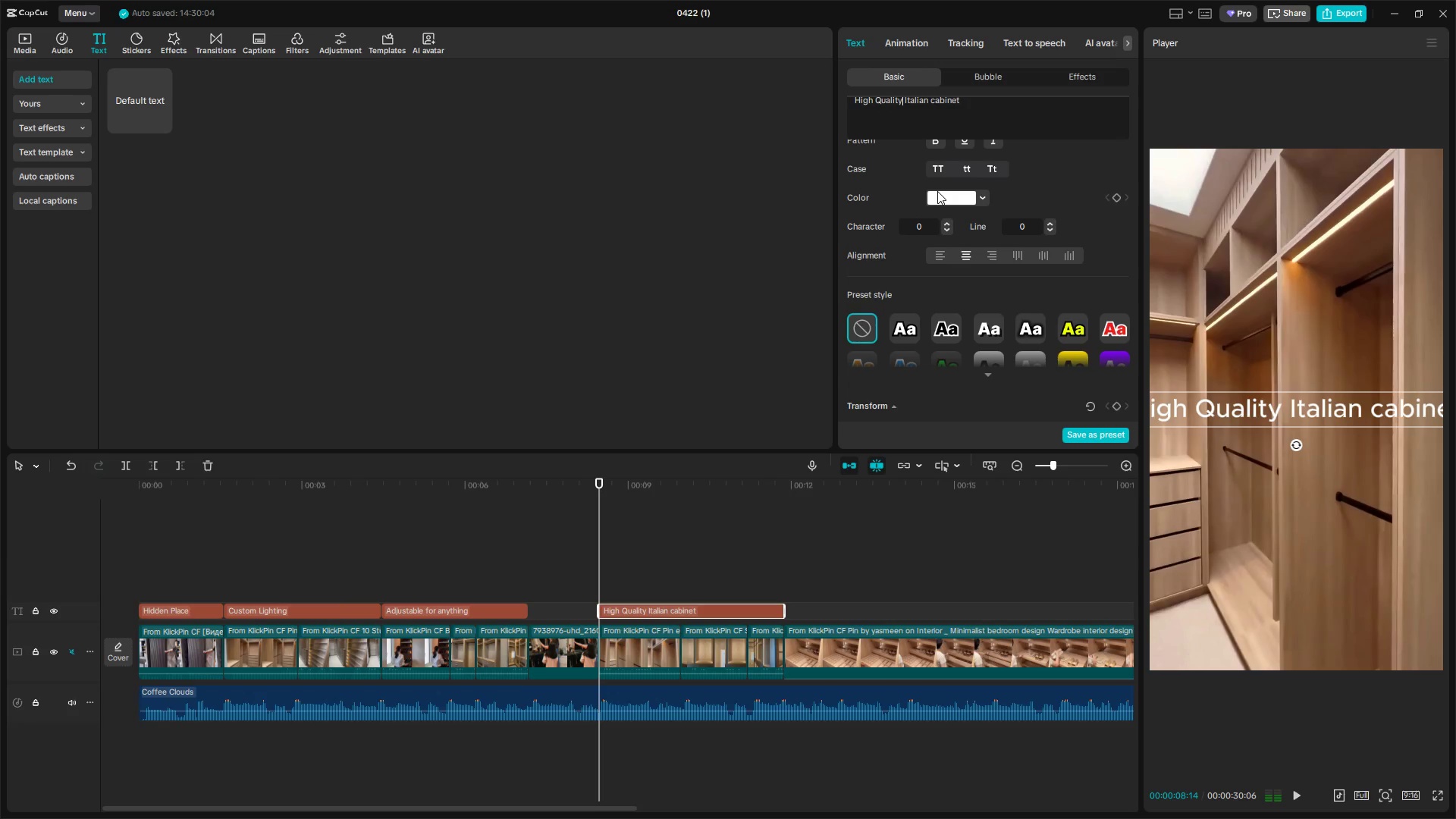 
key(ArrowRight)
 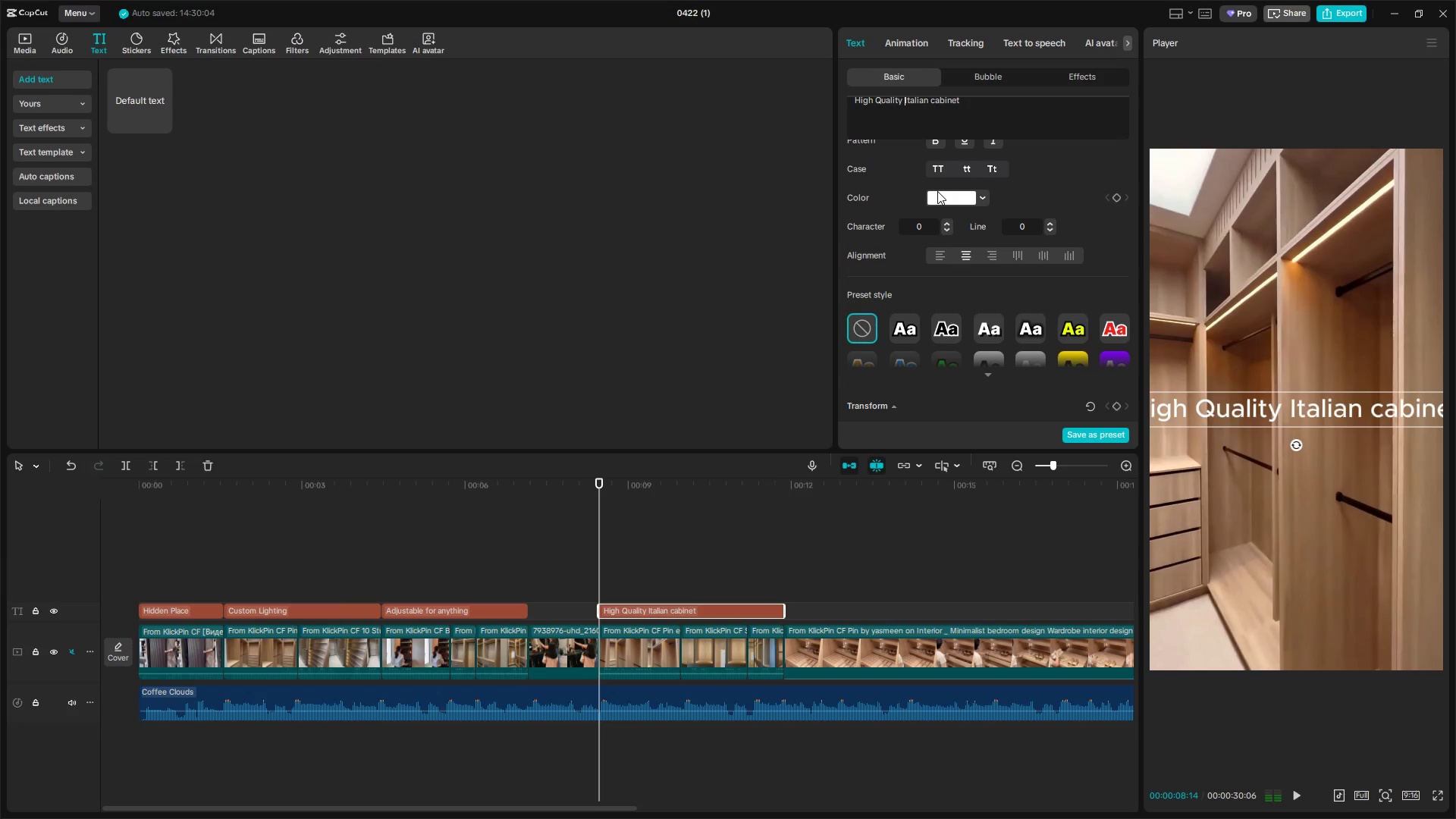 
key(Shift+ShiftLeft)
 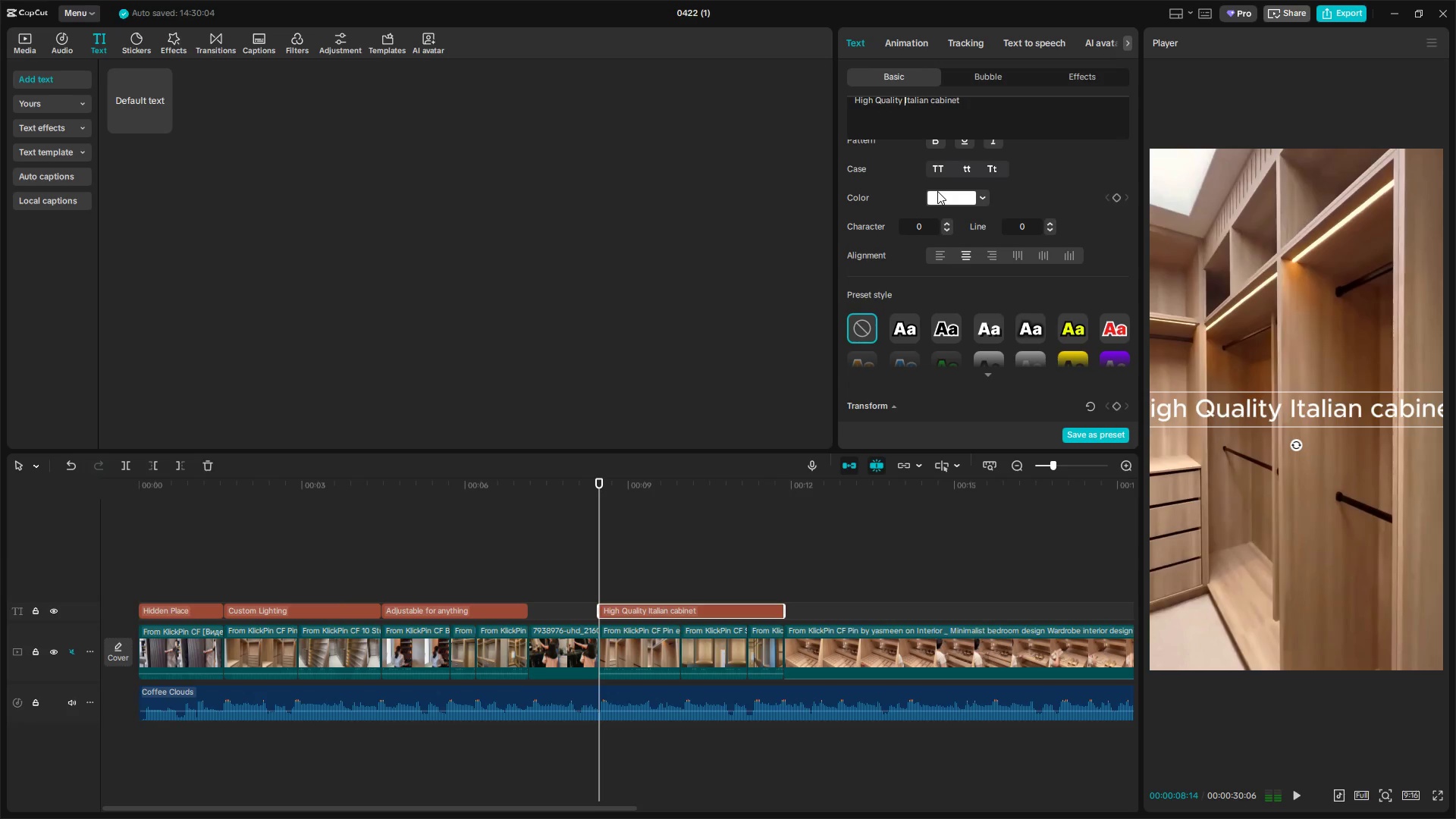 
key(Shift+Enter)
 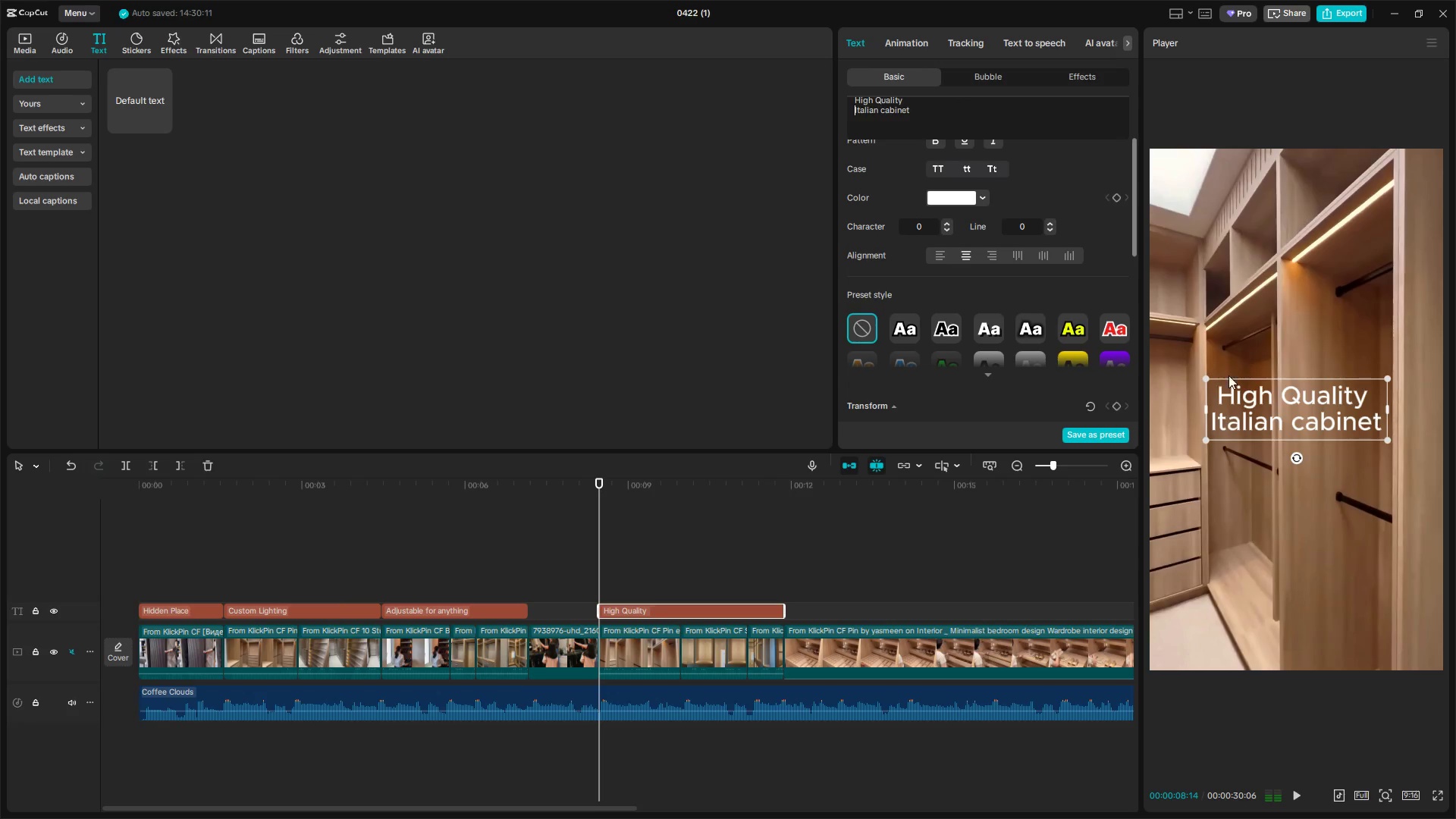 
left_click_drag(start_coordinate=[1321, 415], to_coordinate=[1322, 265])
 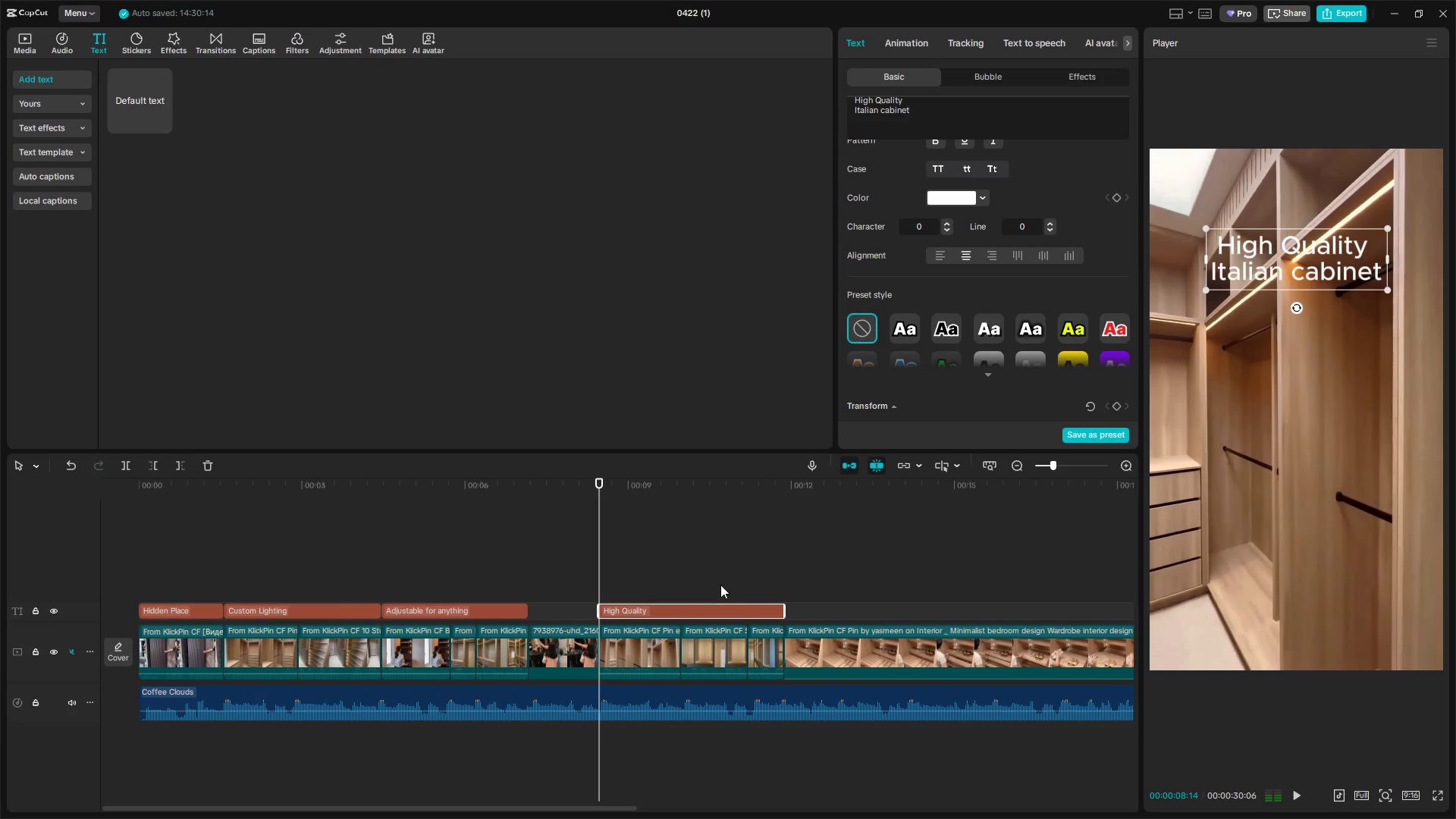 
key(Y)
 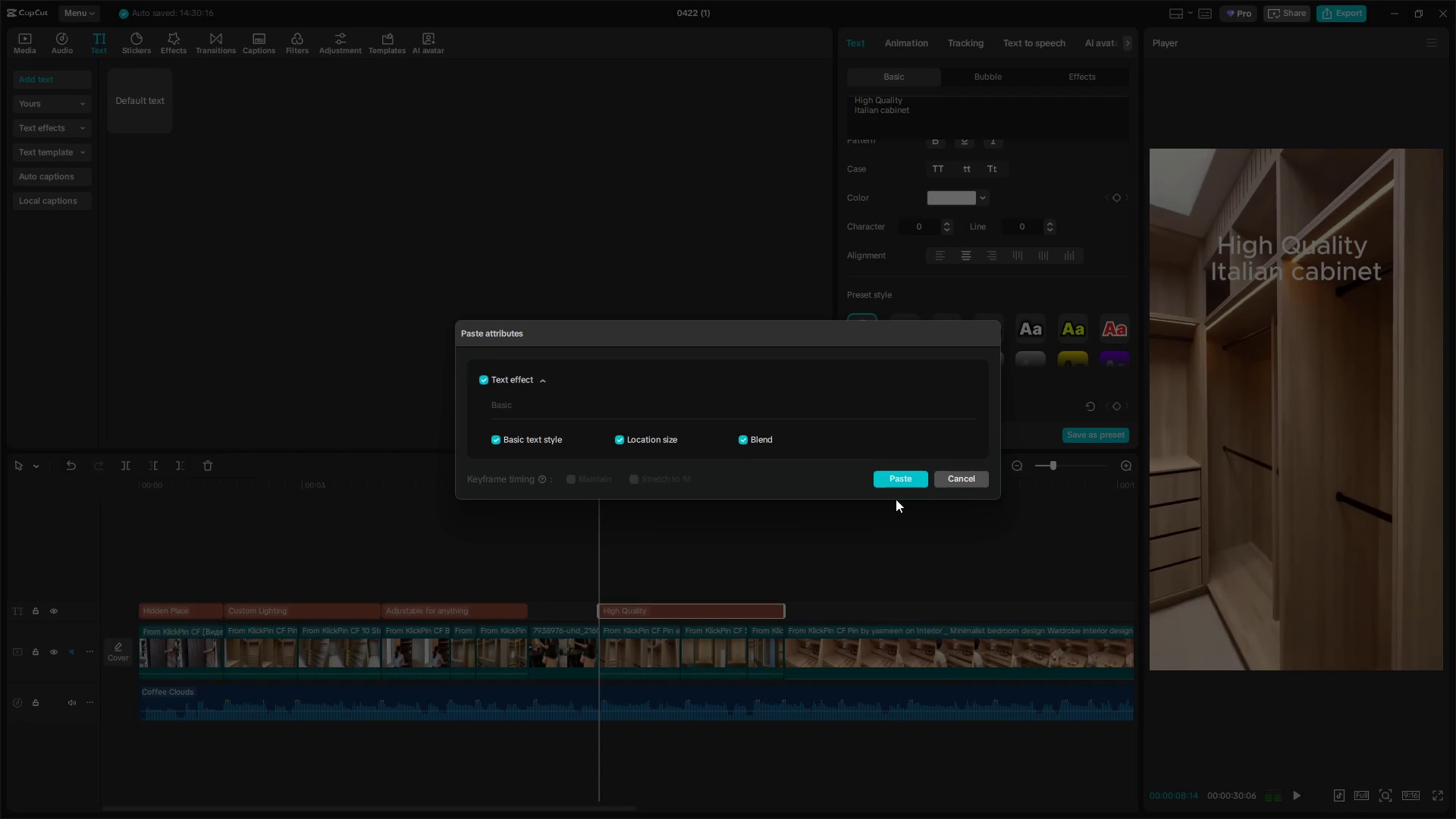 
left_click([895, 480])
 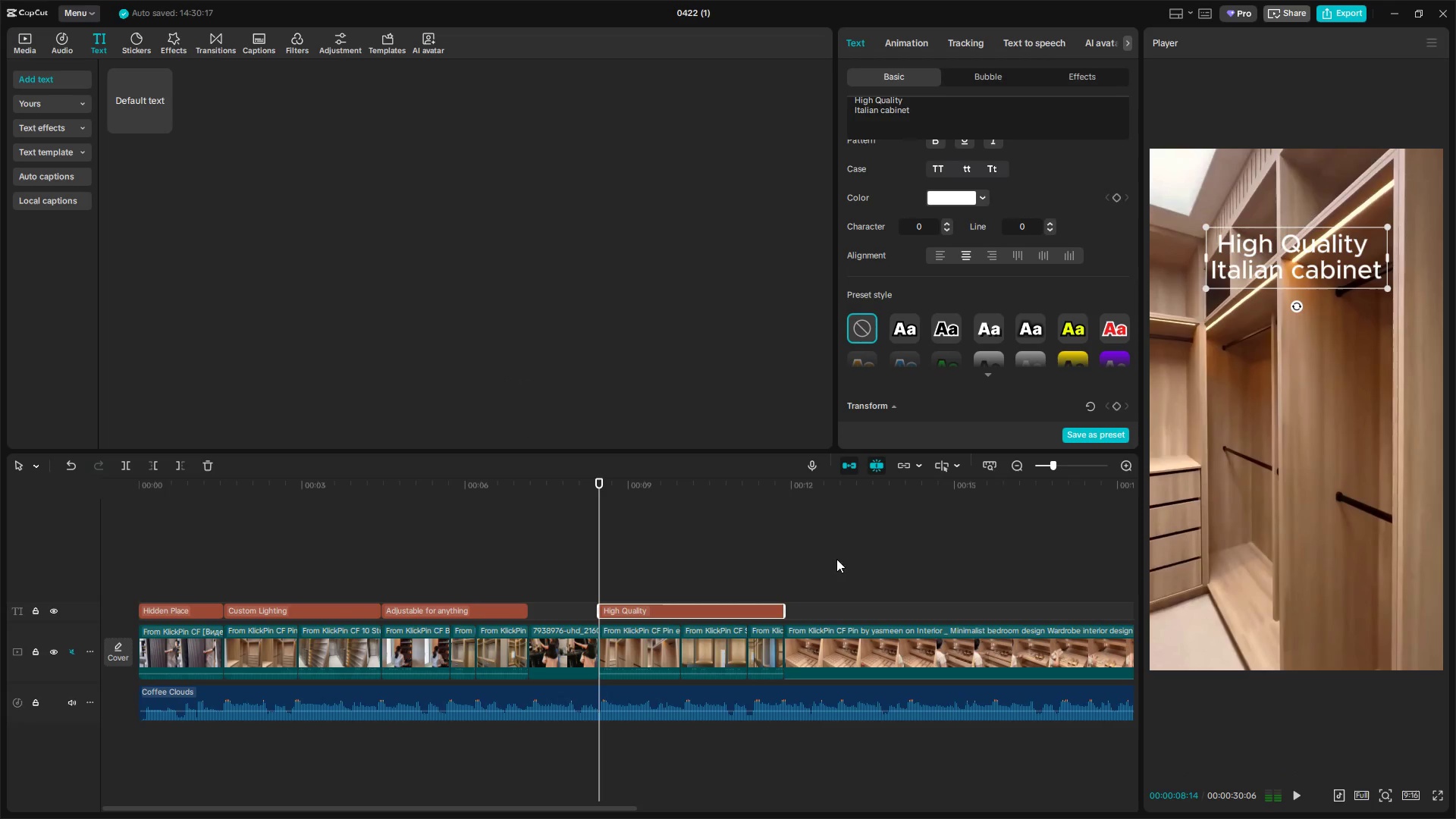 
key(Space)
 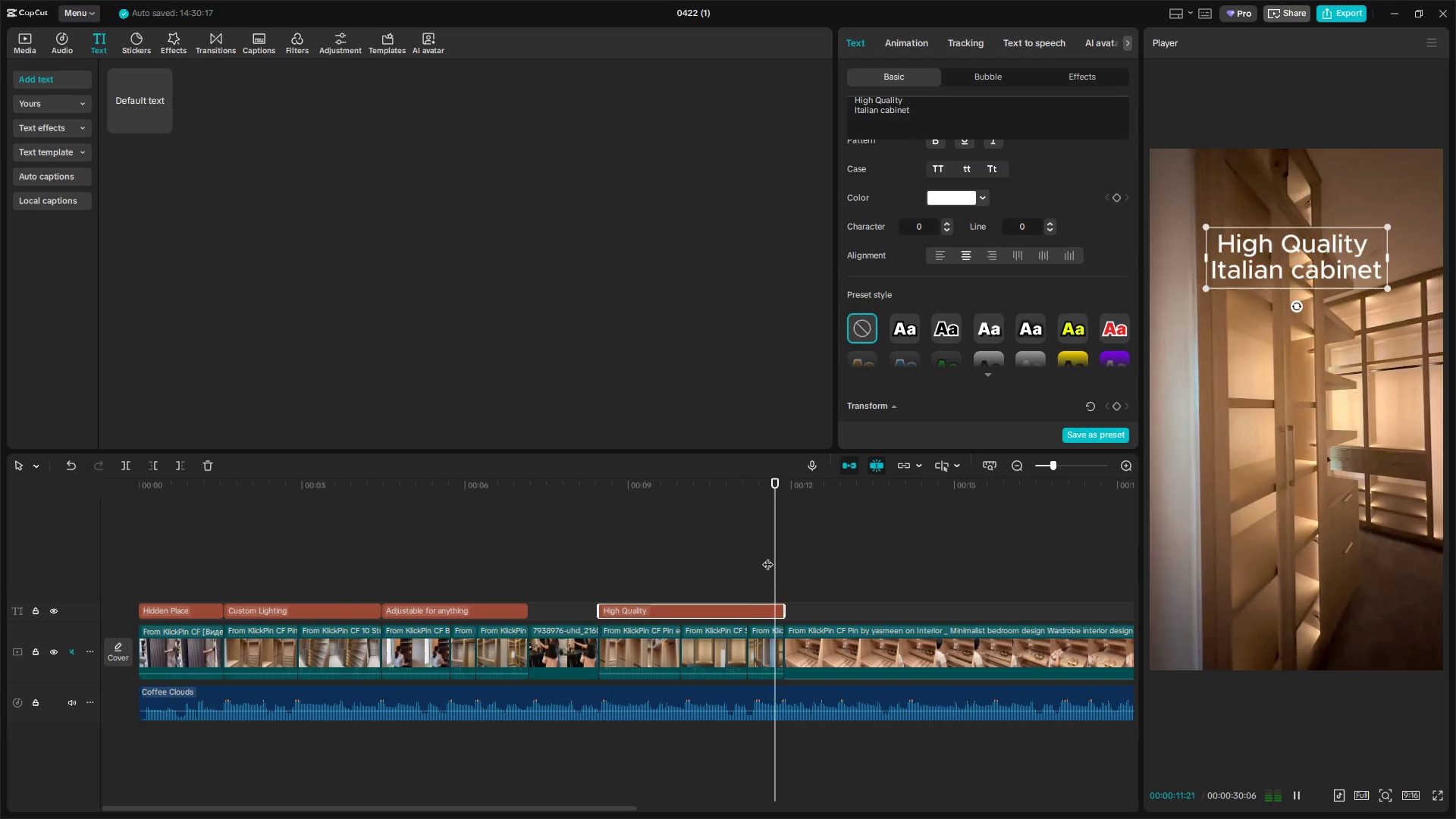 
key(Space)
 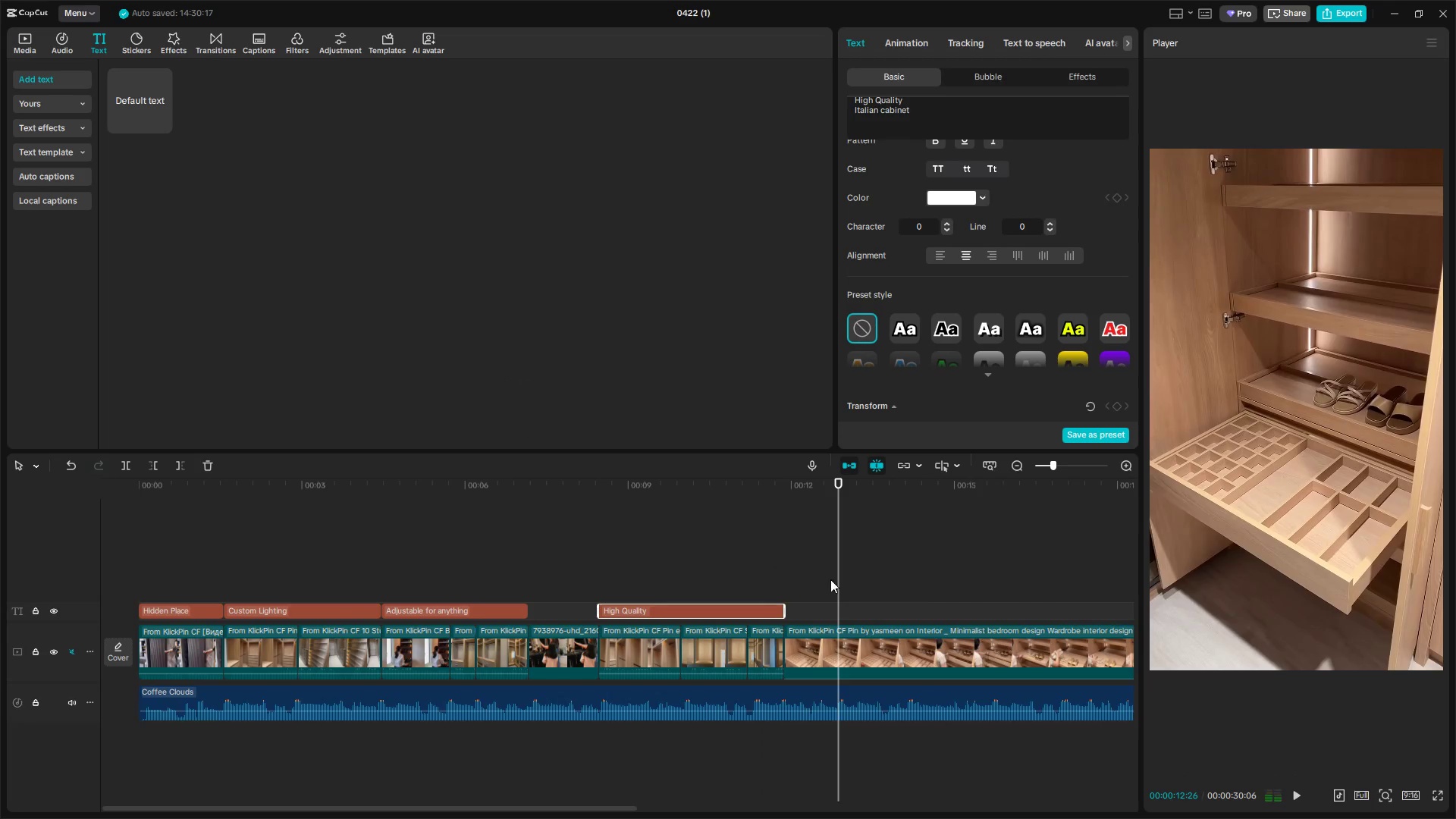 
left_click([831, 579])
 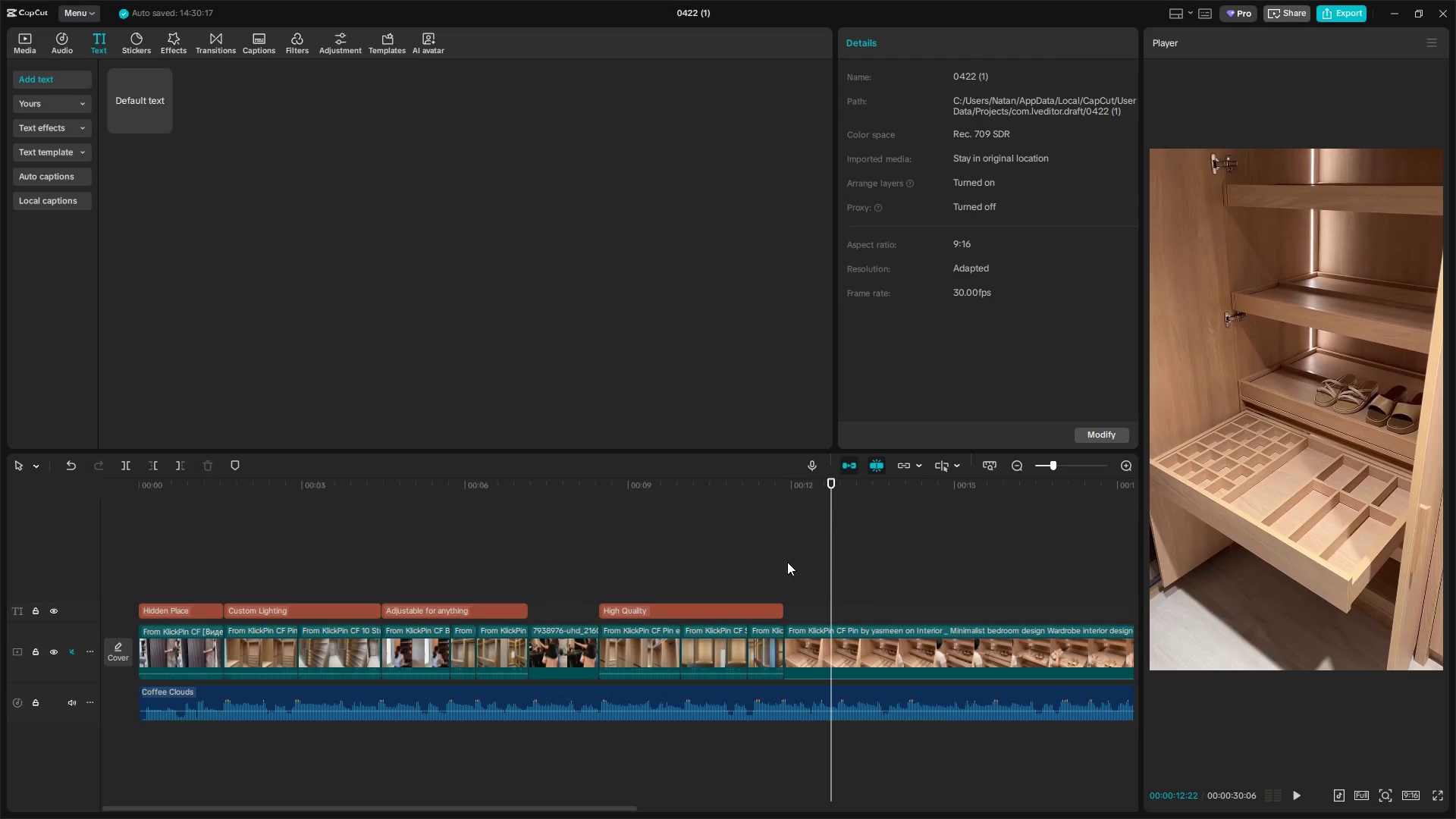 
left_click_drag(start_coordinate=[136, 103], to_coordinate=[833, 615])
 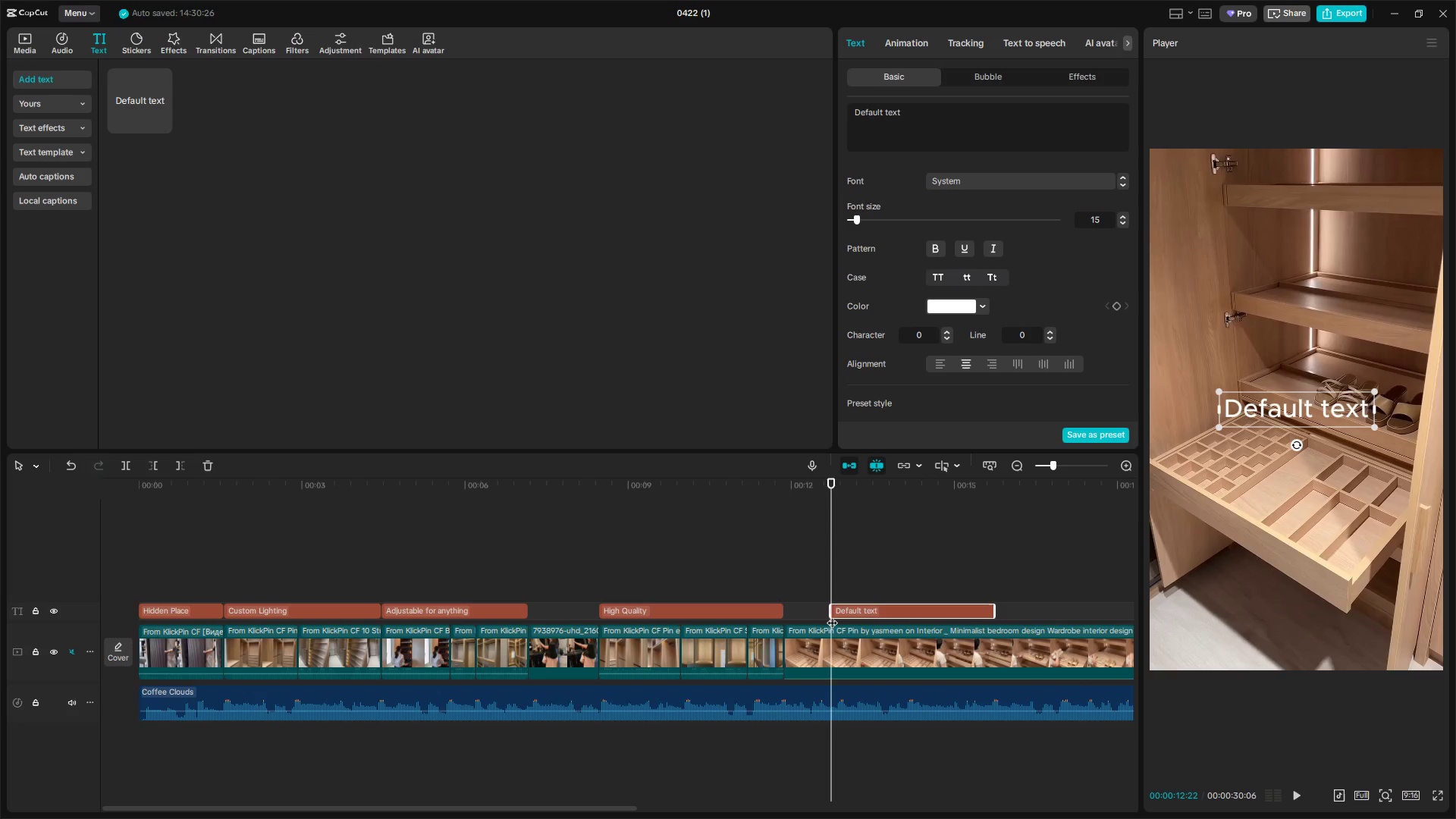 
hold_key(key=ControlLeft, duration=1.16)
scroll: coordinate [836, 617], scroll_direction: down, amount: 7.0
 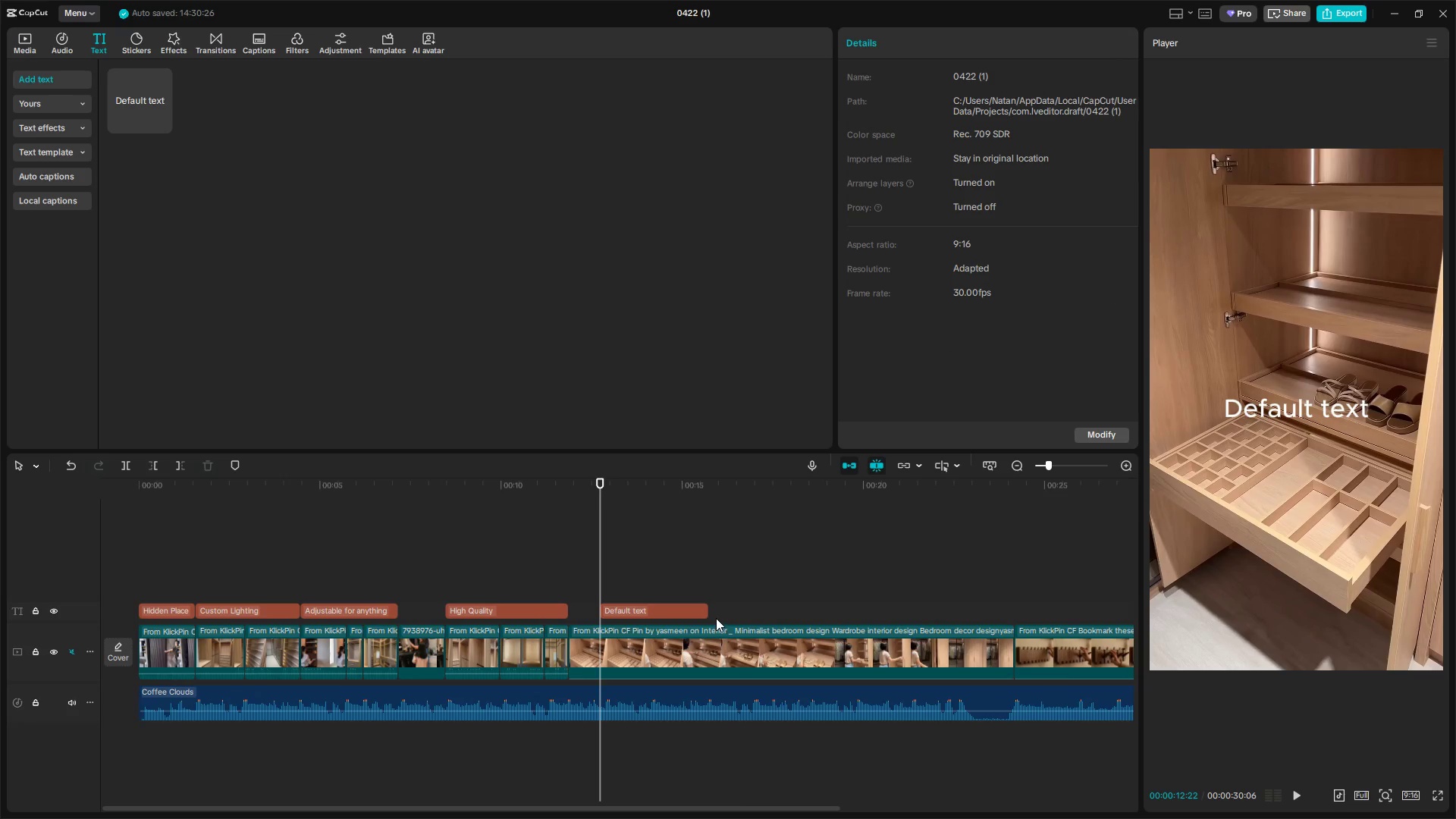 
left_click_drag(start_coordinate=[708, 613], to_coordinate=[1009, 637])
 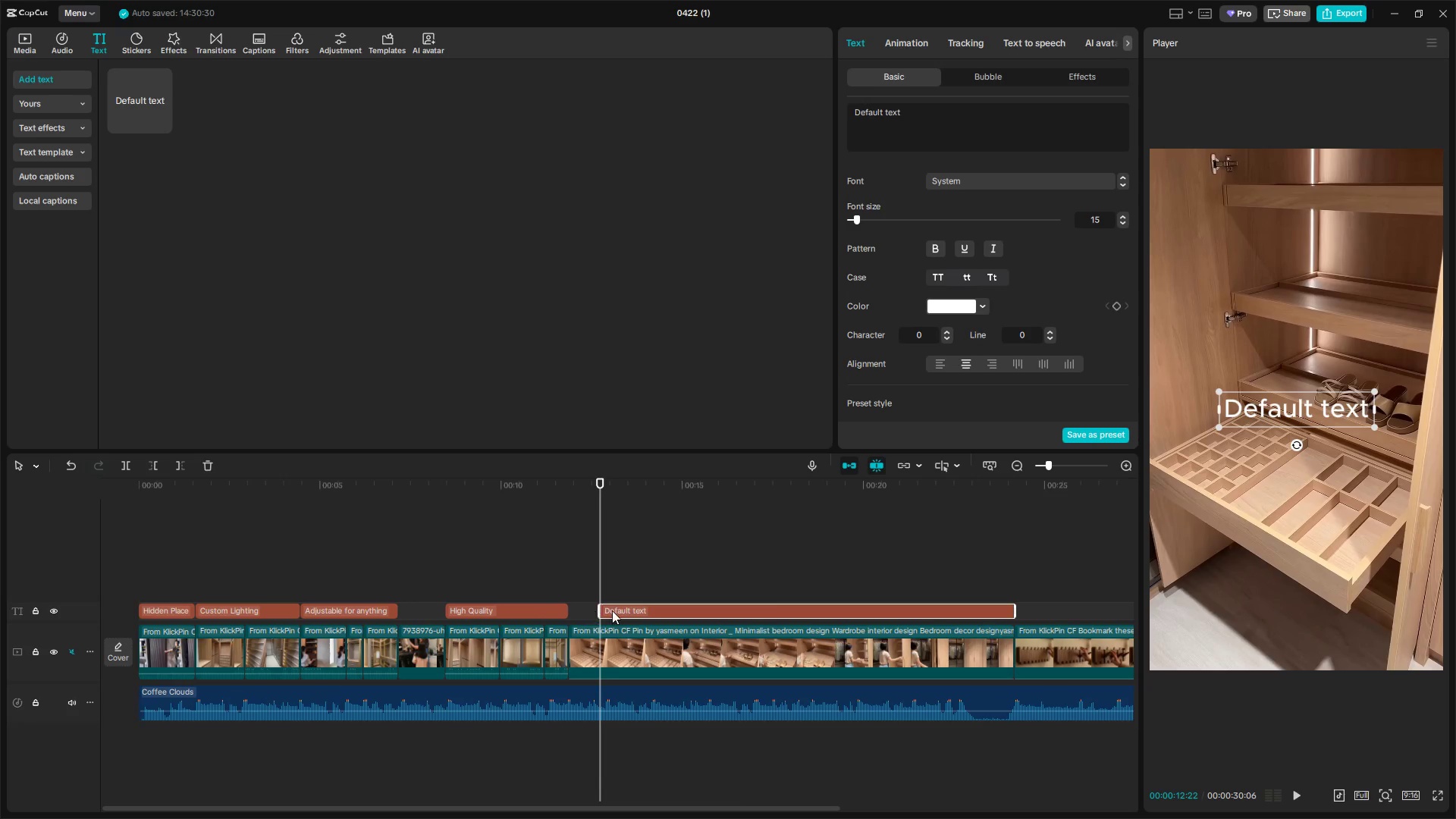 
left_click_drag(start_coordinate=[598, 610], to_coordinate=[563, 611])
 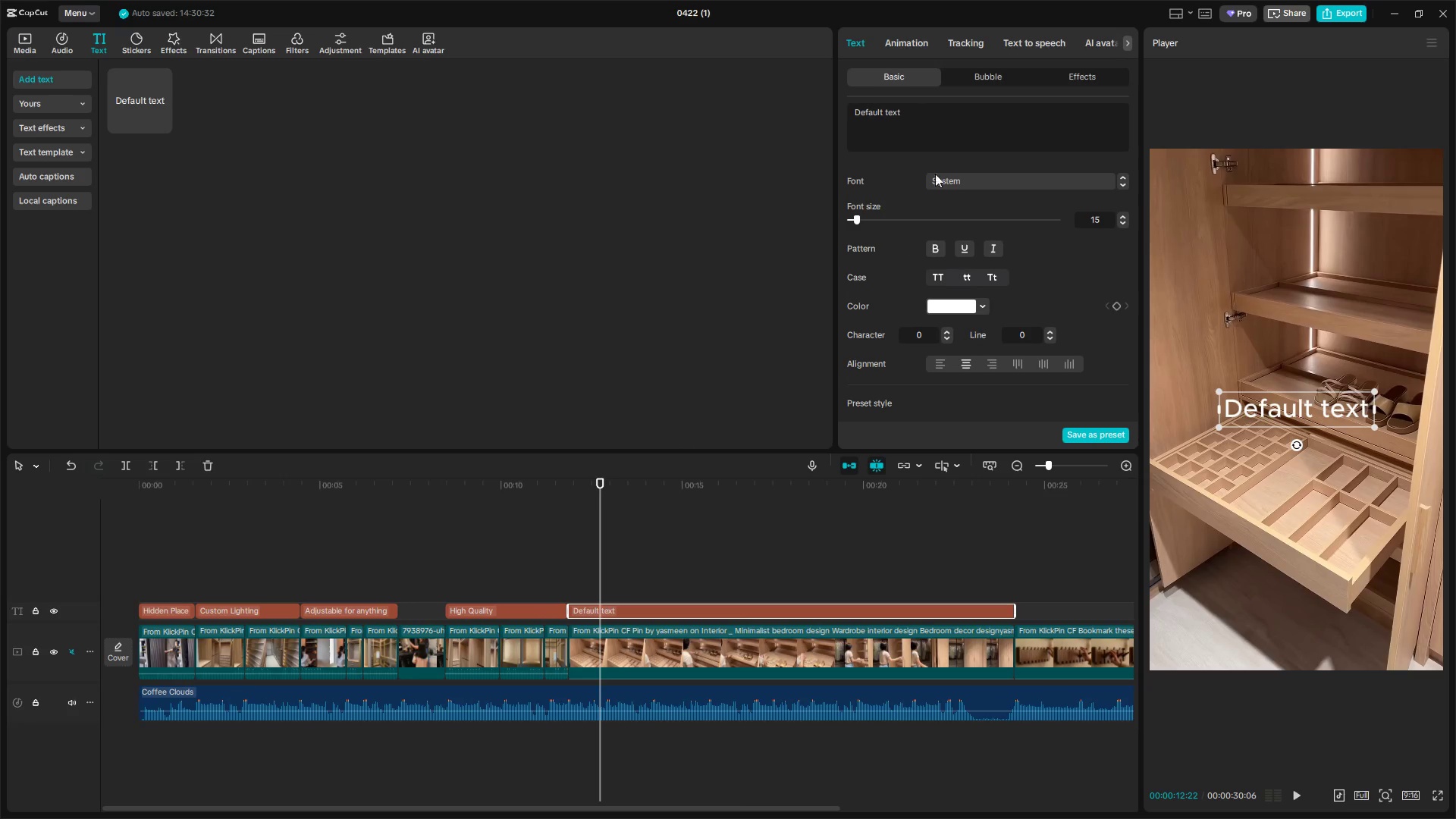 
left_click_drag(start_coordinate=[937, 106], to_coordinate=[793, 111])
 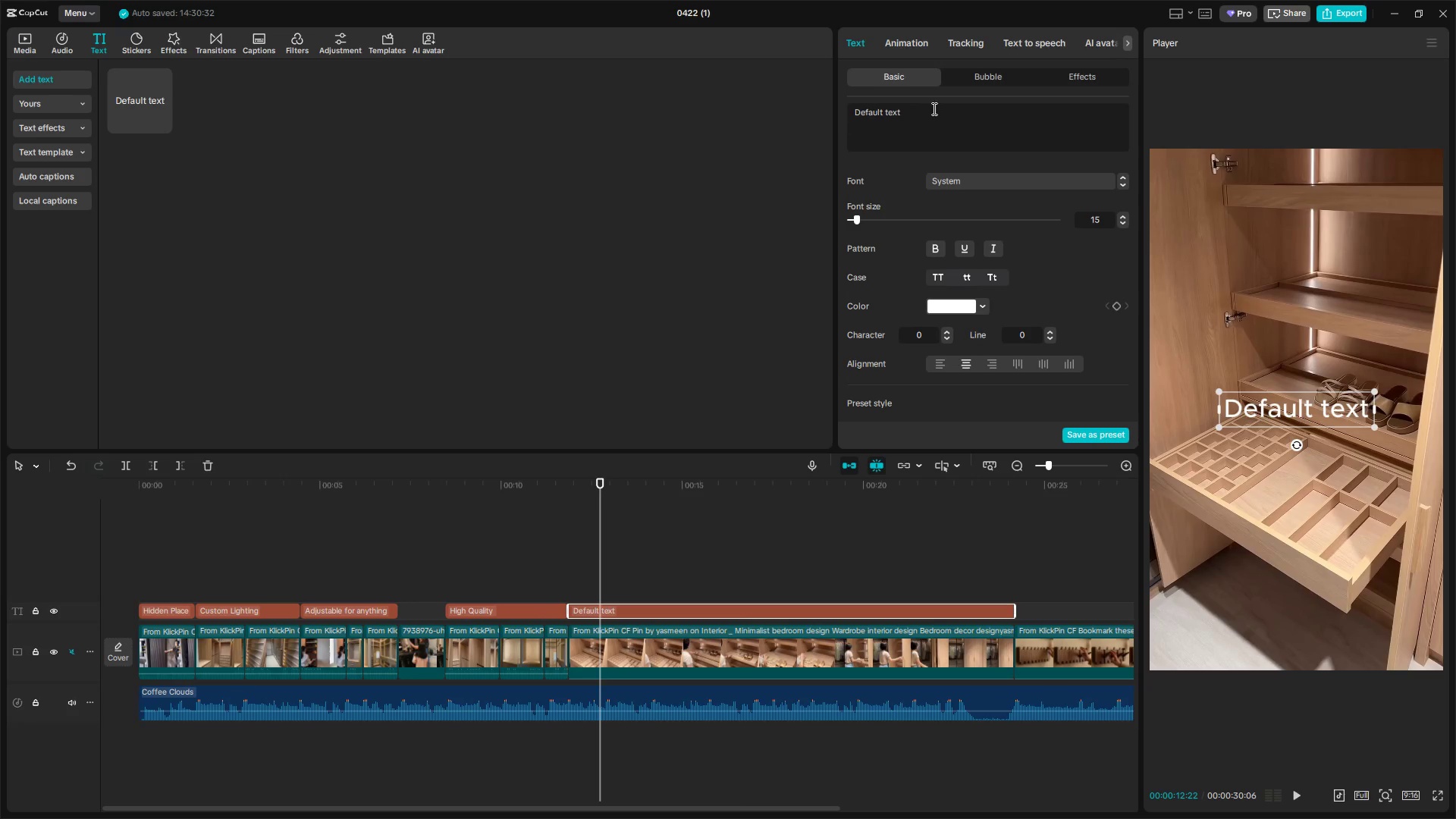 
left_click_drag(start_coordinate=[934, 108], to_coordinate=[765, 99])
 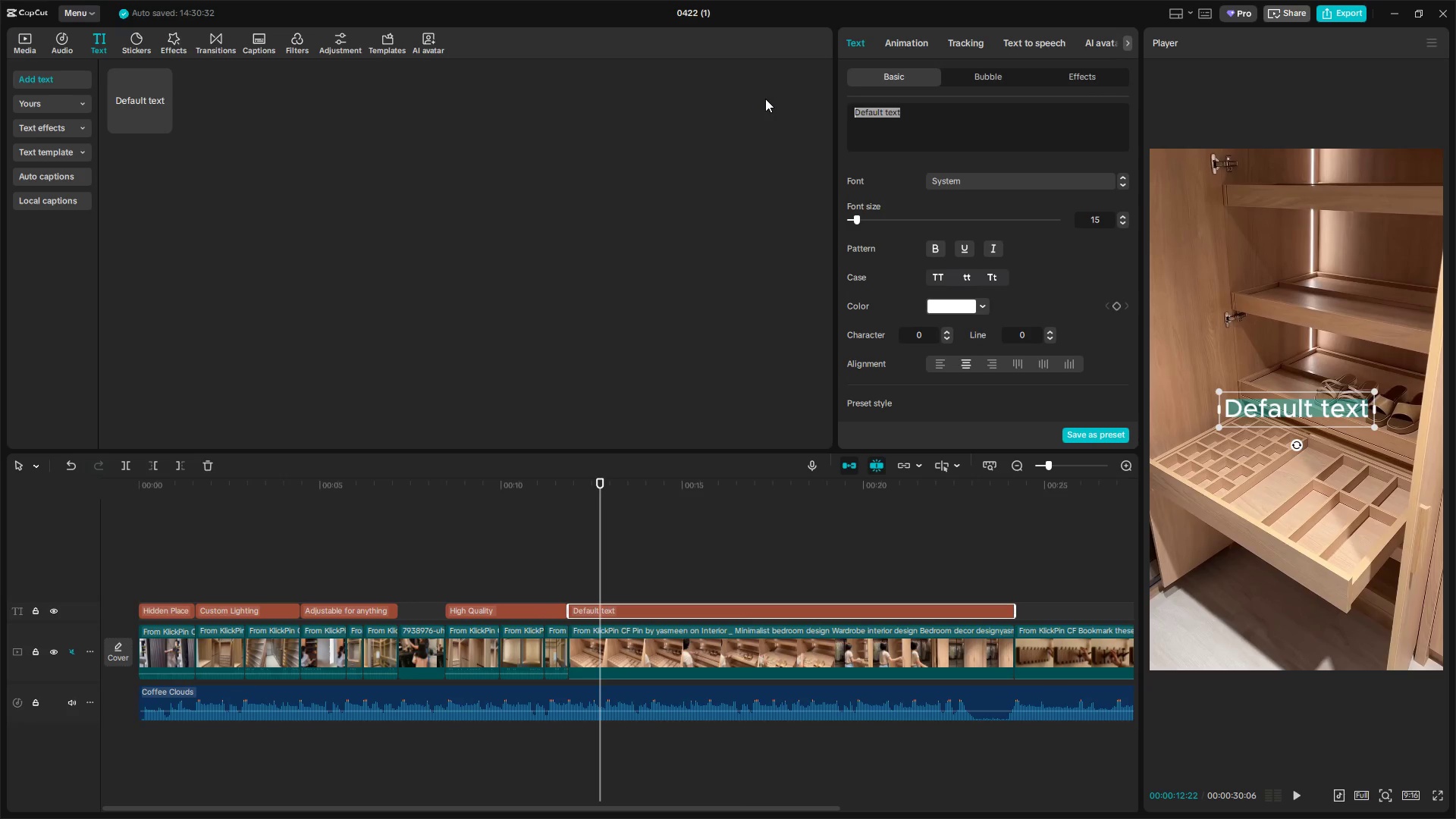 
type(Lots of extra str[Insert]orage)
 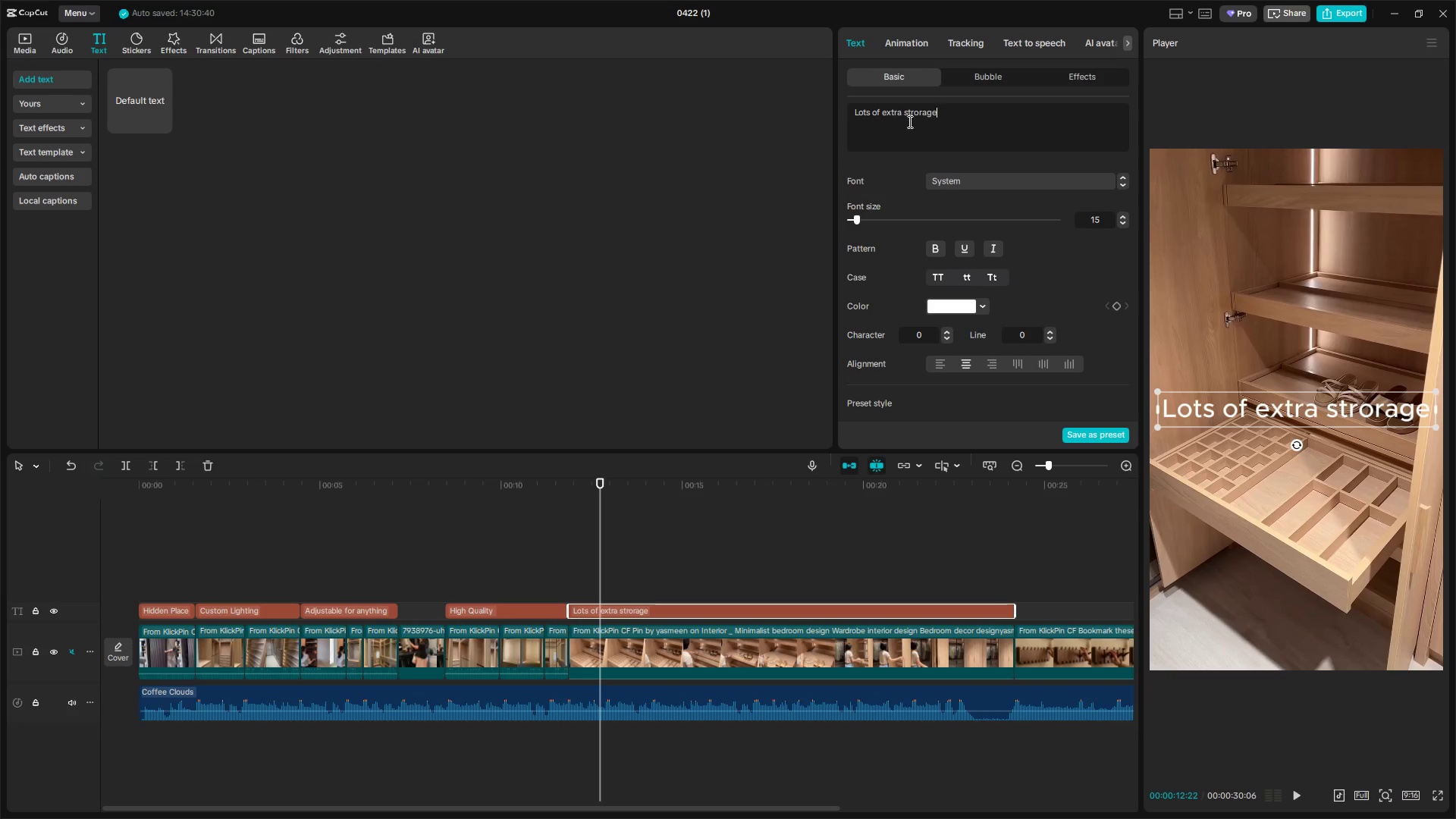 
left_click([905, 116])
 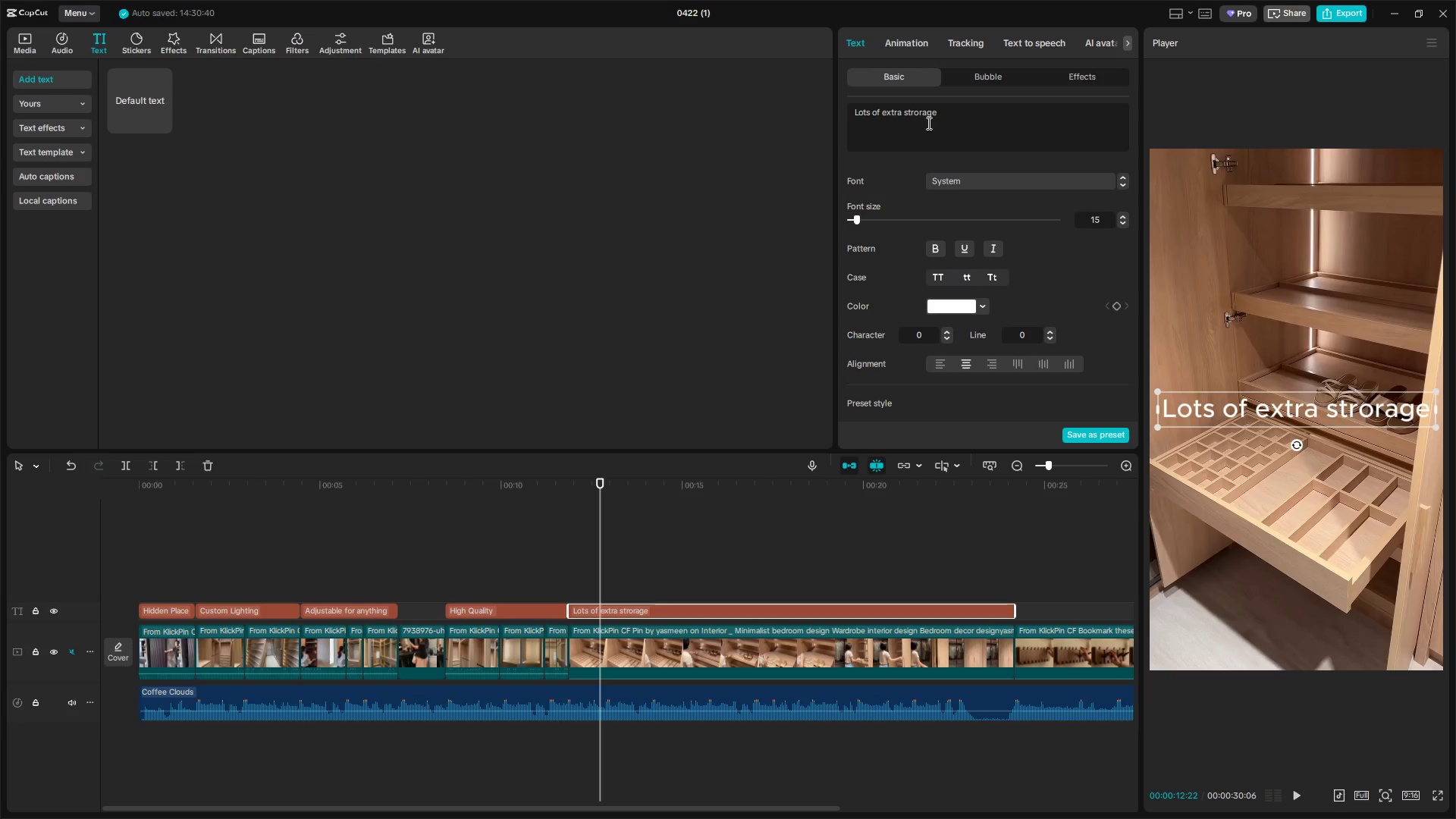 
key(Shift+Enter)
 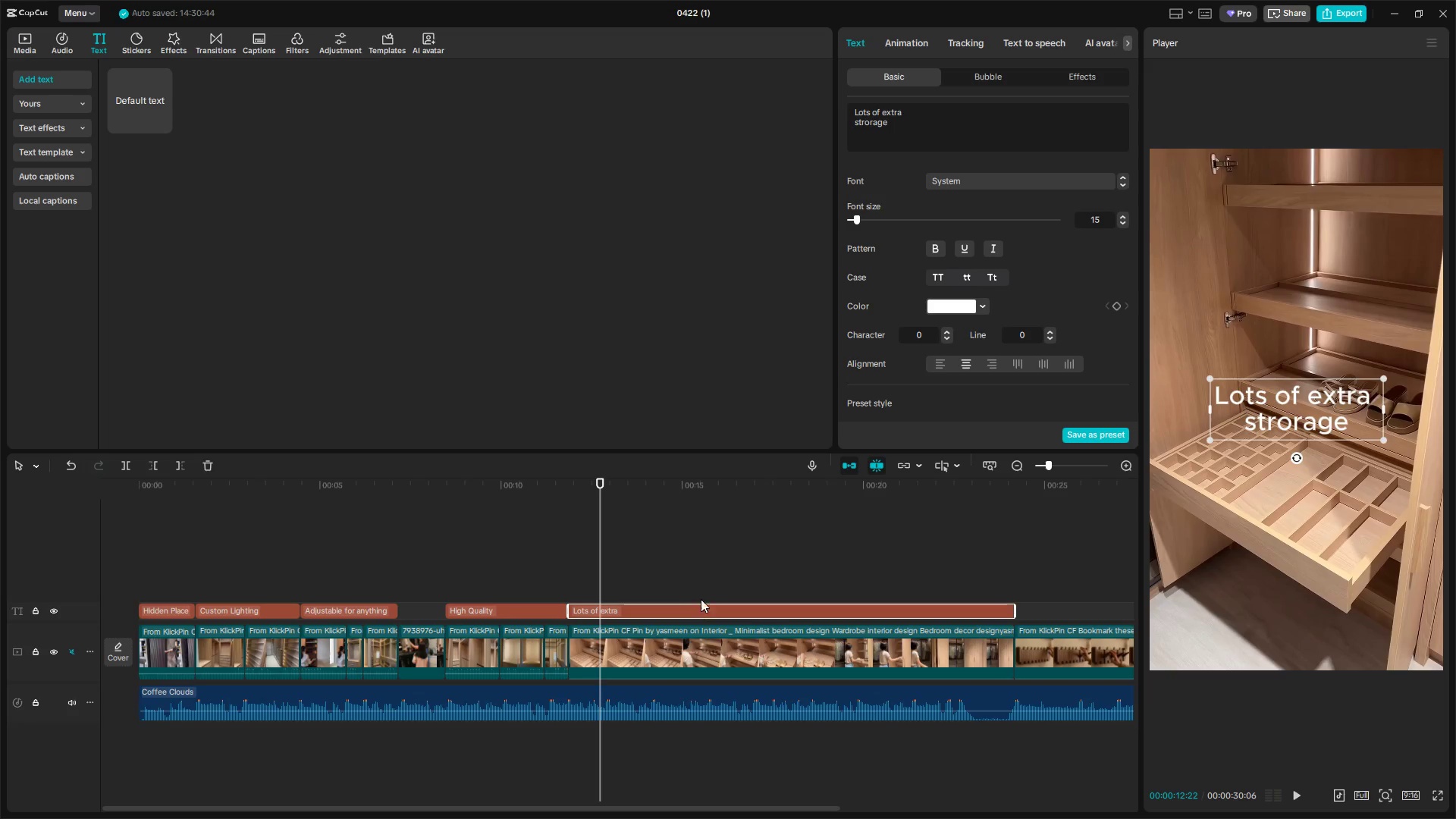 
key(Y)
 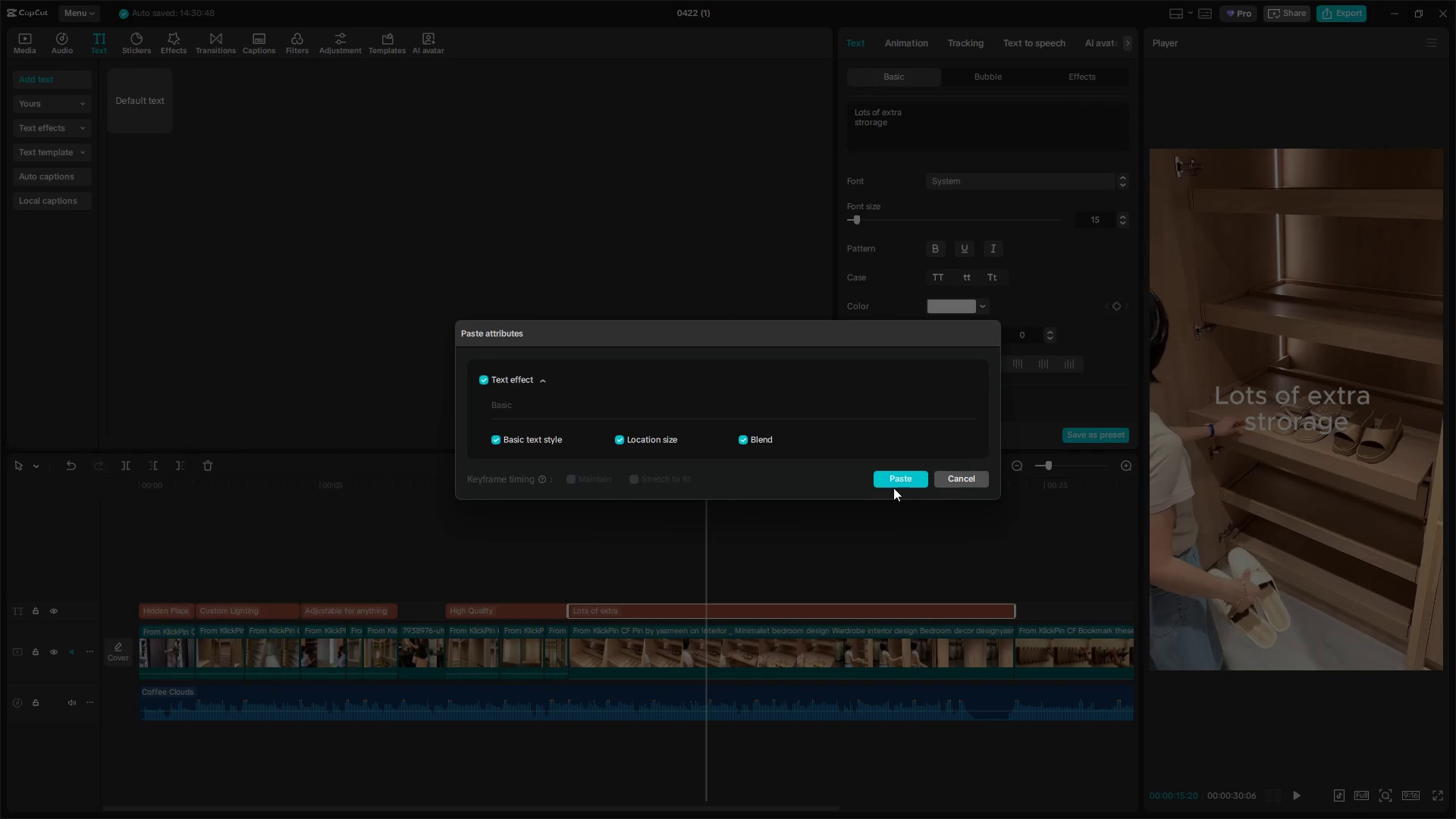 
double_click([900, 473])
 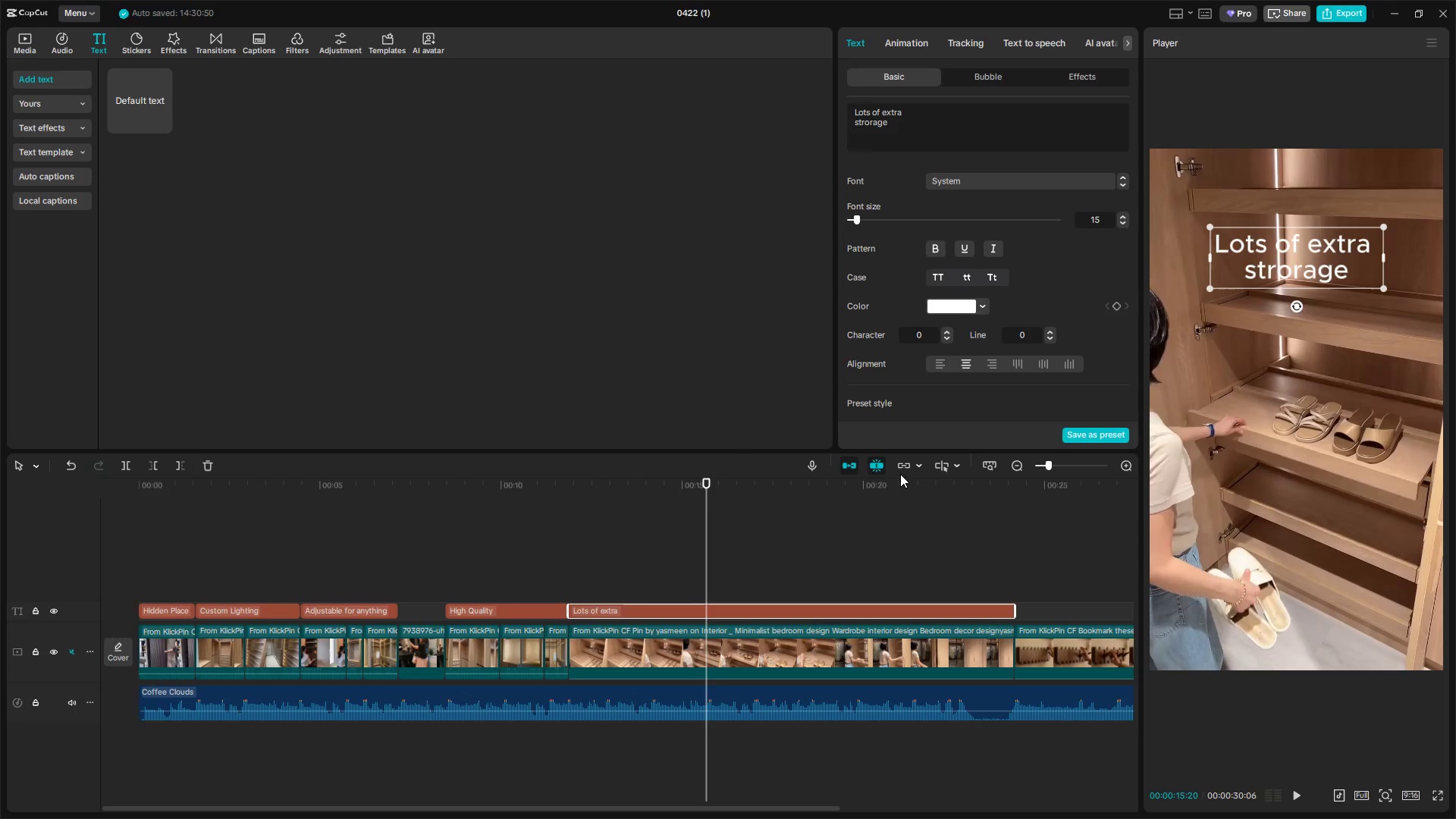 
key(Space)
 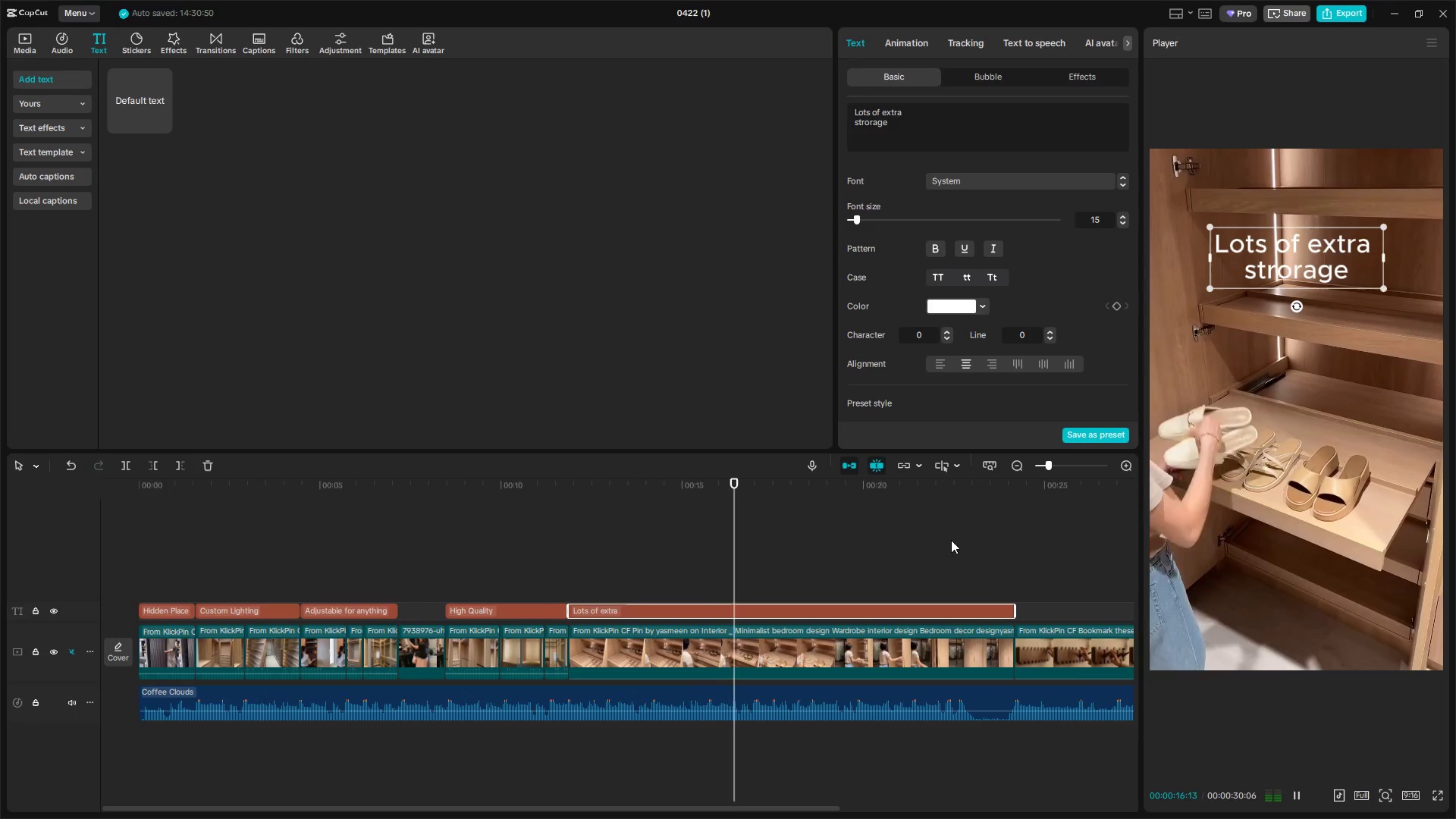 
hold_key(key=ControlLeft, duration=0.95)
scroll: coordinate [949, 544], scroll_direction: down, amount: 3.0
 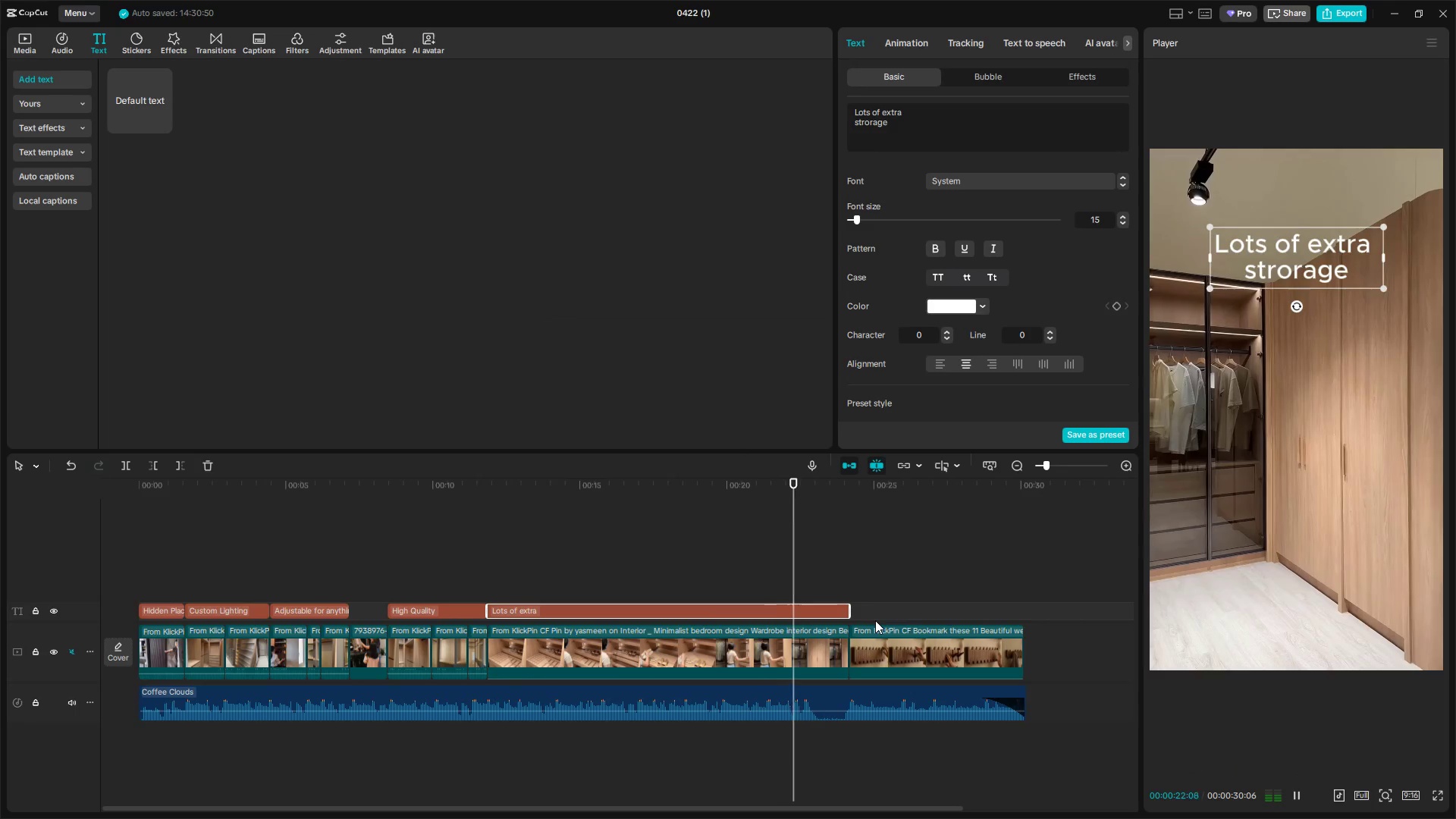 
wait(6.5)
 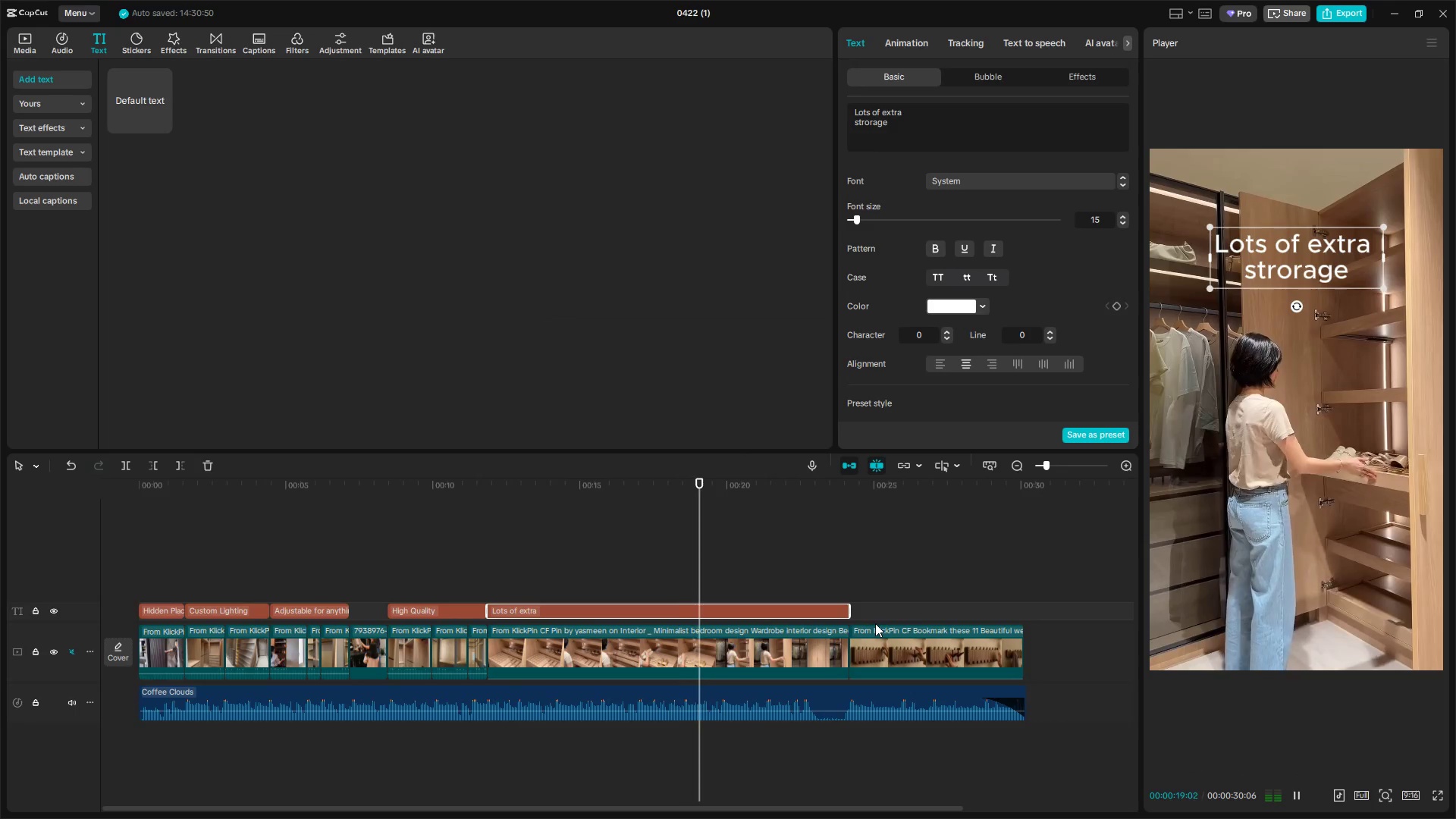 
key(Space)
 